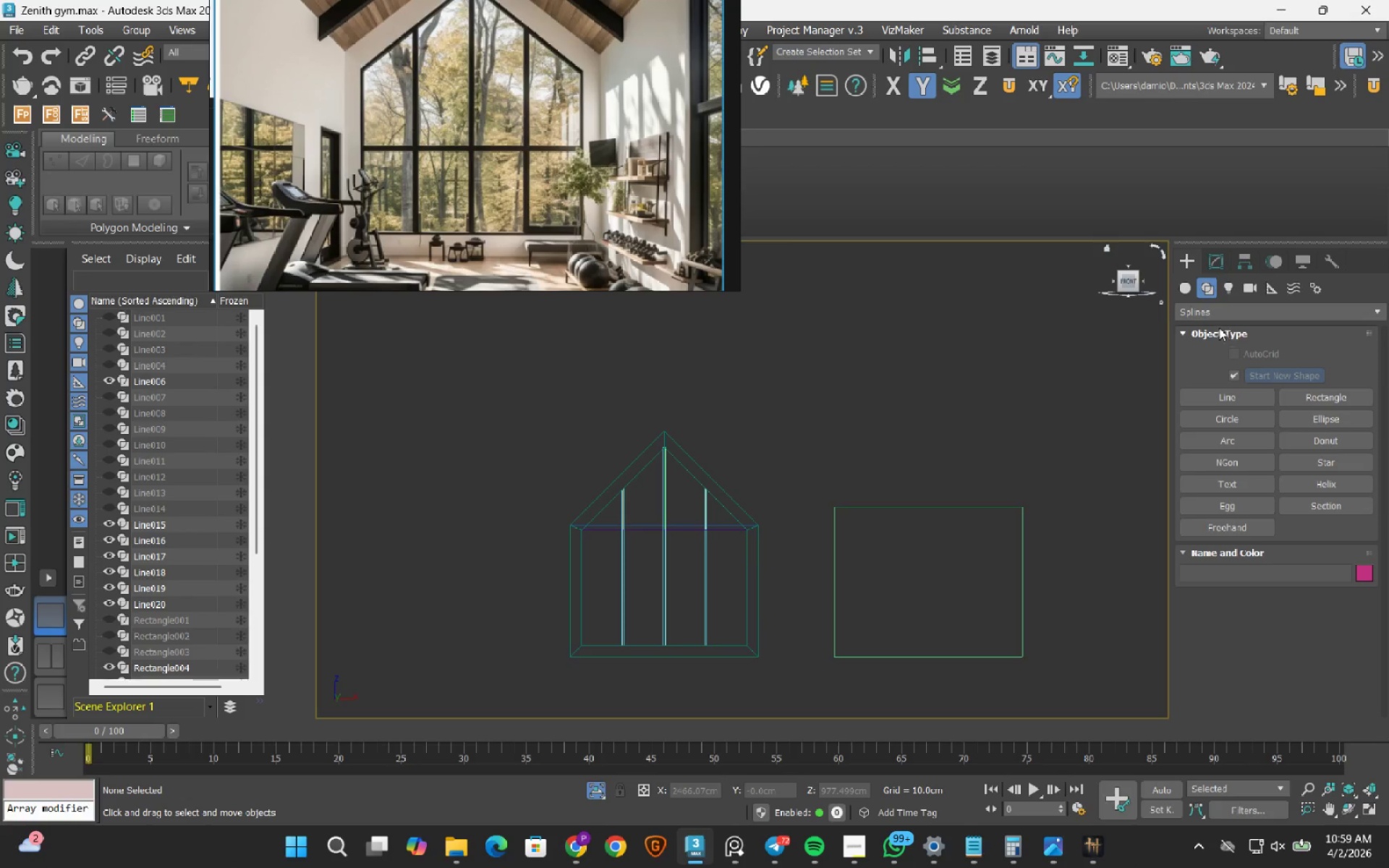 
left_click([1230, 391])
 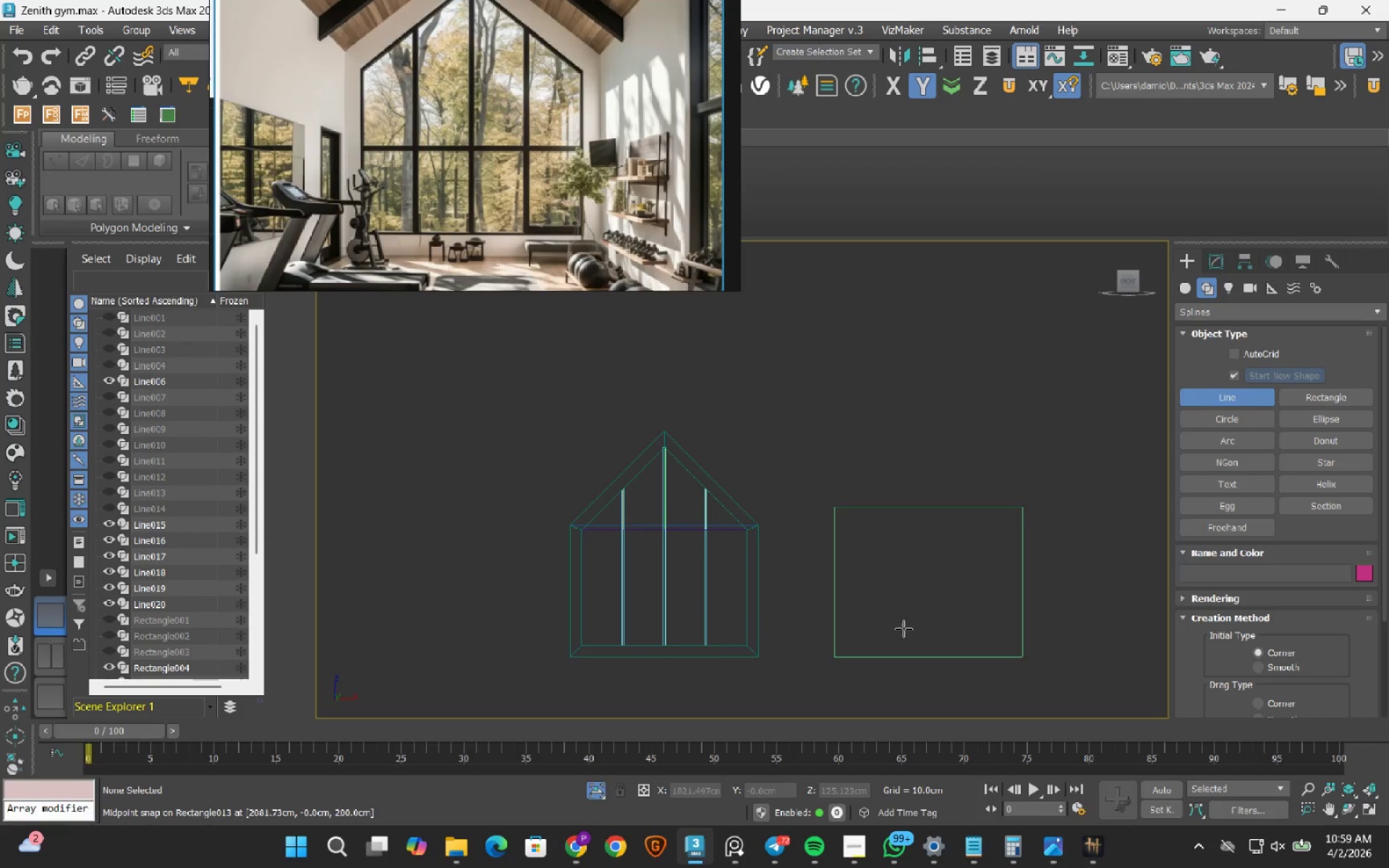 
left_click([920, 655])
 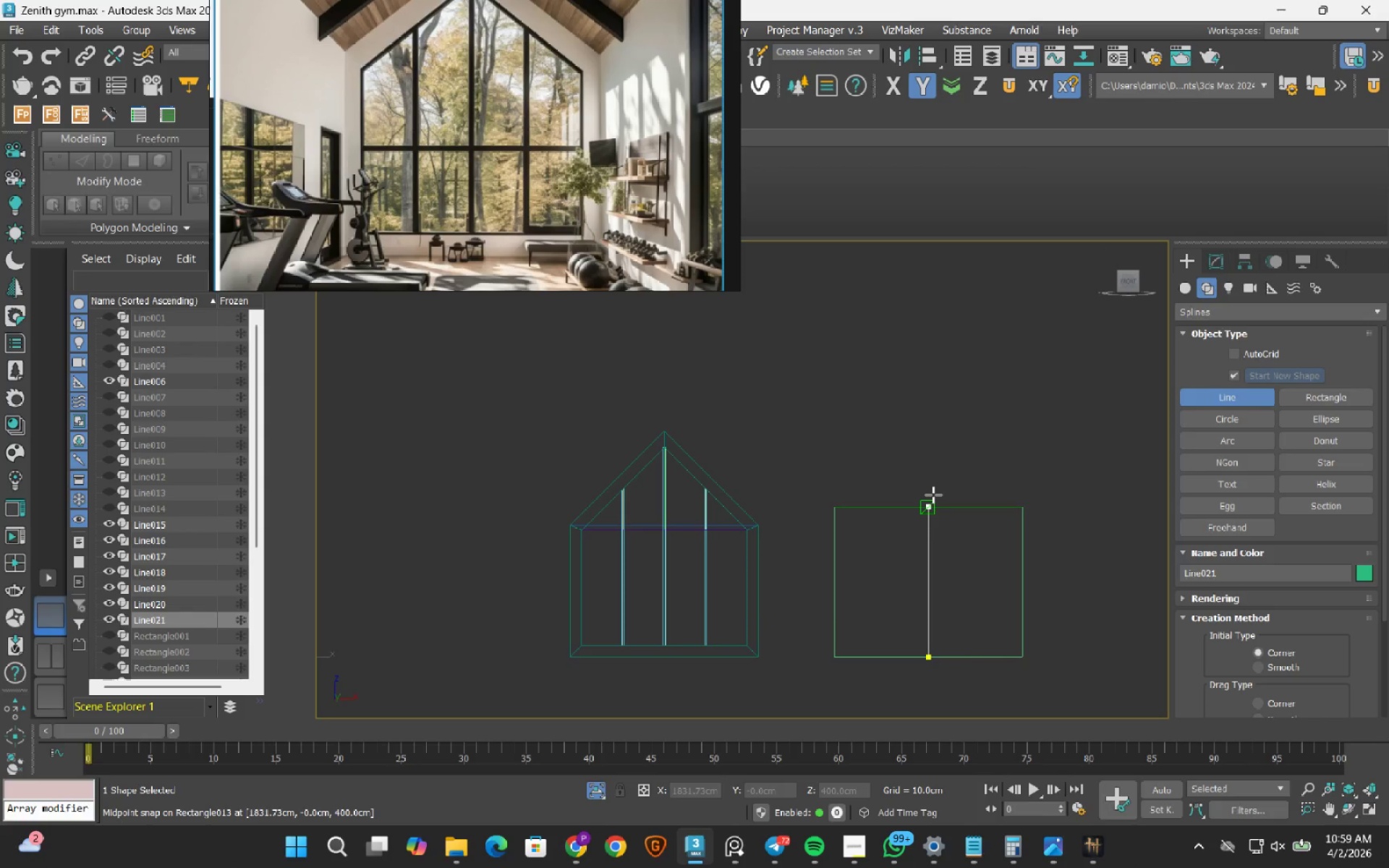 
key(Escape)
 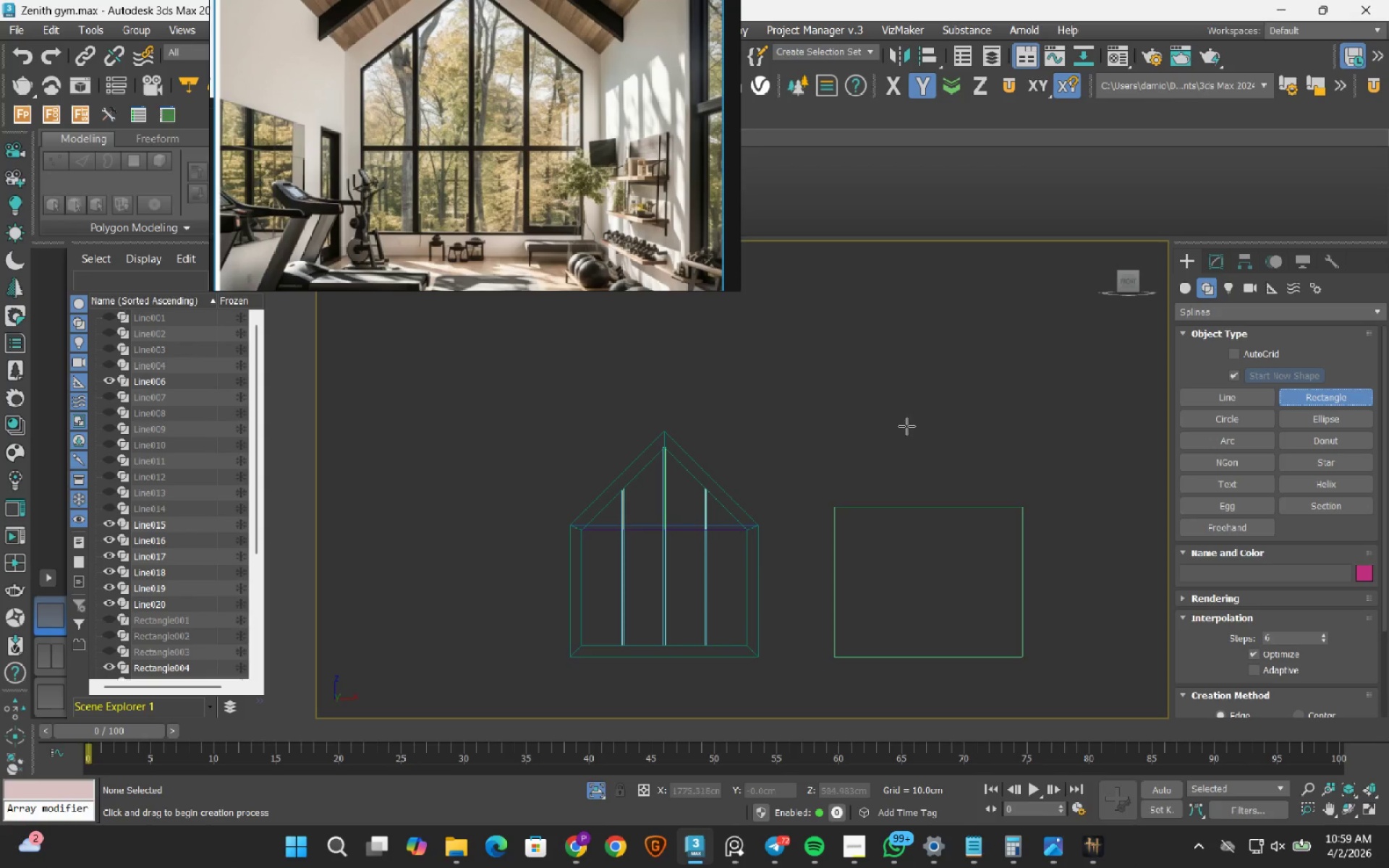 
left_click_drag(start_coordinate=[883, 371], to_coordinate=[1035, 656])
 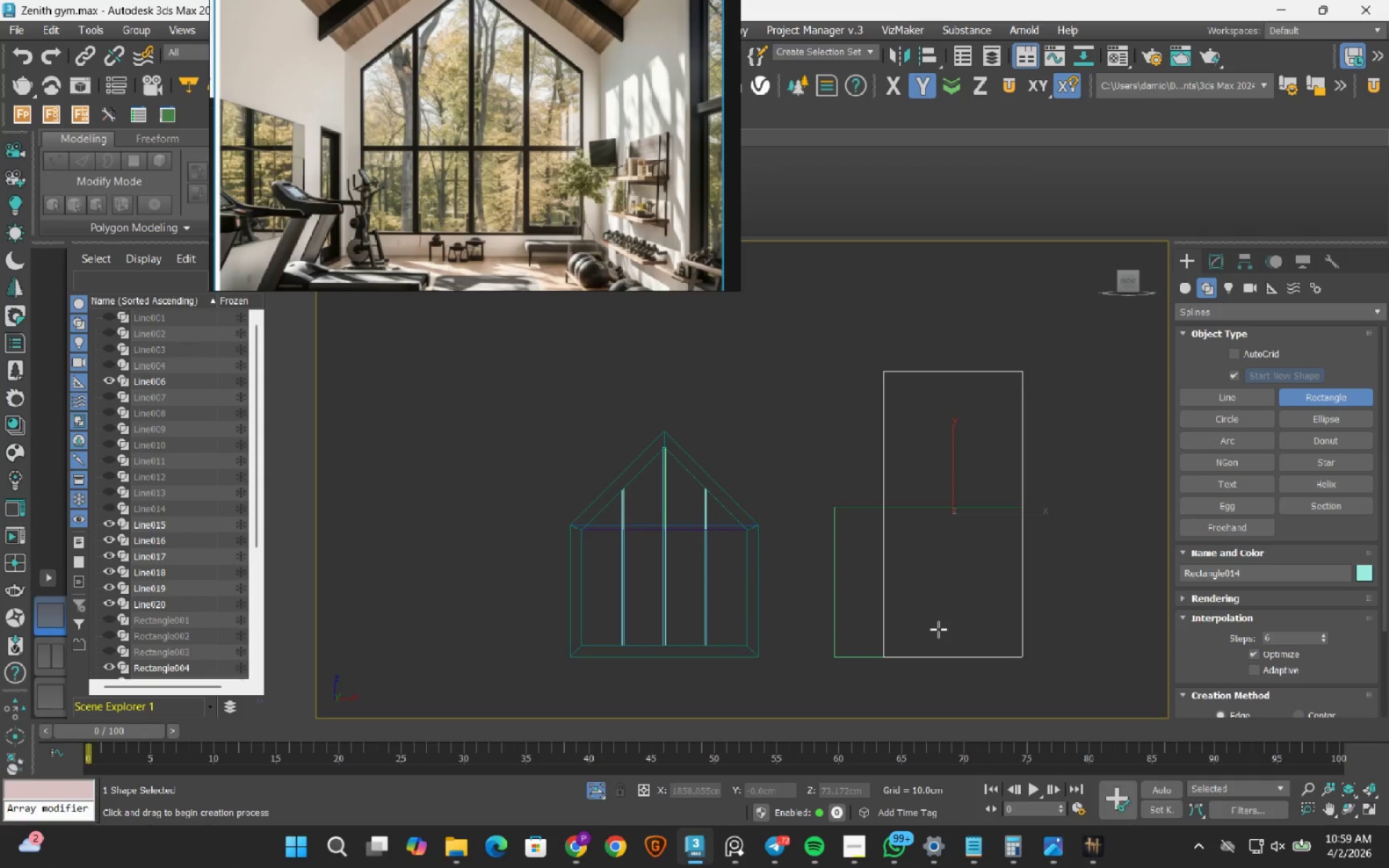 
wait(8.53)
 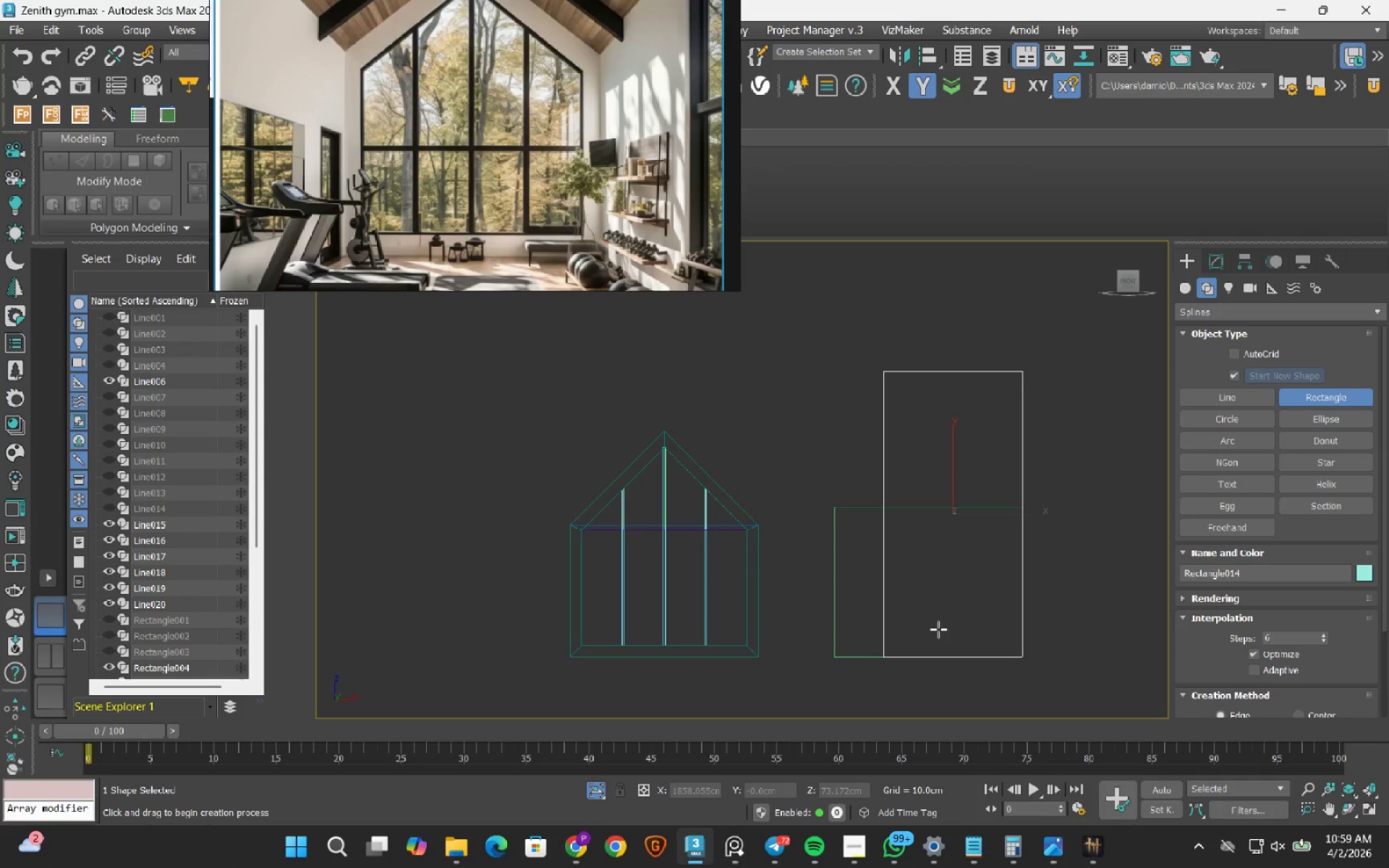 
left_click_drag(start_coordinate=[1383, 603], to_coordinate=[1369, 689])
 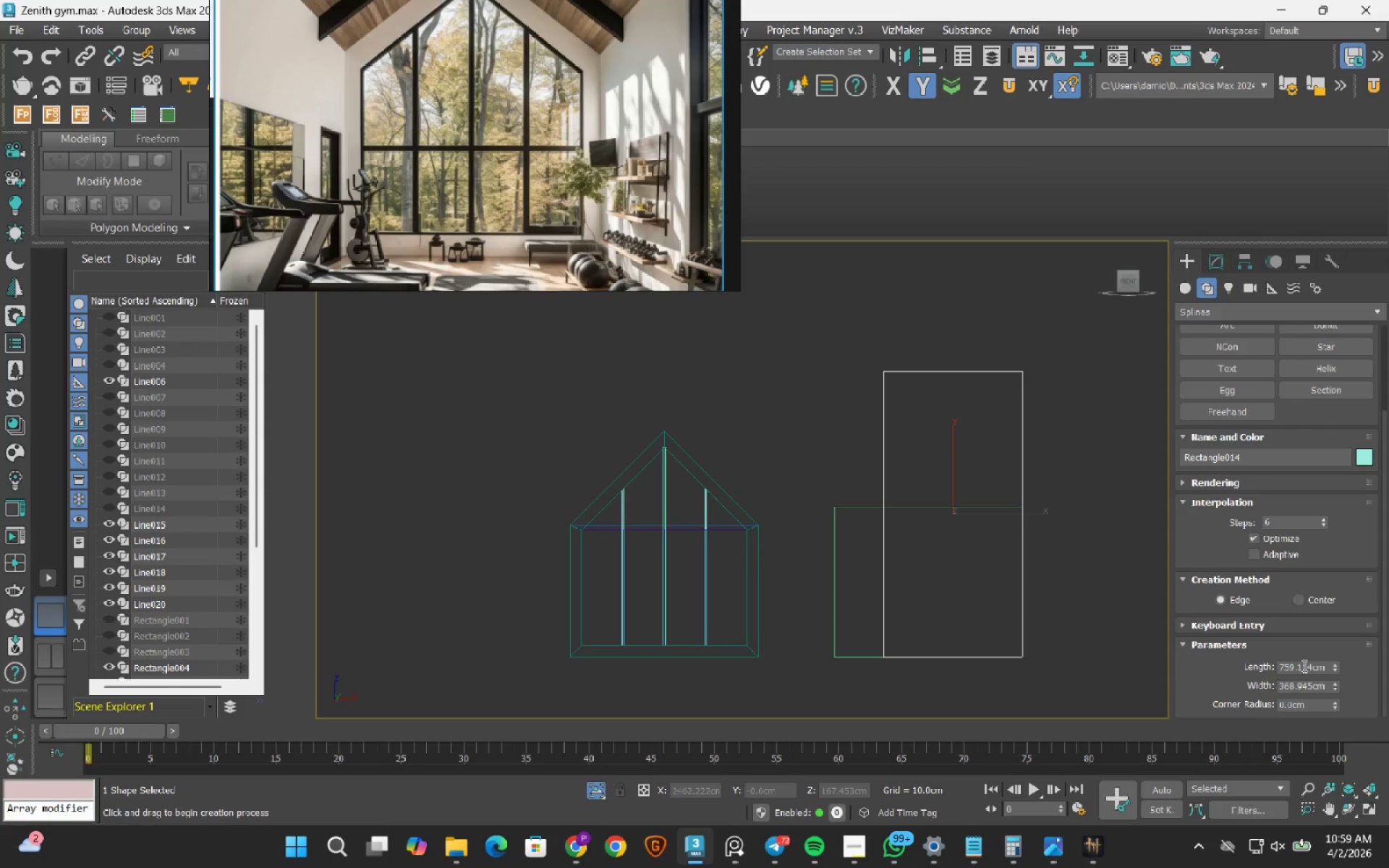 
double_click([1303, 665])
 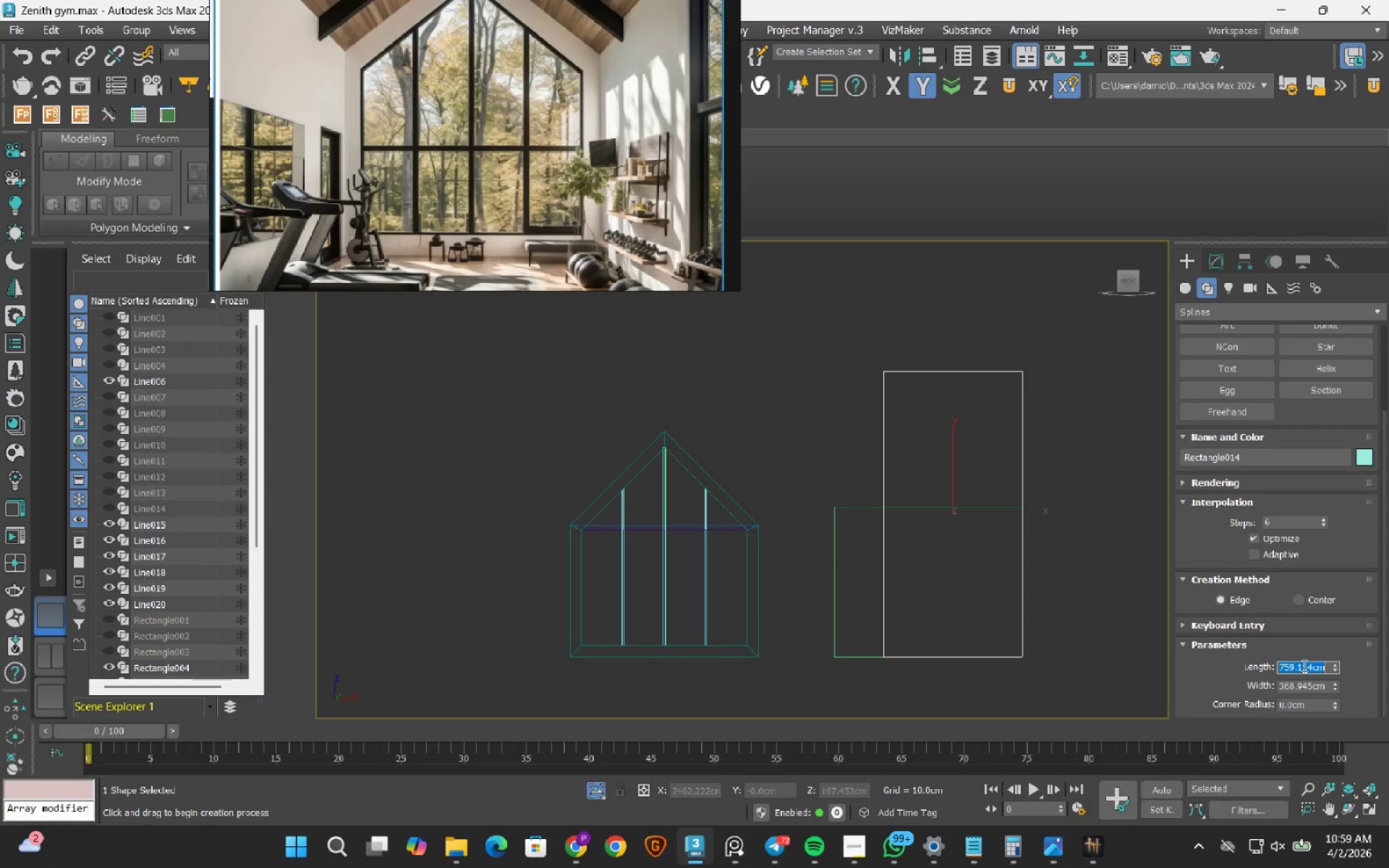 
key(Numpad7)
 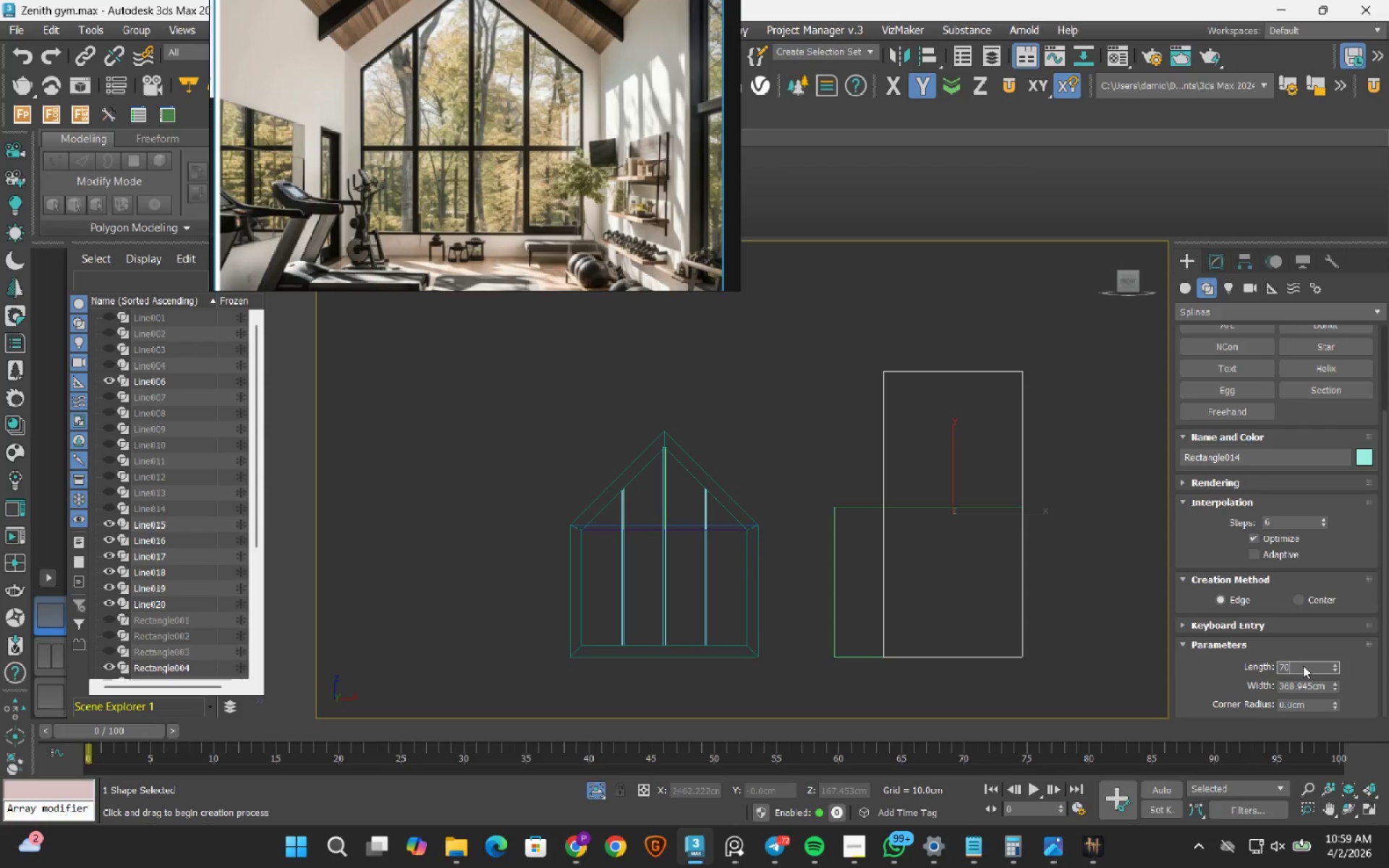 
key(Numpad0)
 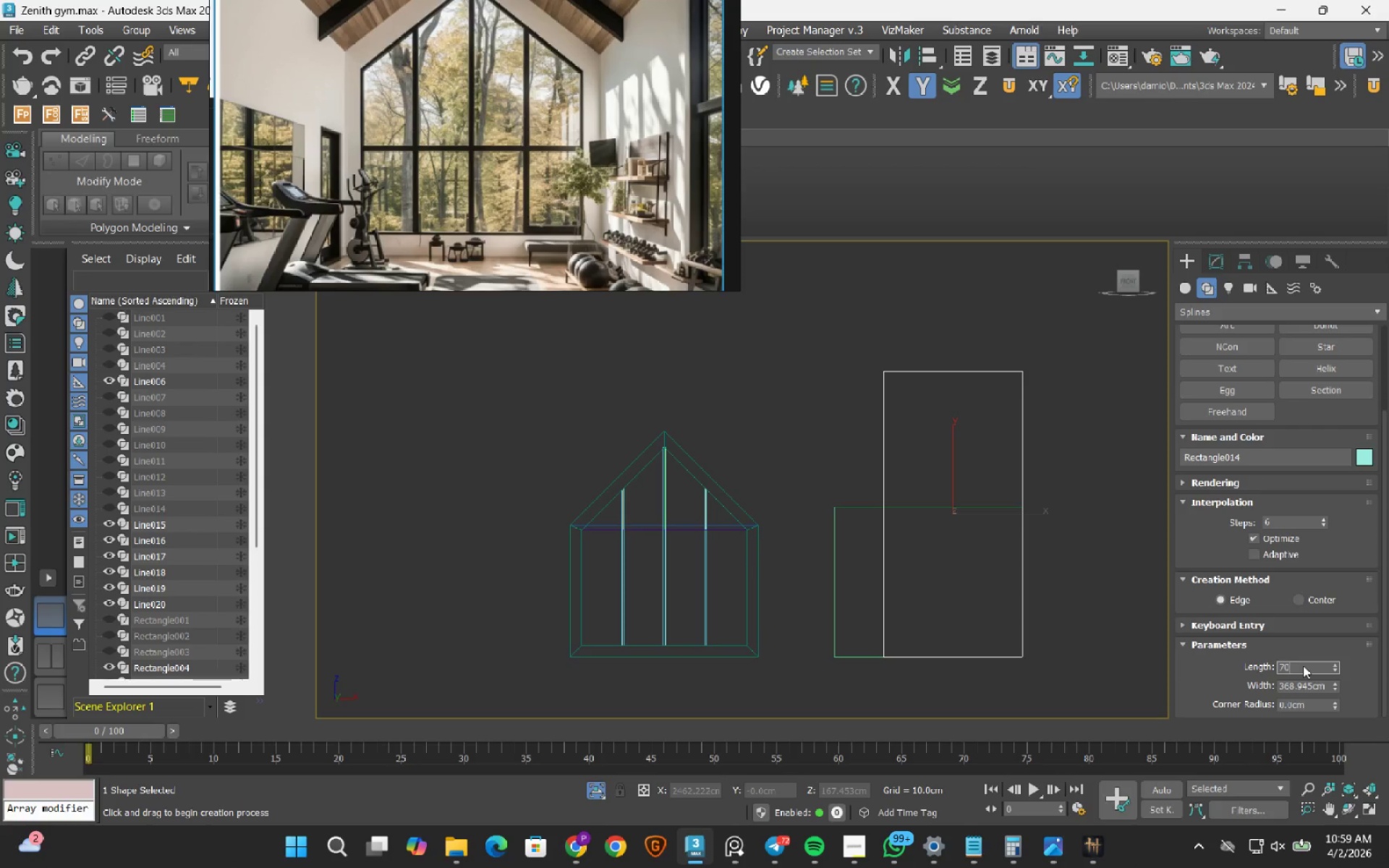 
key(Numpad0)
 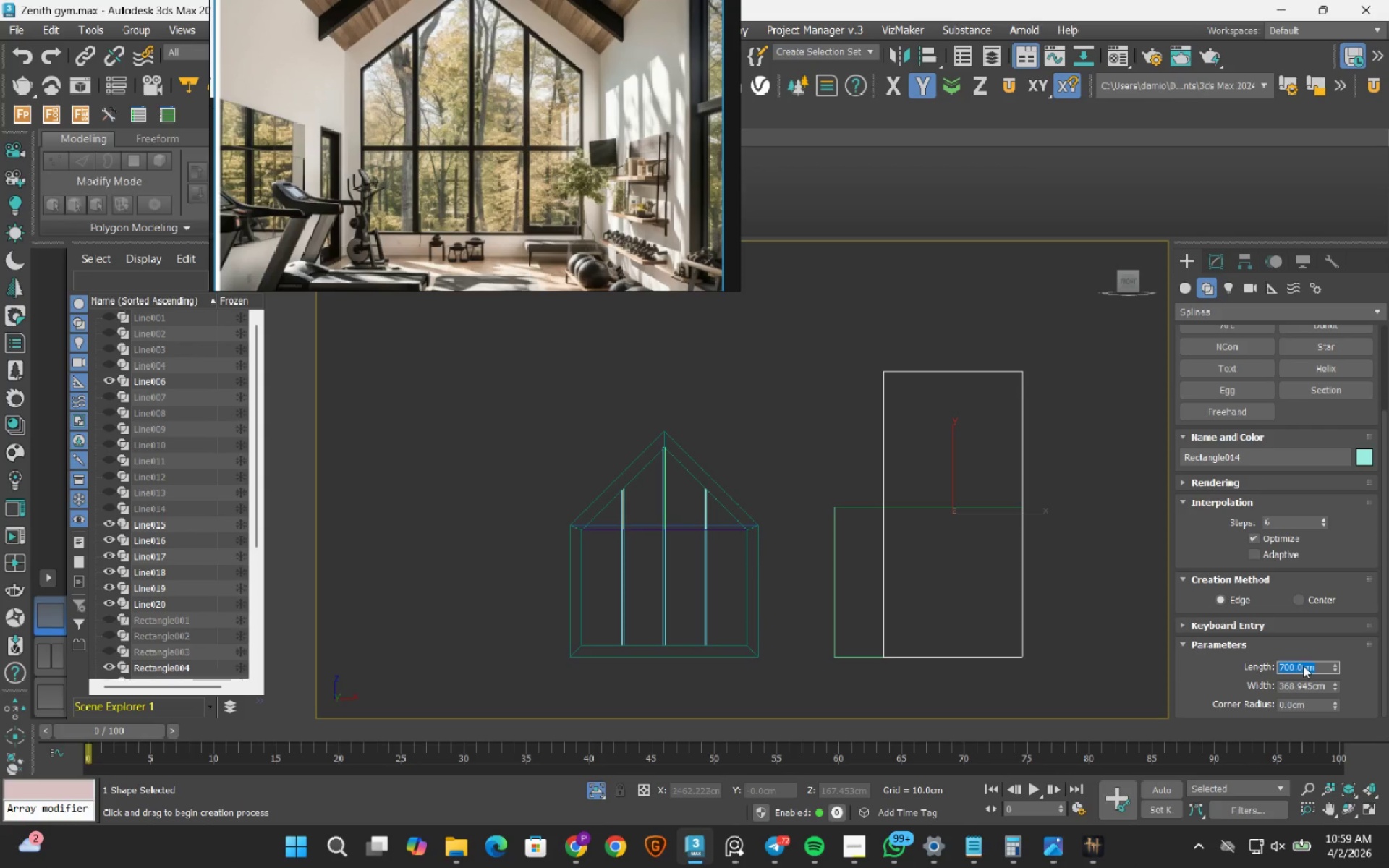 
key(NumpadEnter)
 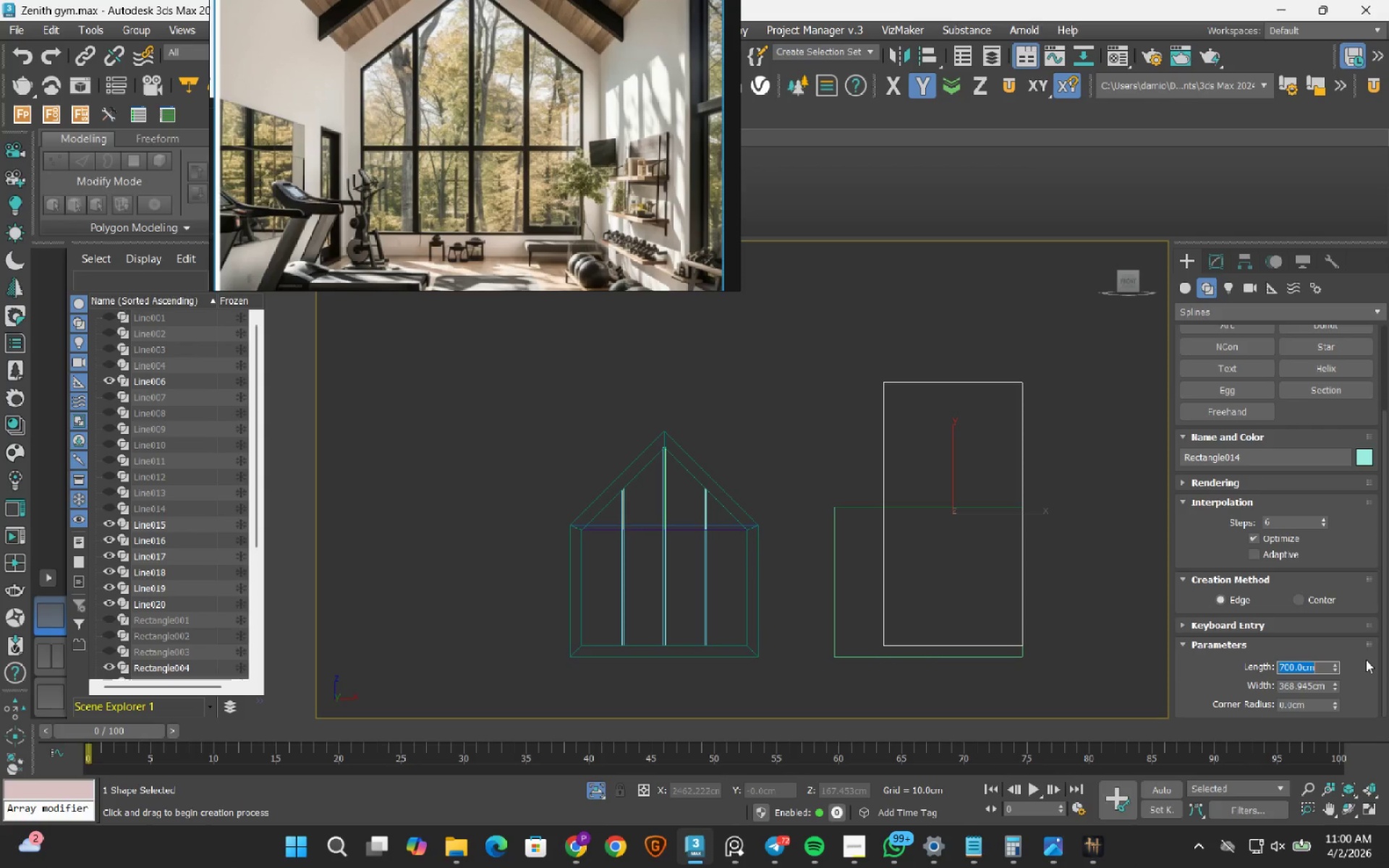 
key(Numpad6)
 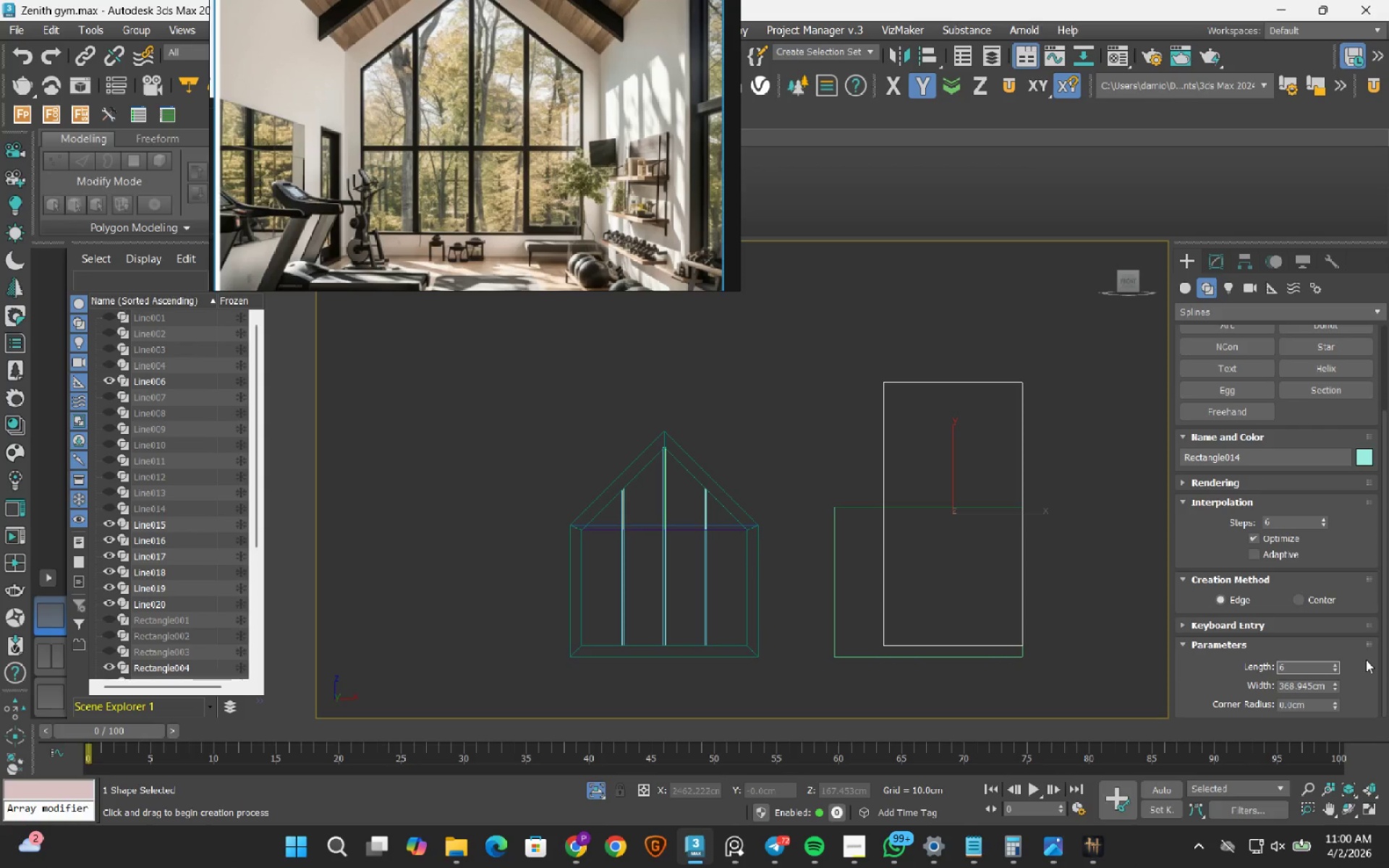 
key(Numpad0)
 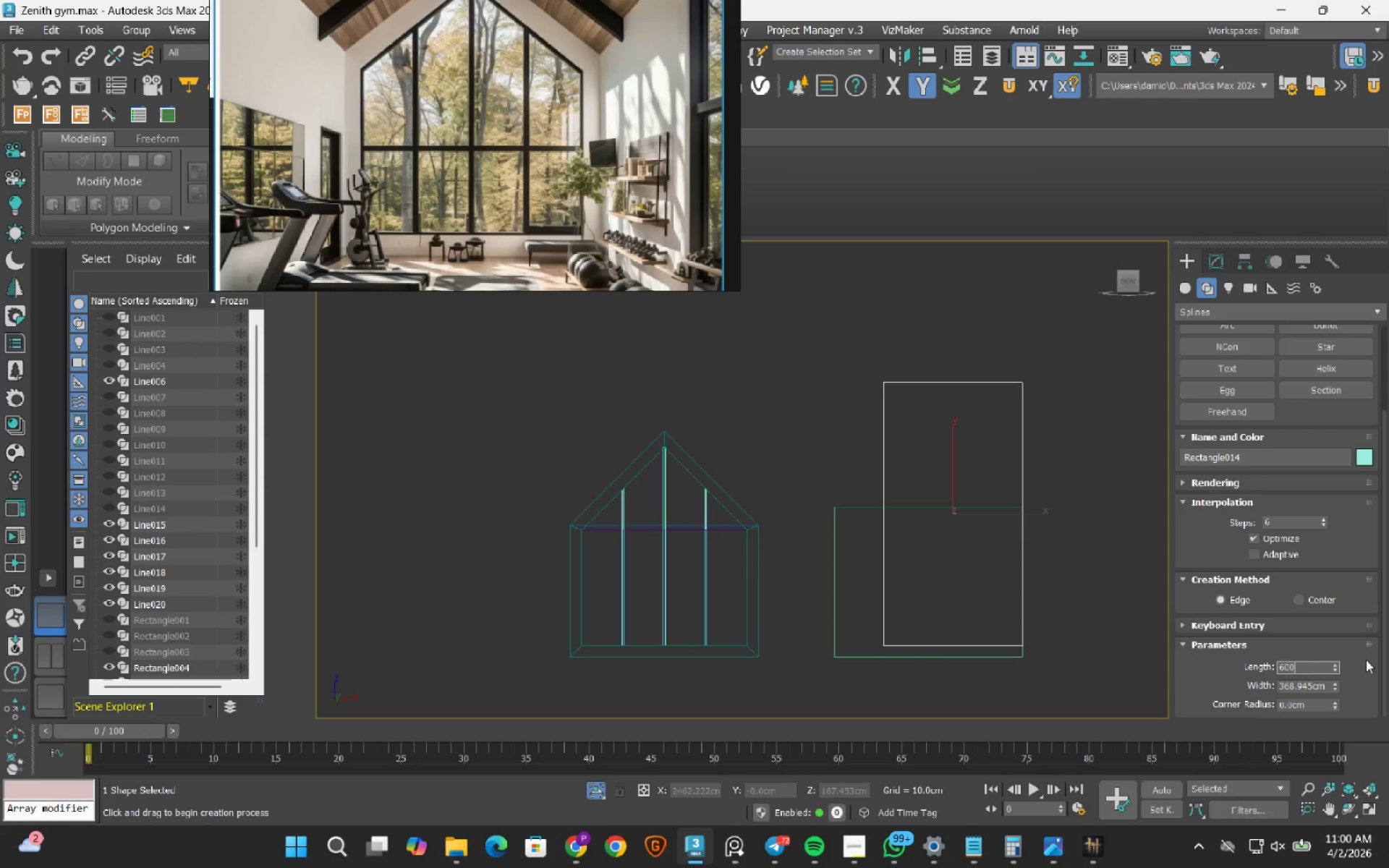 
key(Numpad0)
 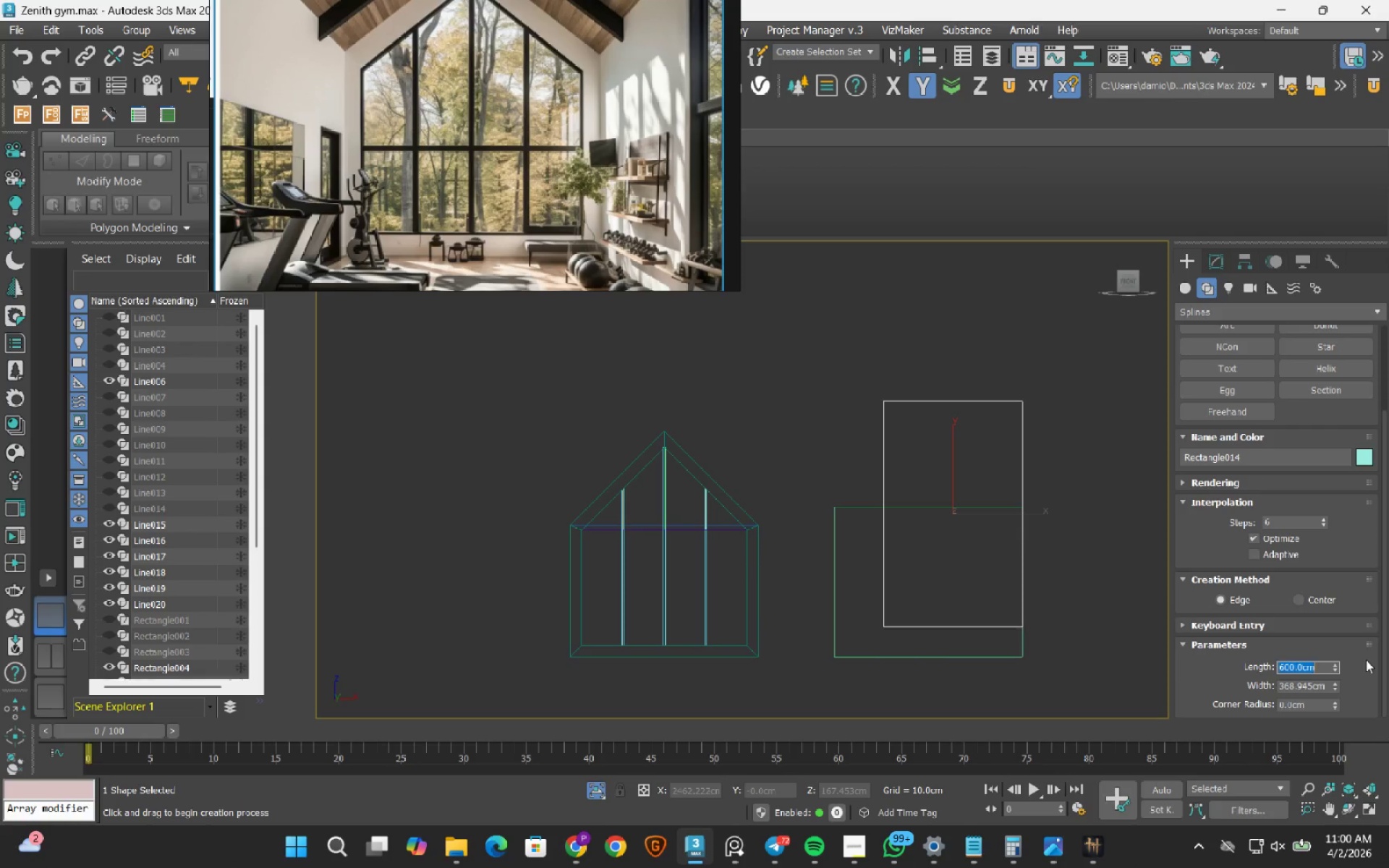 
key(NumpadEnter)
 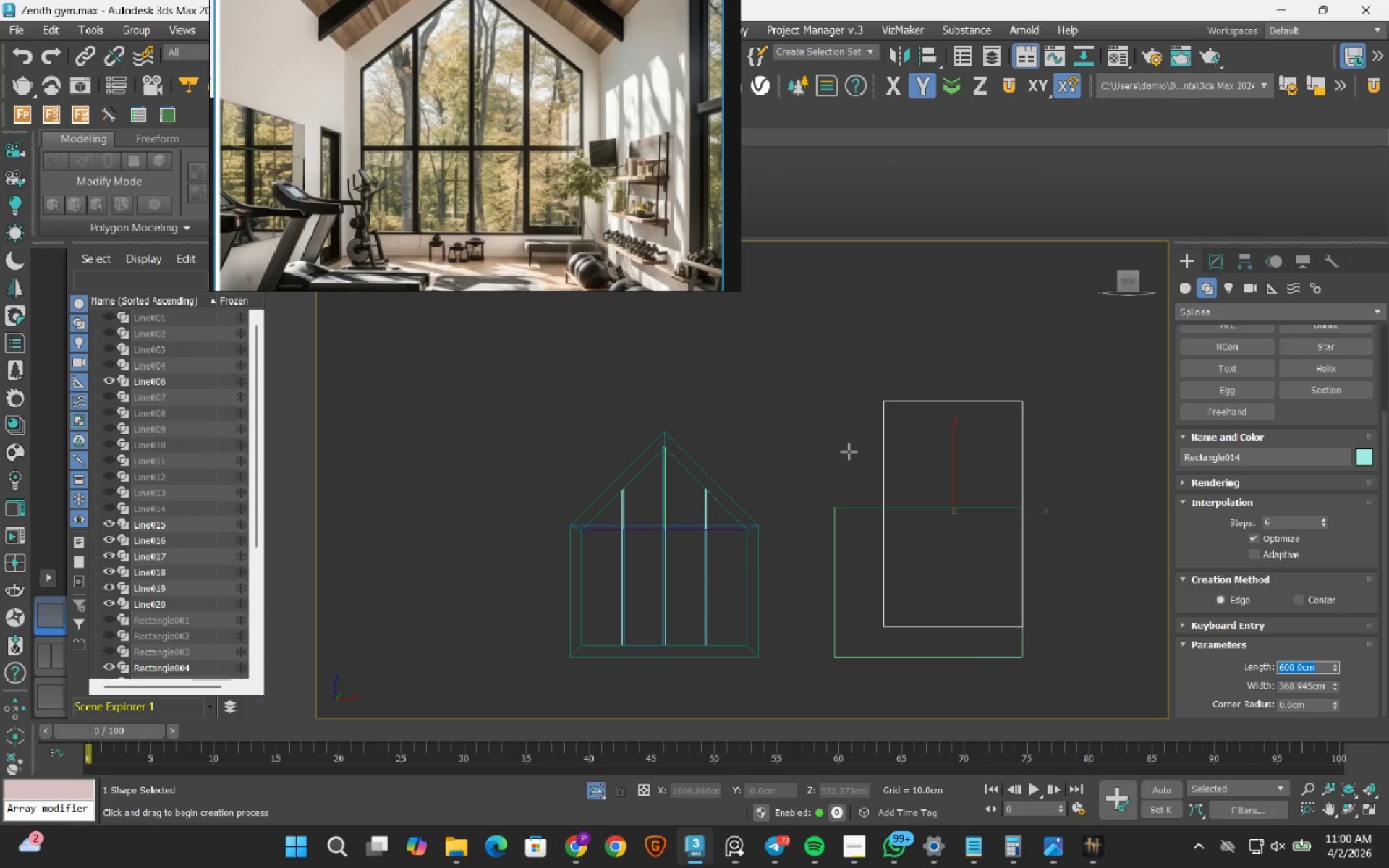 
key(W)
 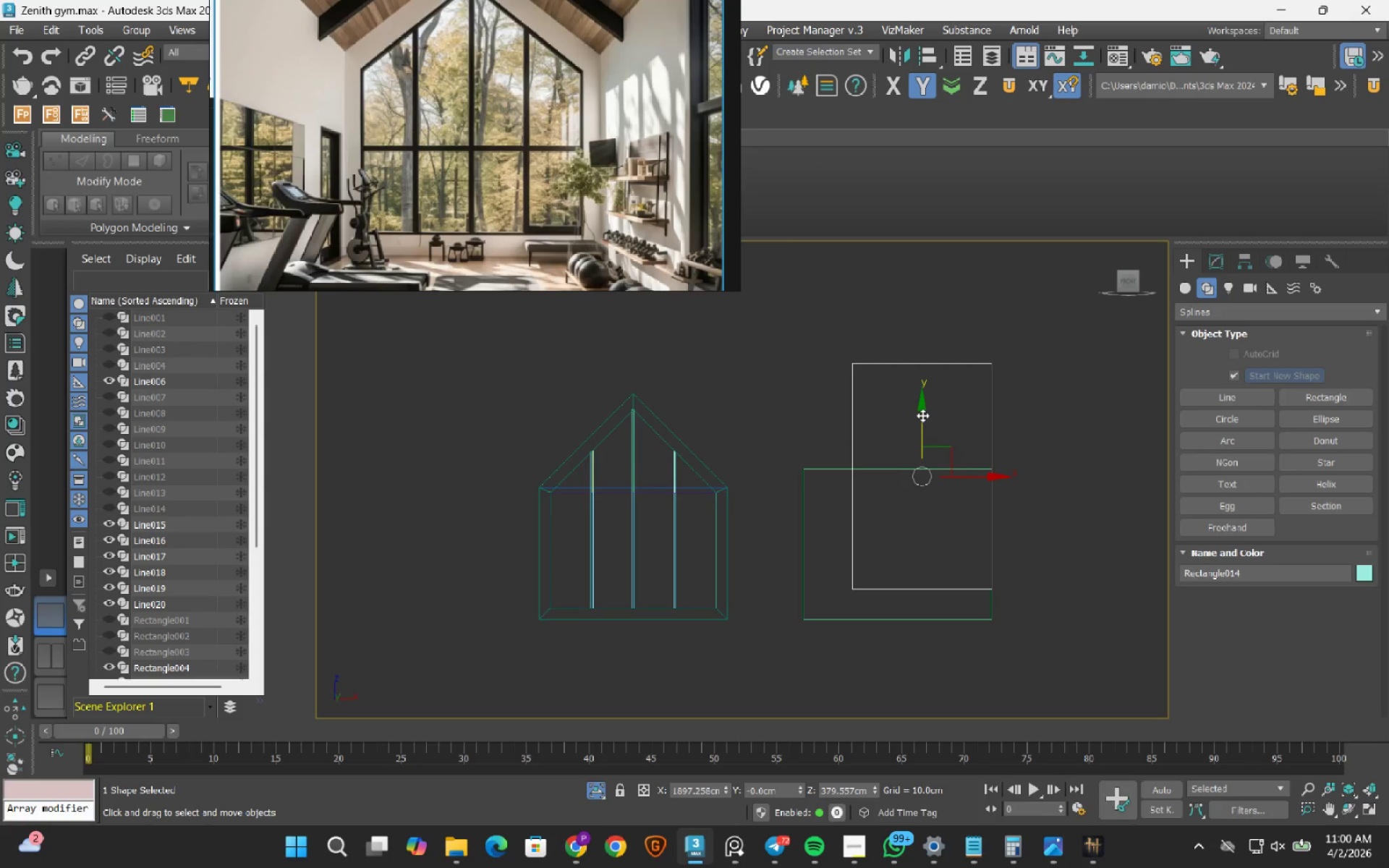 
left_click_drag(start_coordinate=[922, 414], to_coordinate=[922, 423])
 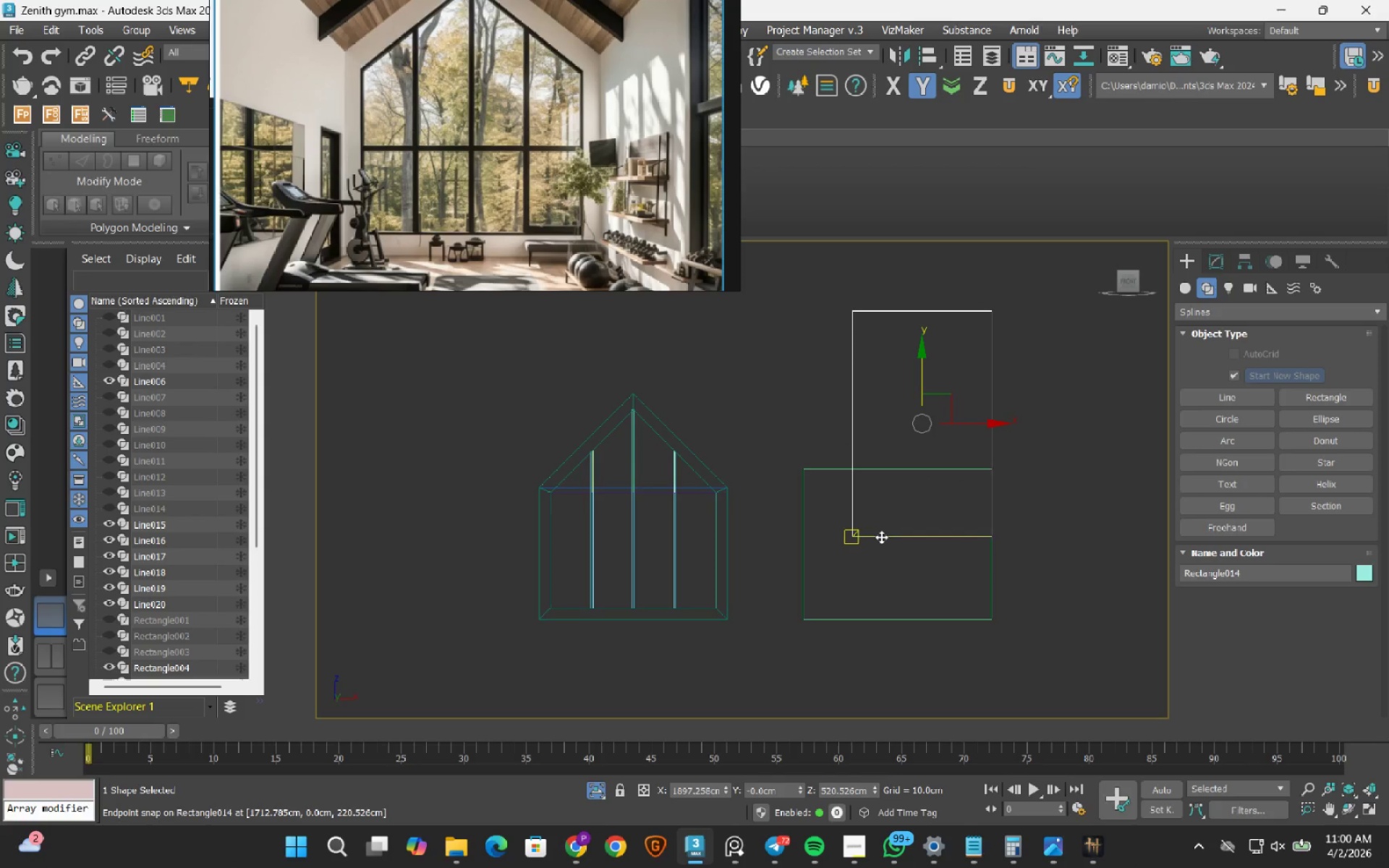 
left_click_drag(start_coordinate=[881, 537], to_coordinate=[849, 616])
 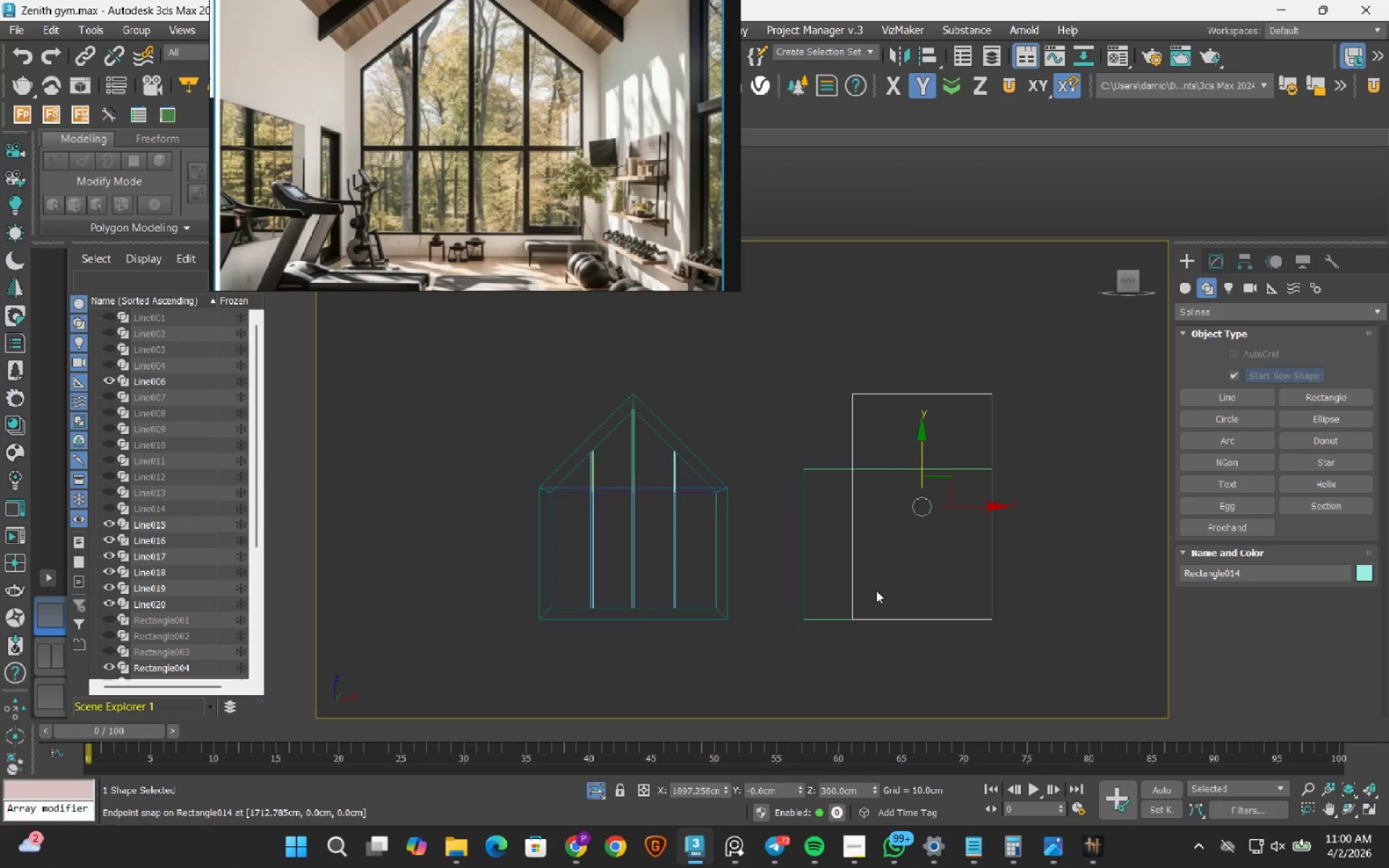 
scroll: coordinate [876, 590], scroll_direction: down, amount: 2.0
 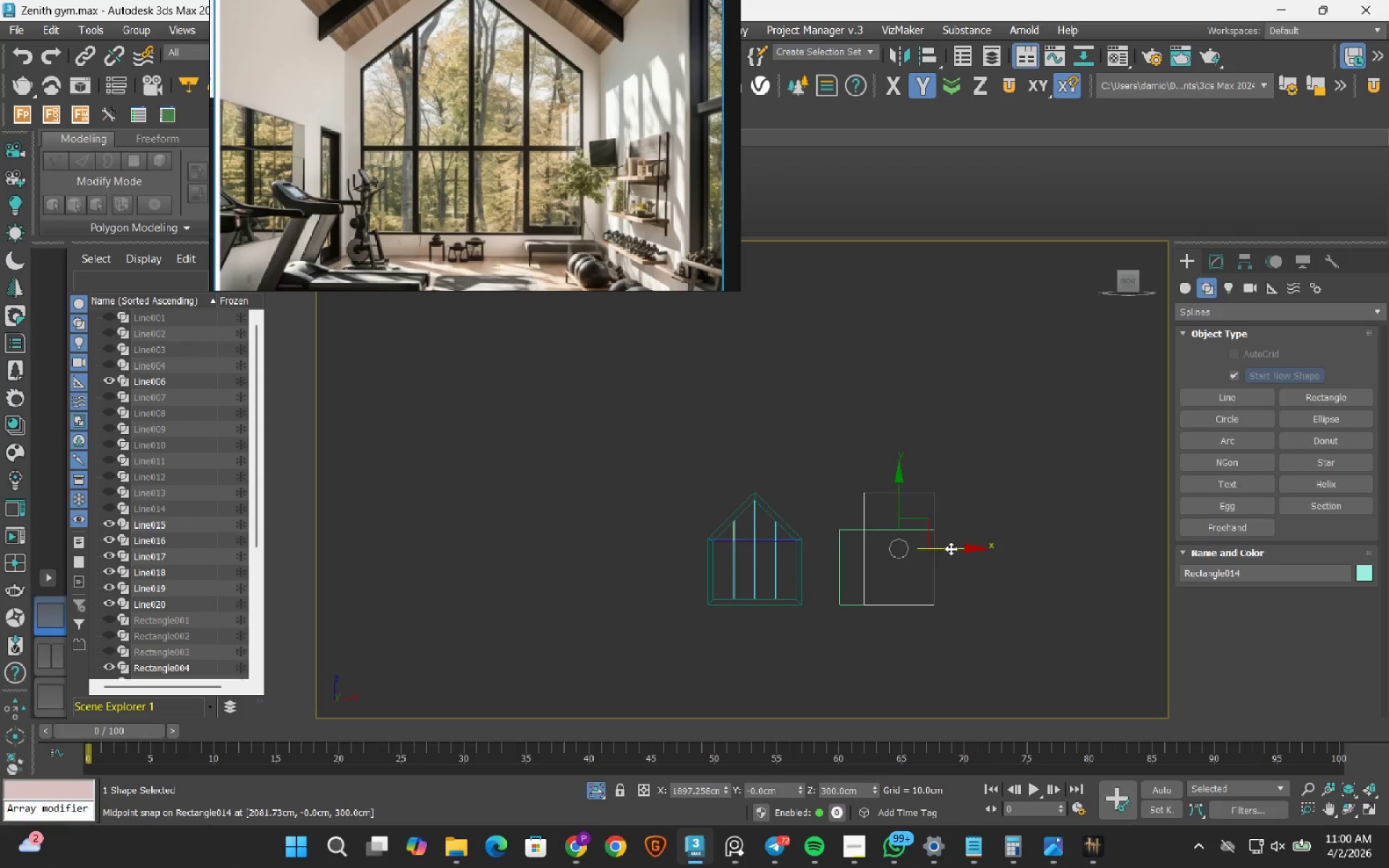 
left_click_drag(start_coordinate=[951, 548], to_coordinate=[885, 527])
 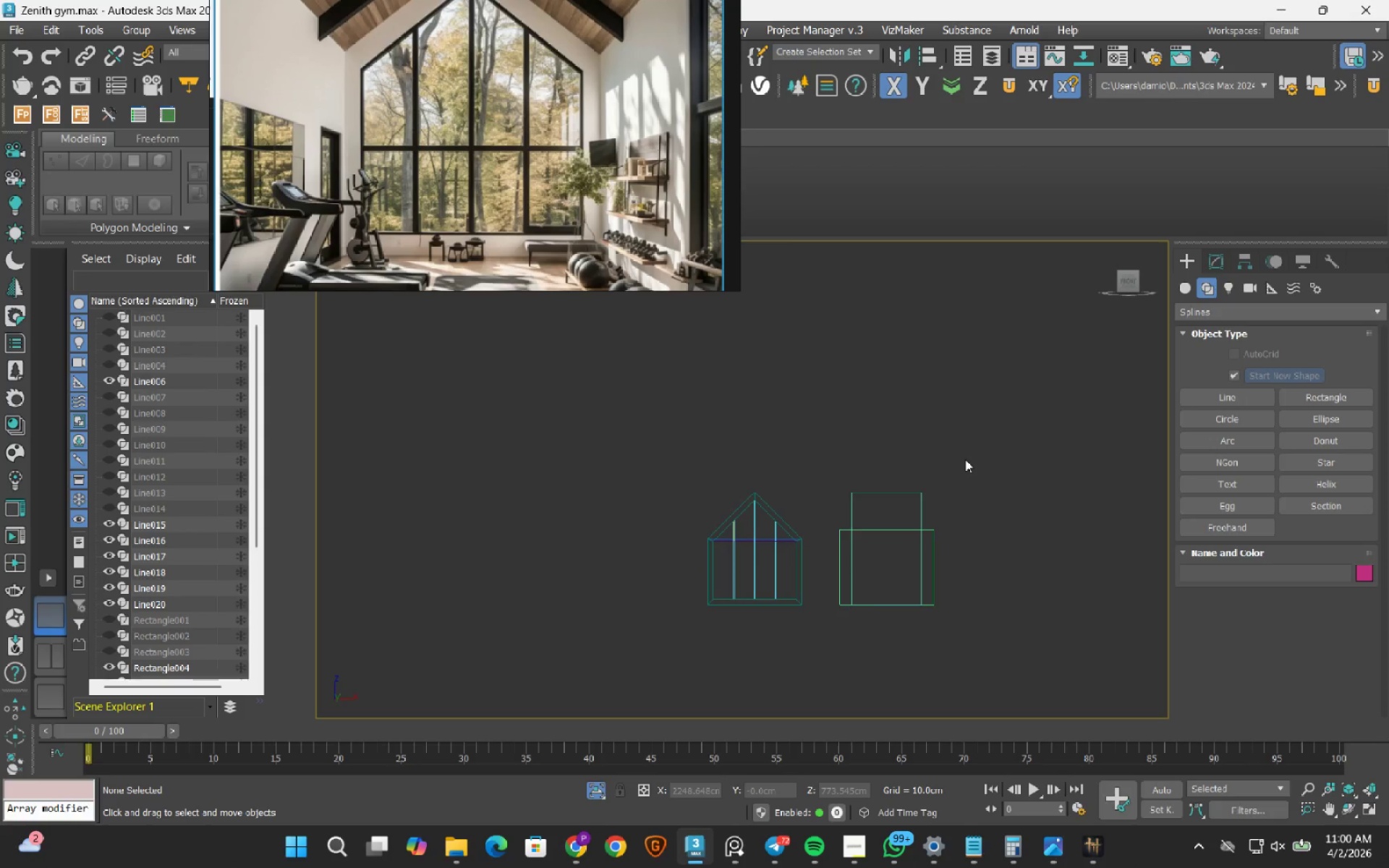 
wait(7.34)
 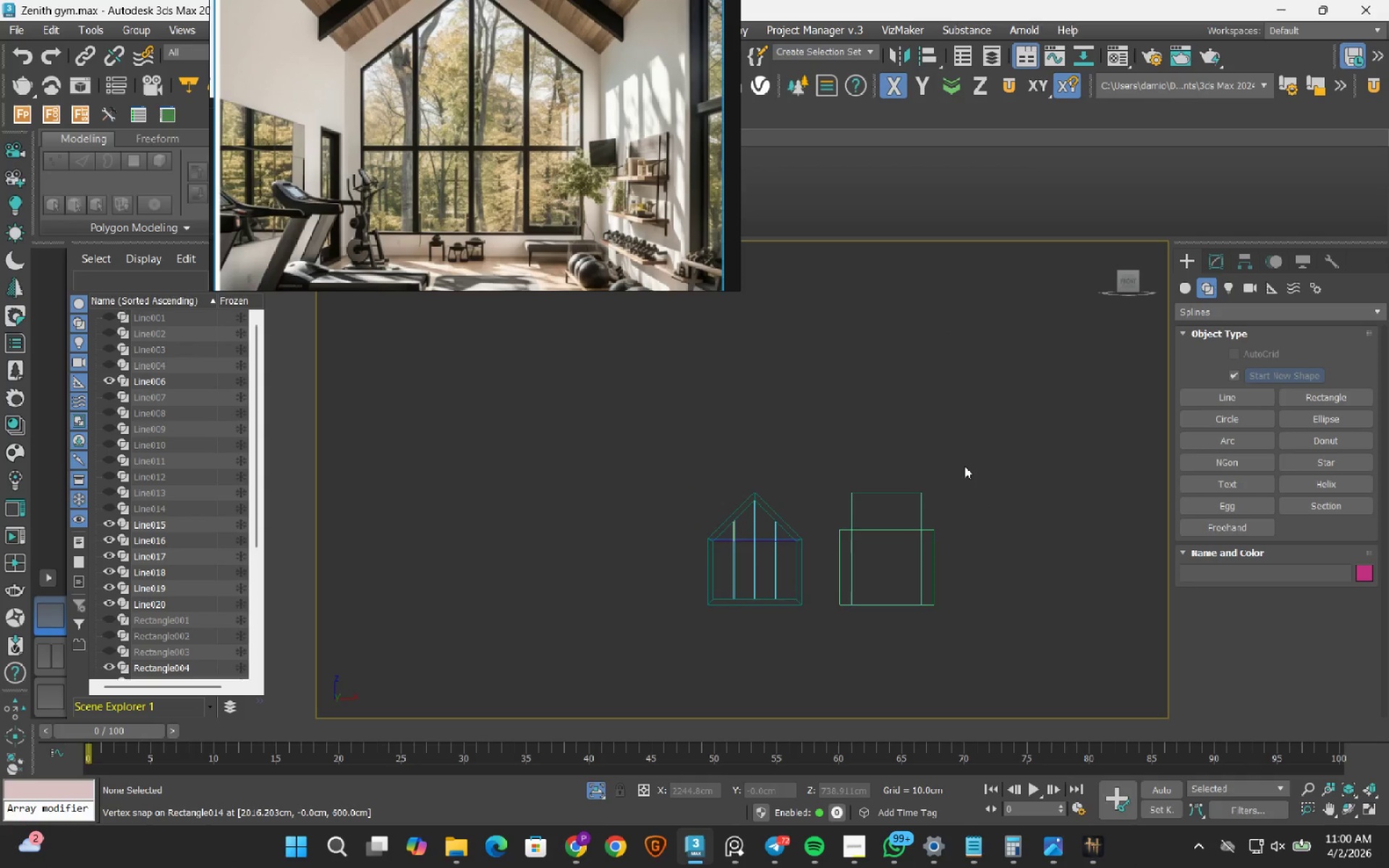 
left_click([1258, 393])
 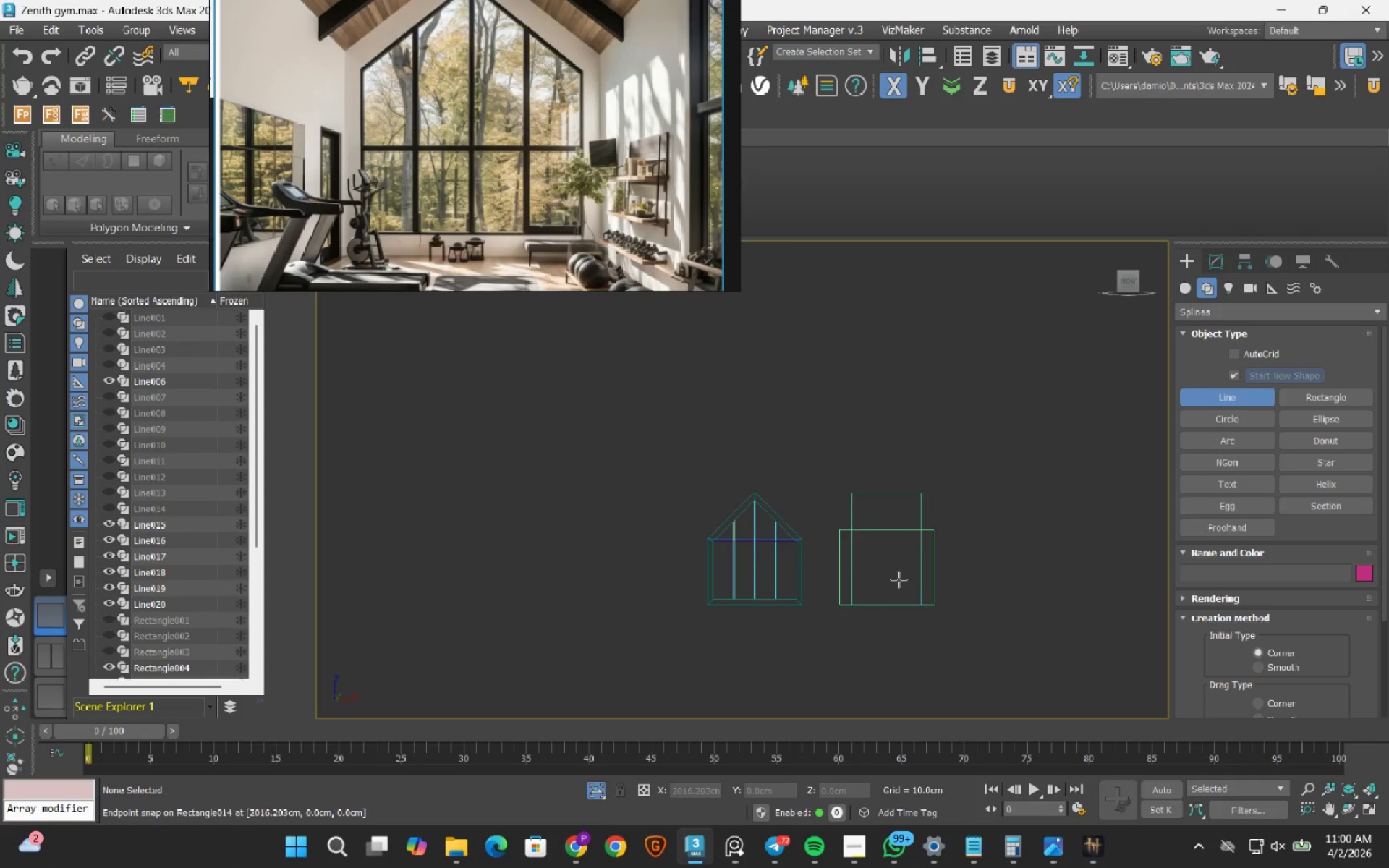 
scroll: coordinate [882, 587], scroll_direction: up, amount: 2.0
 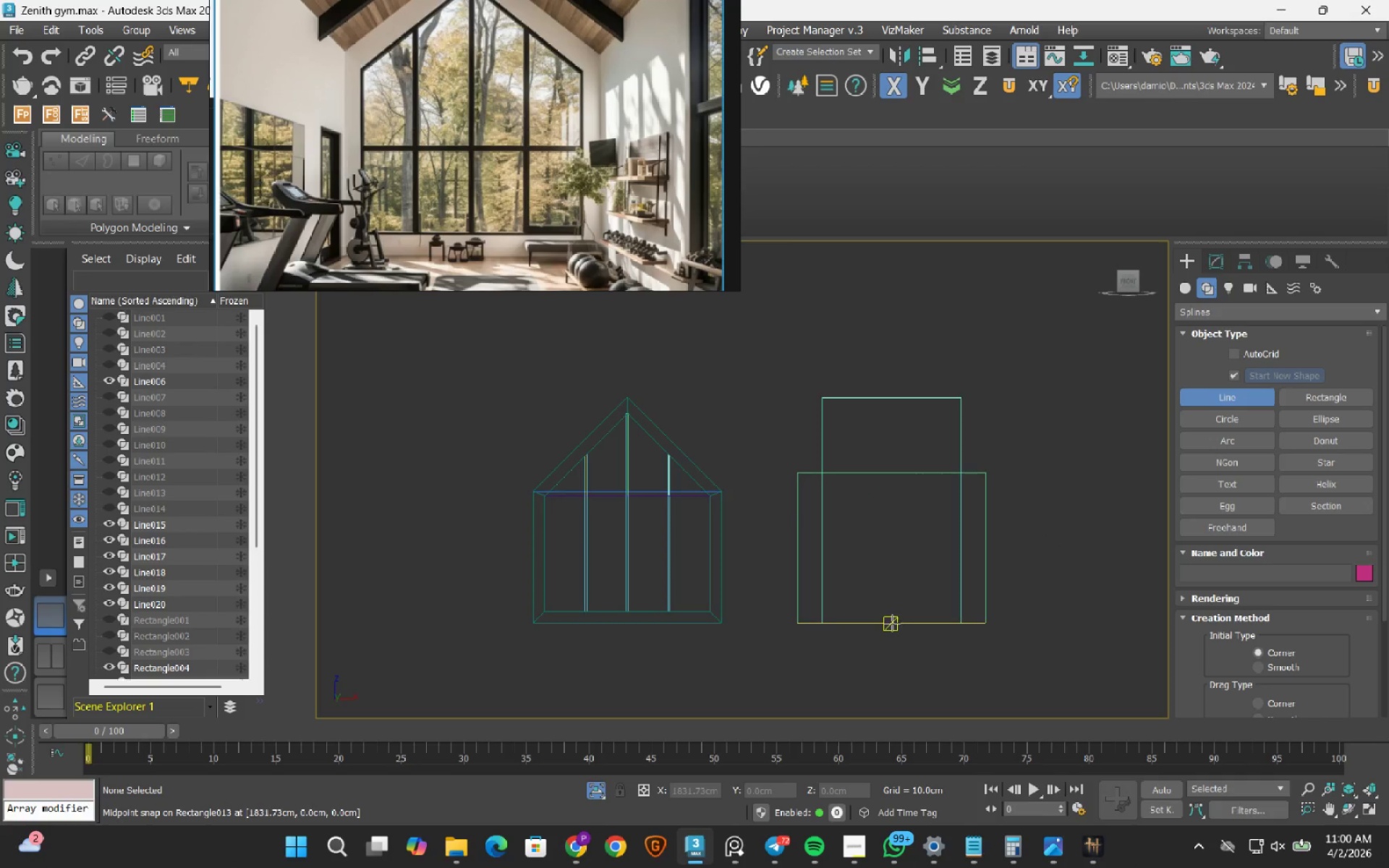 
left_click([891, 624])
 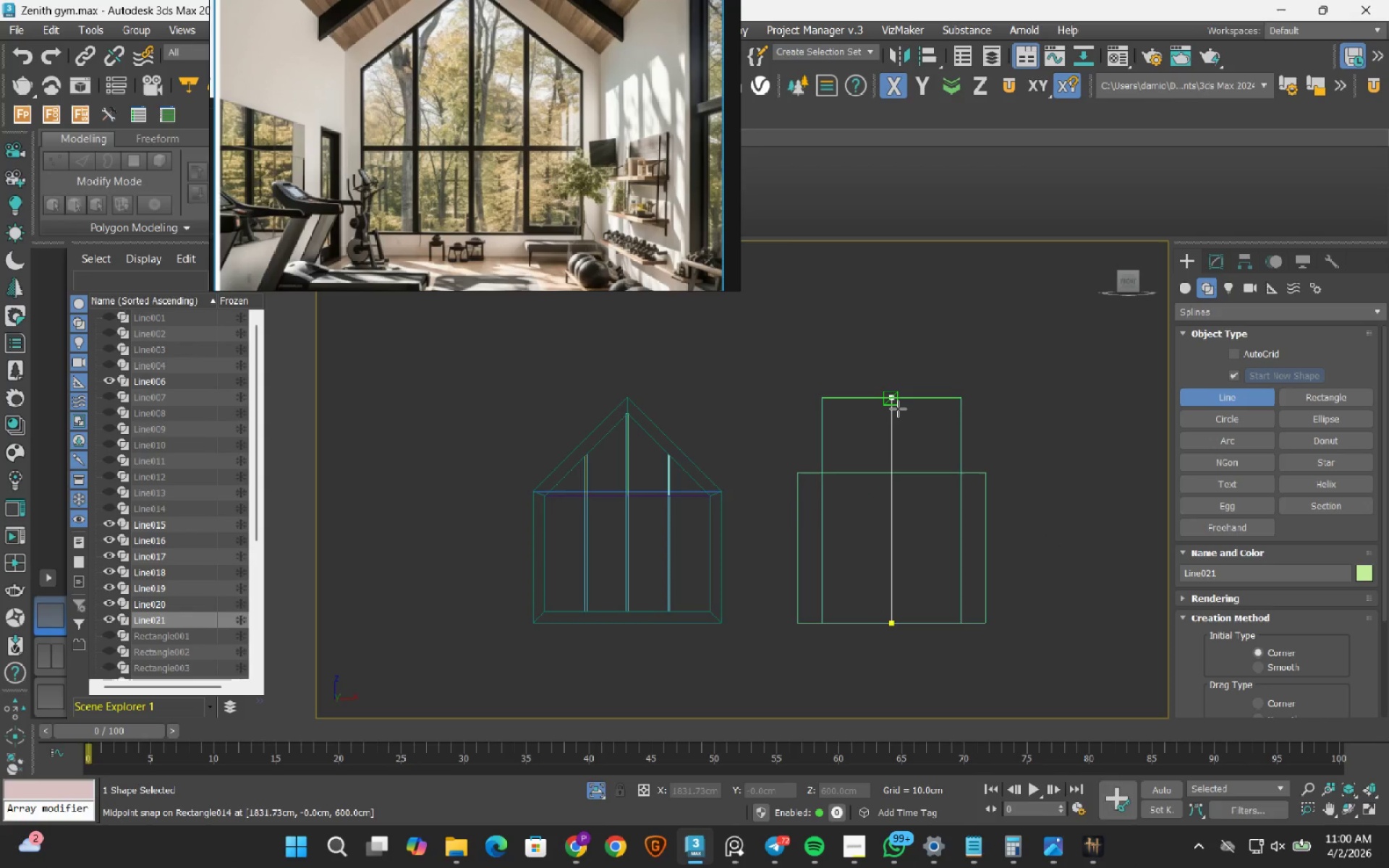 
left_click([898, 409])
 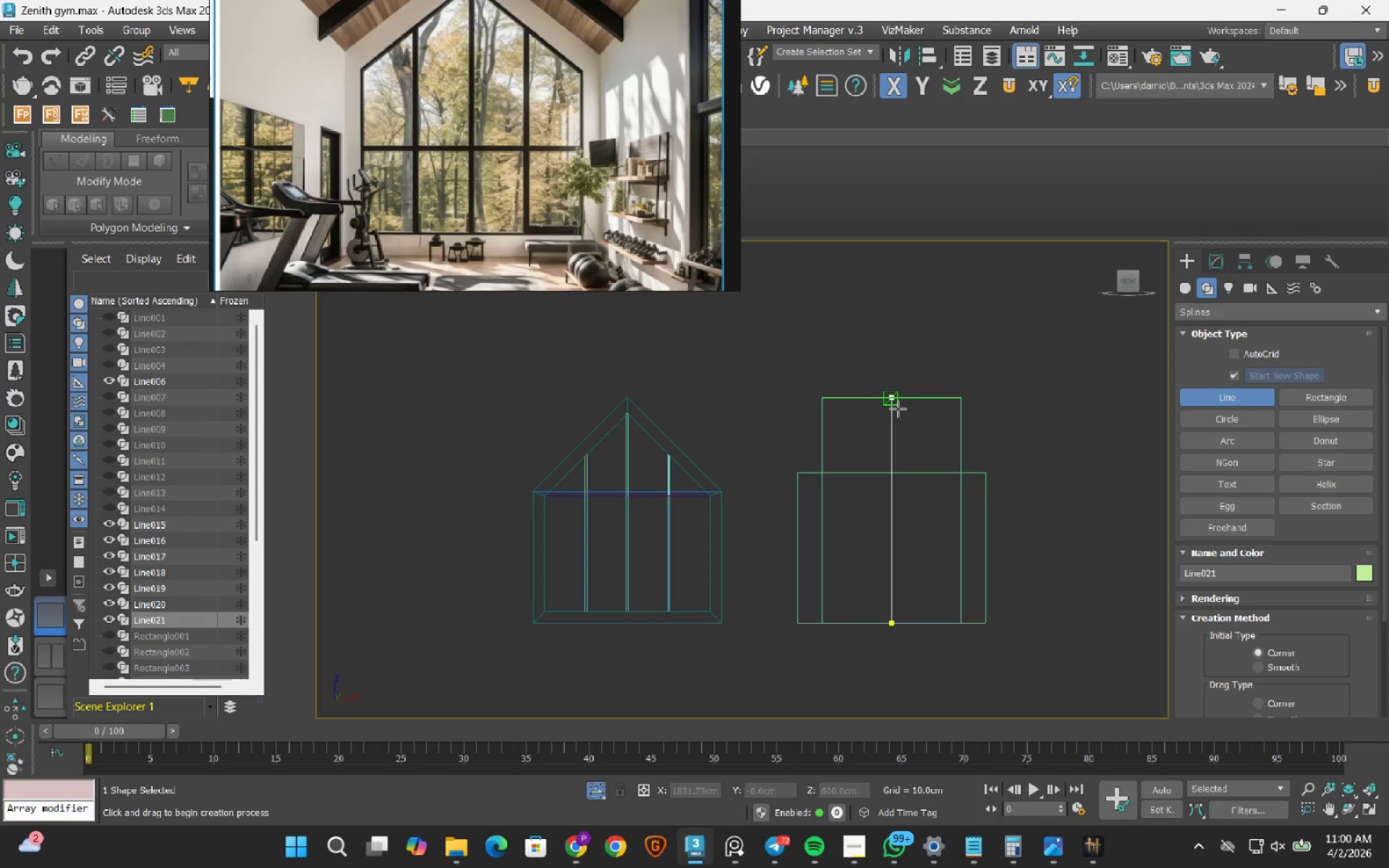 
wait(8.98)
 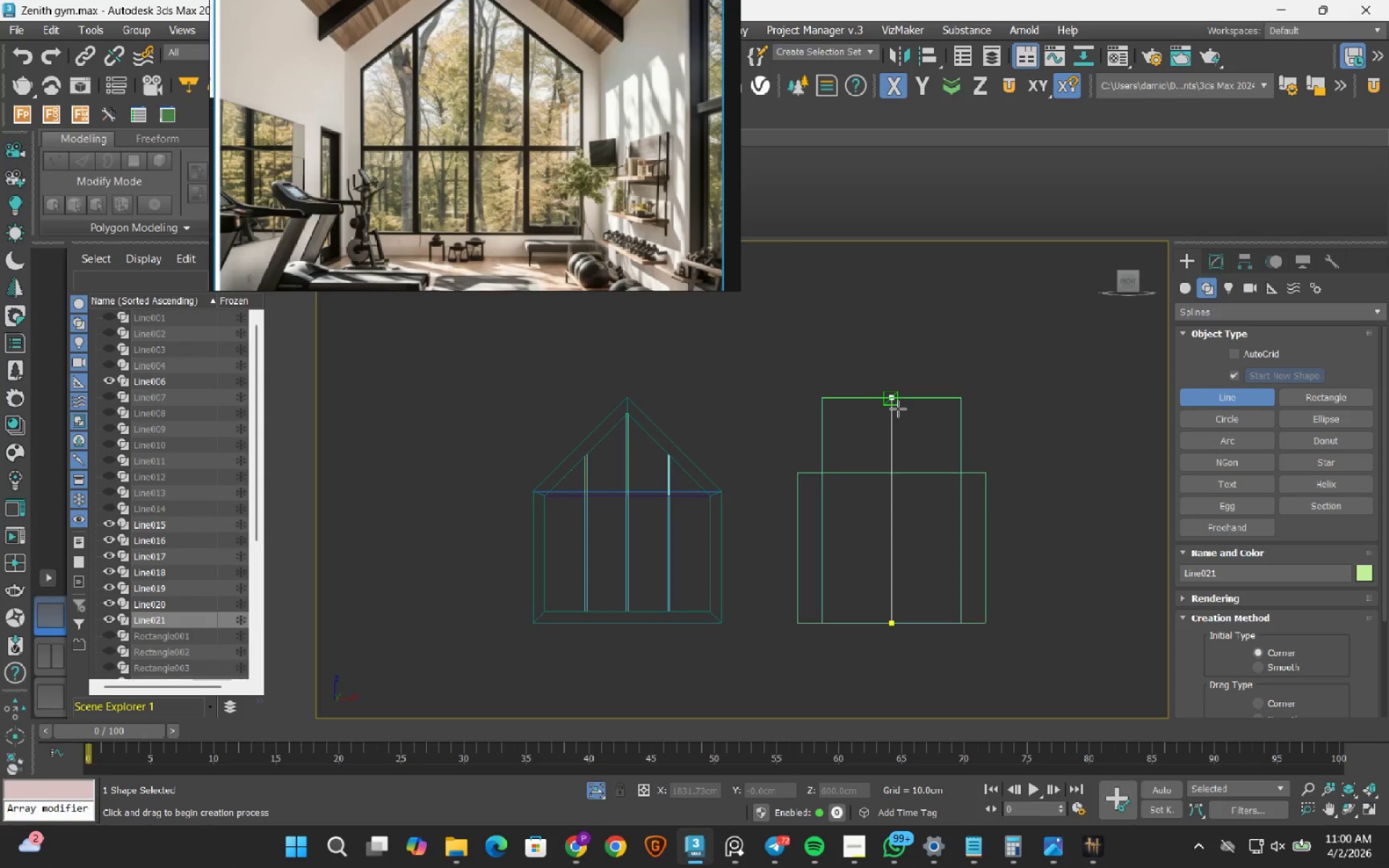 
key(Escape)
 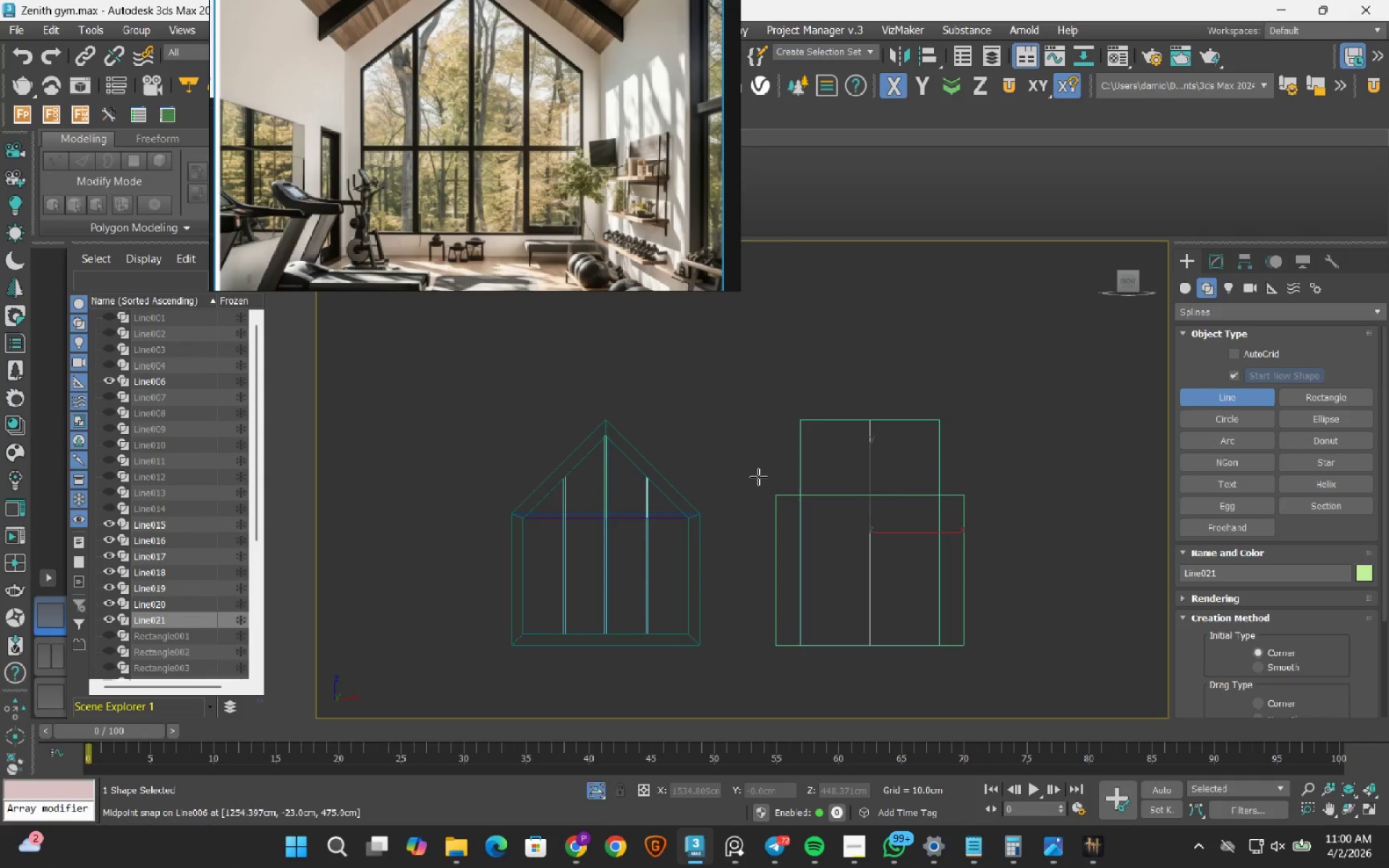 
wait(15.91)
 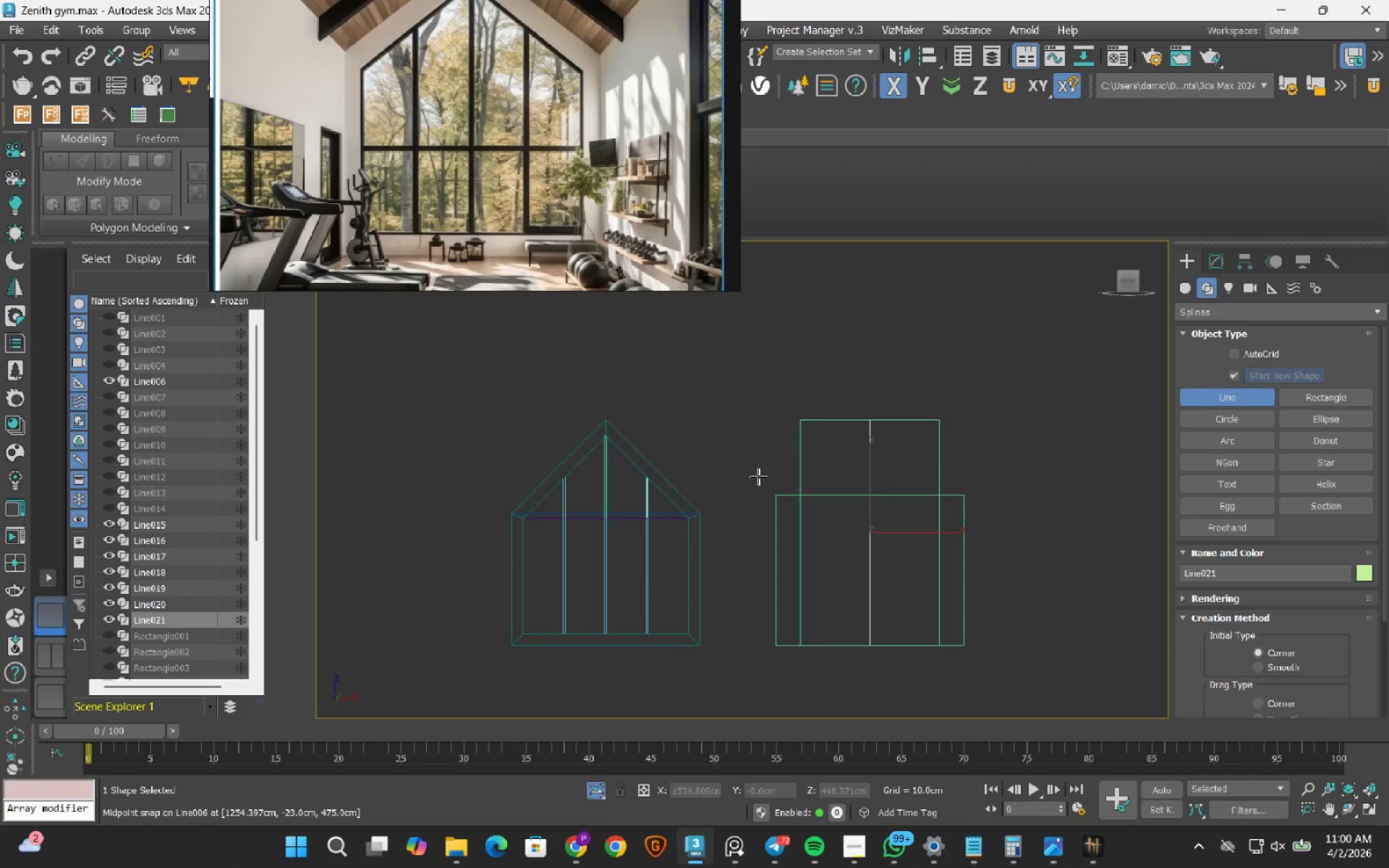 
left_click([241, 58])
 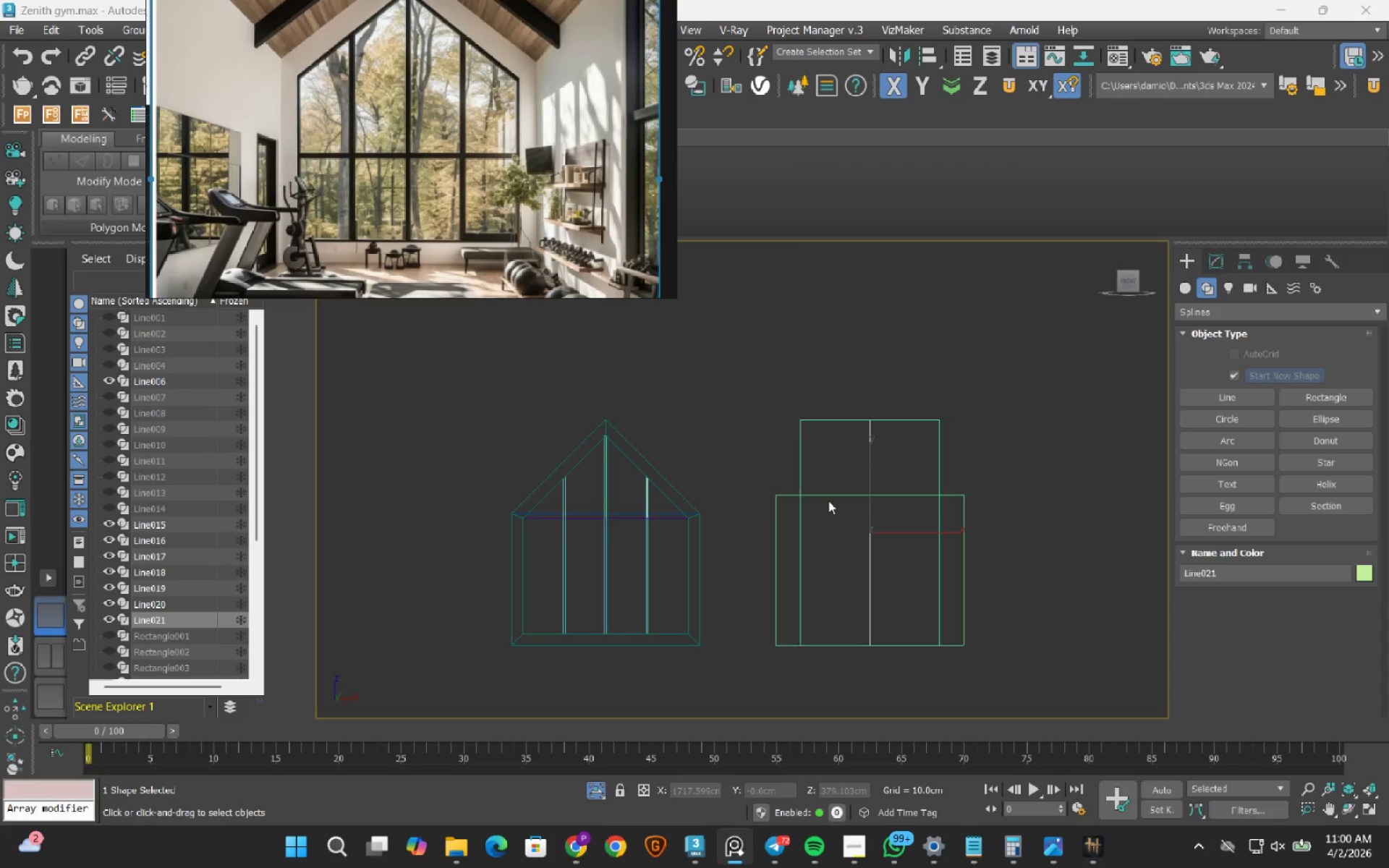 
left_click([832, 494])
 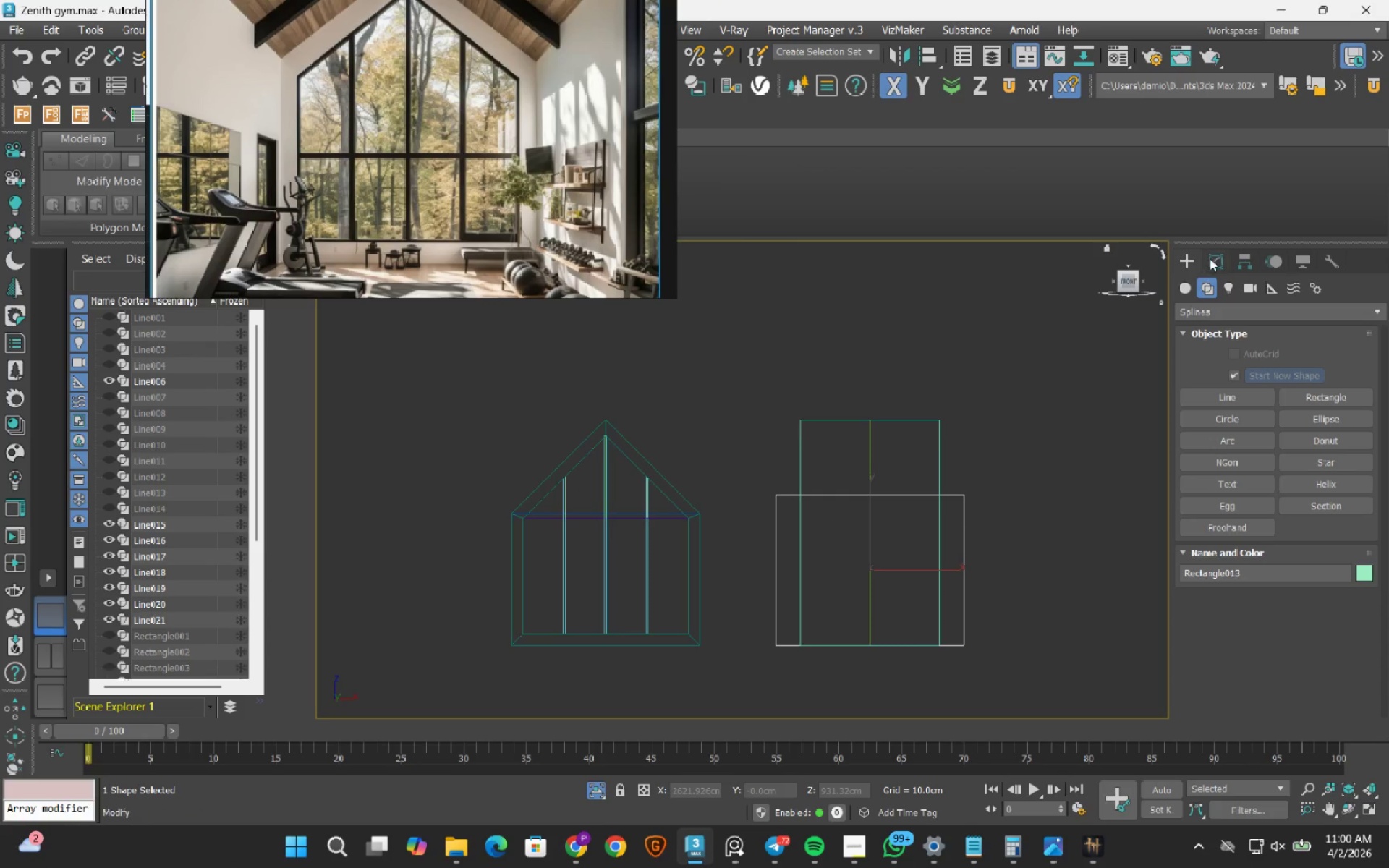 
left_click([1218, 260])
 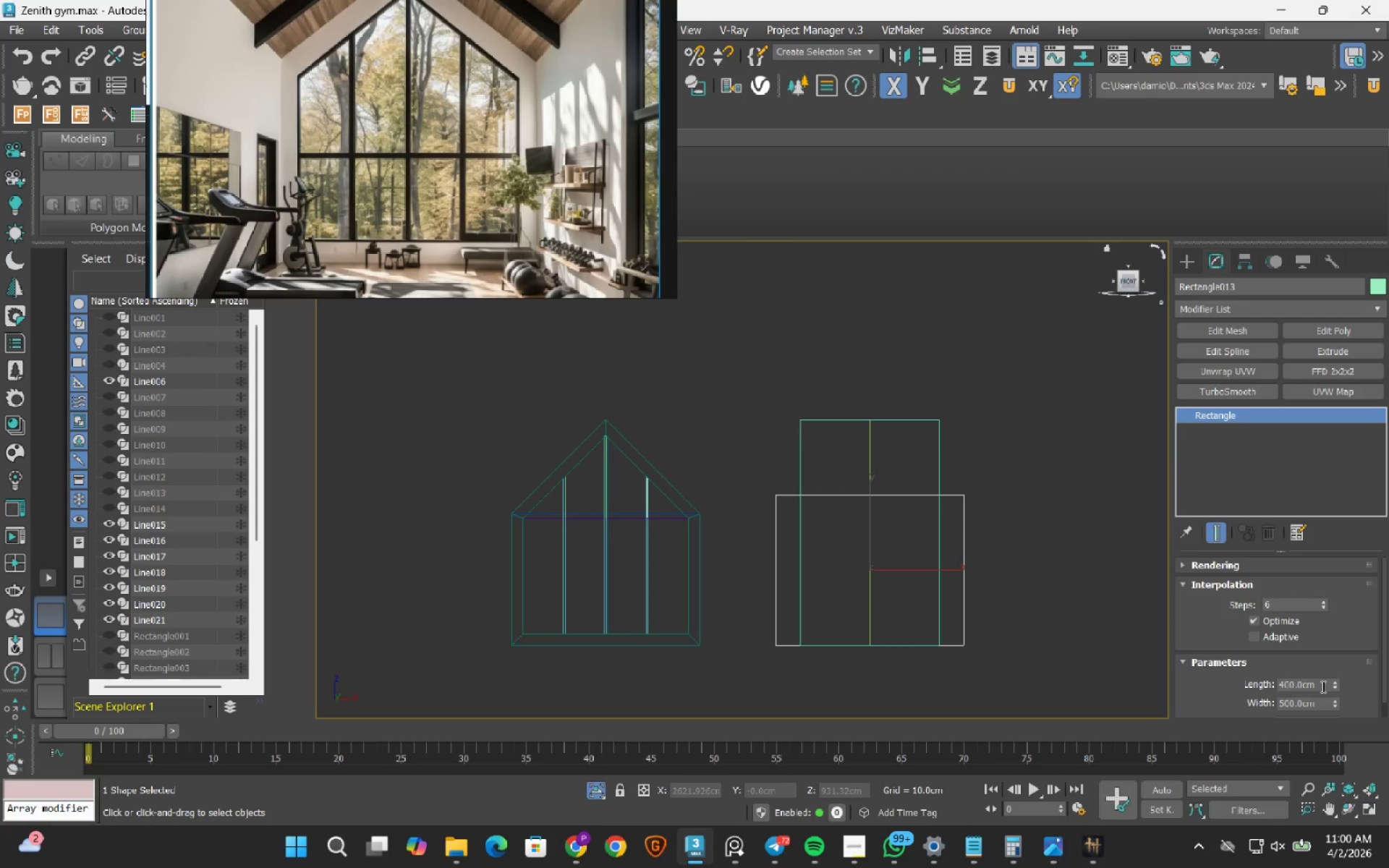 
double_click([1322, 686])
 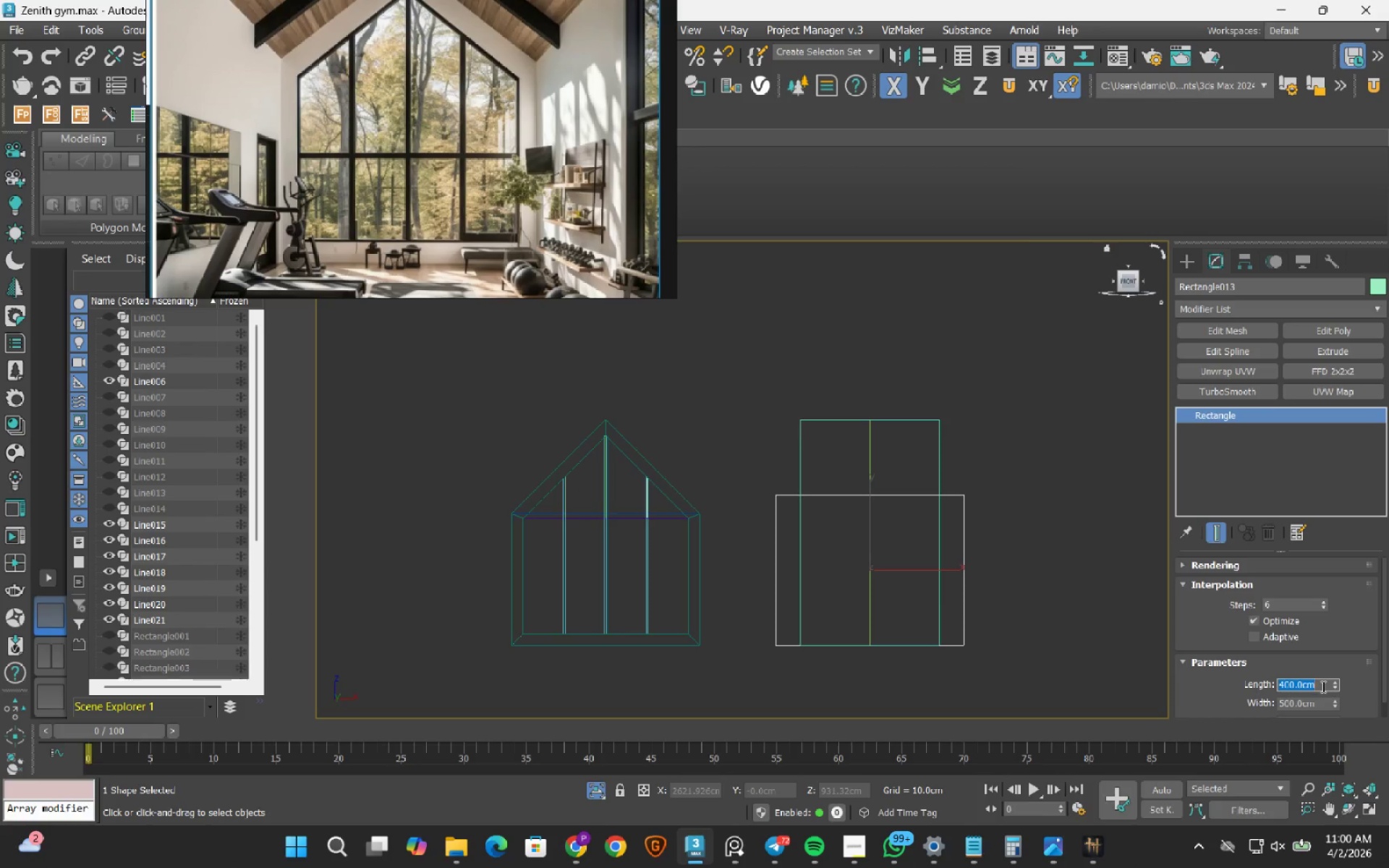 
wait(9.2)
 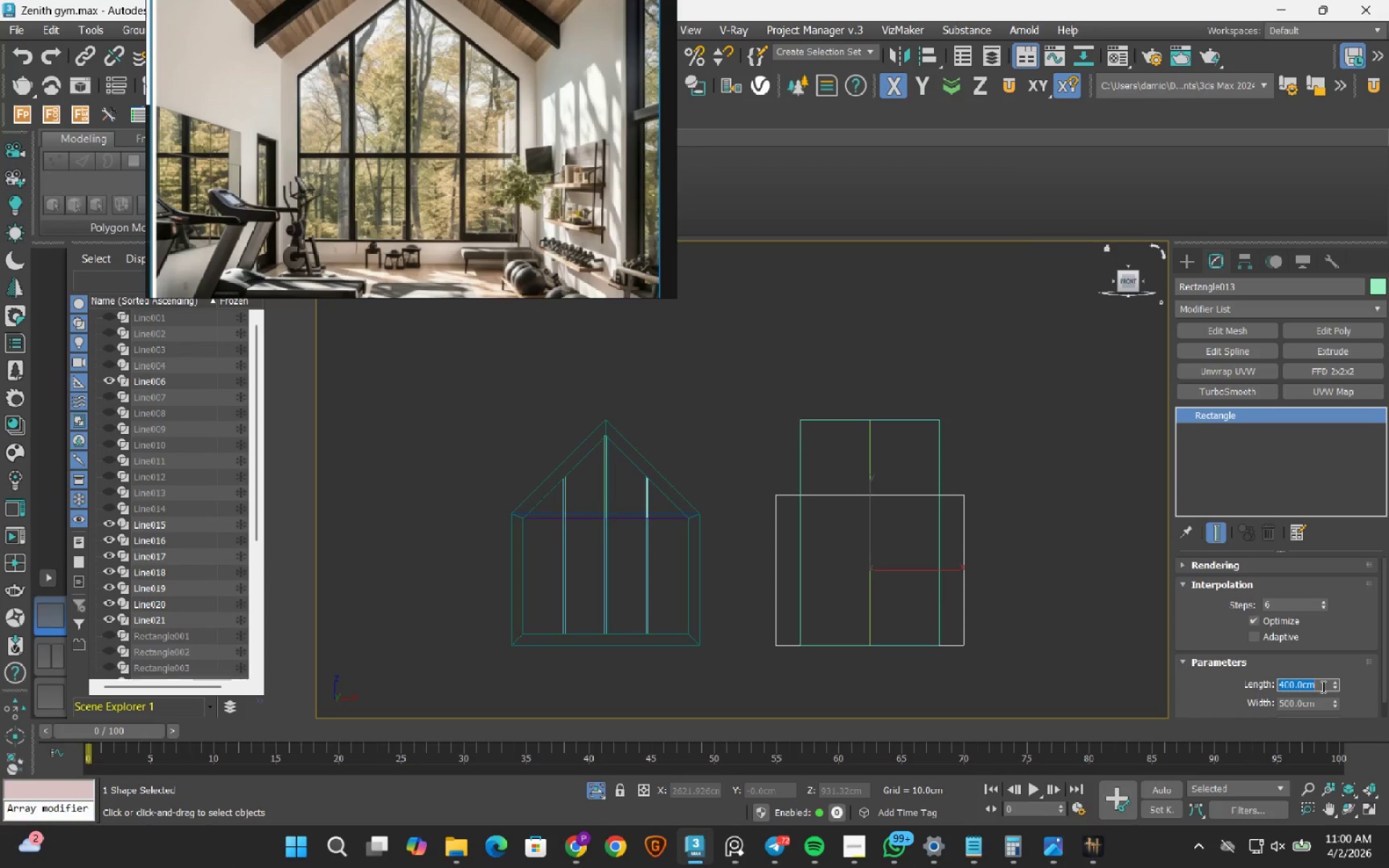 
left_click([916, 550])
 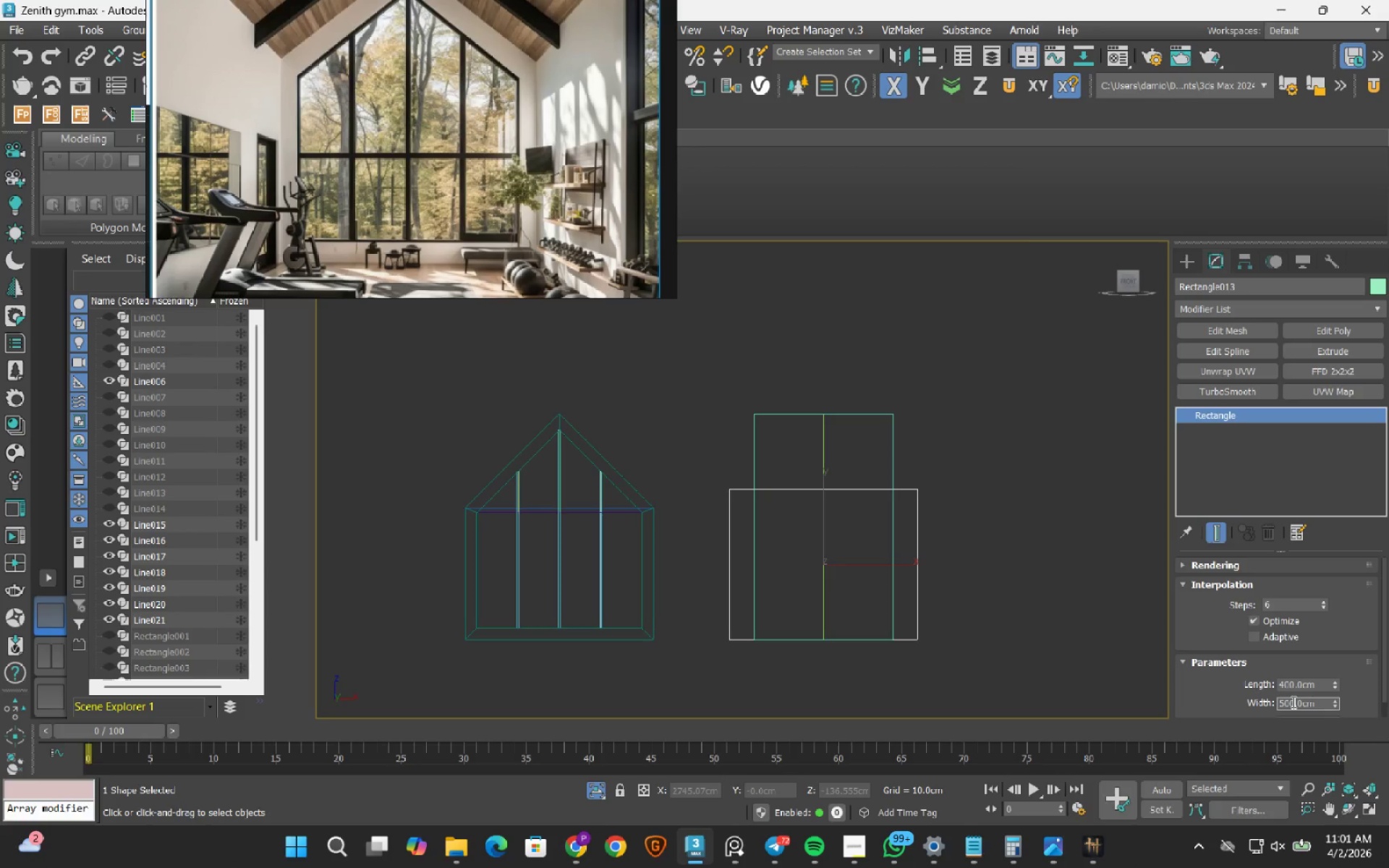 
double_click([1292, 702])
 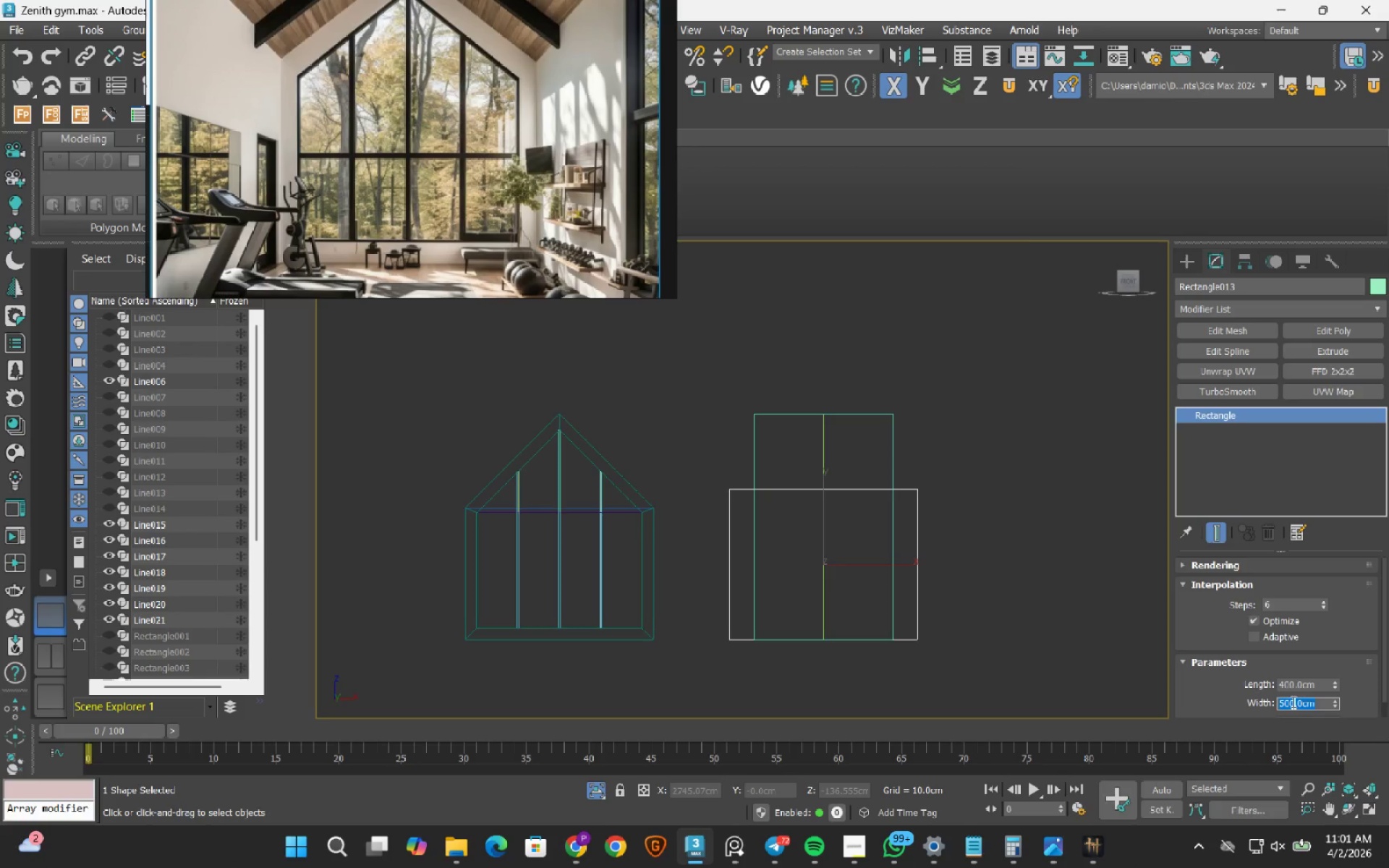 
key(Numpad6)
 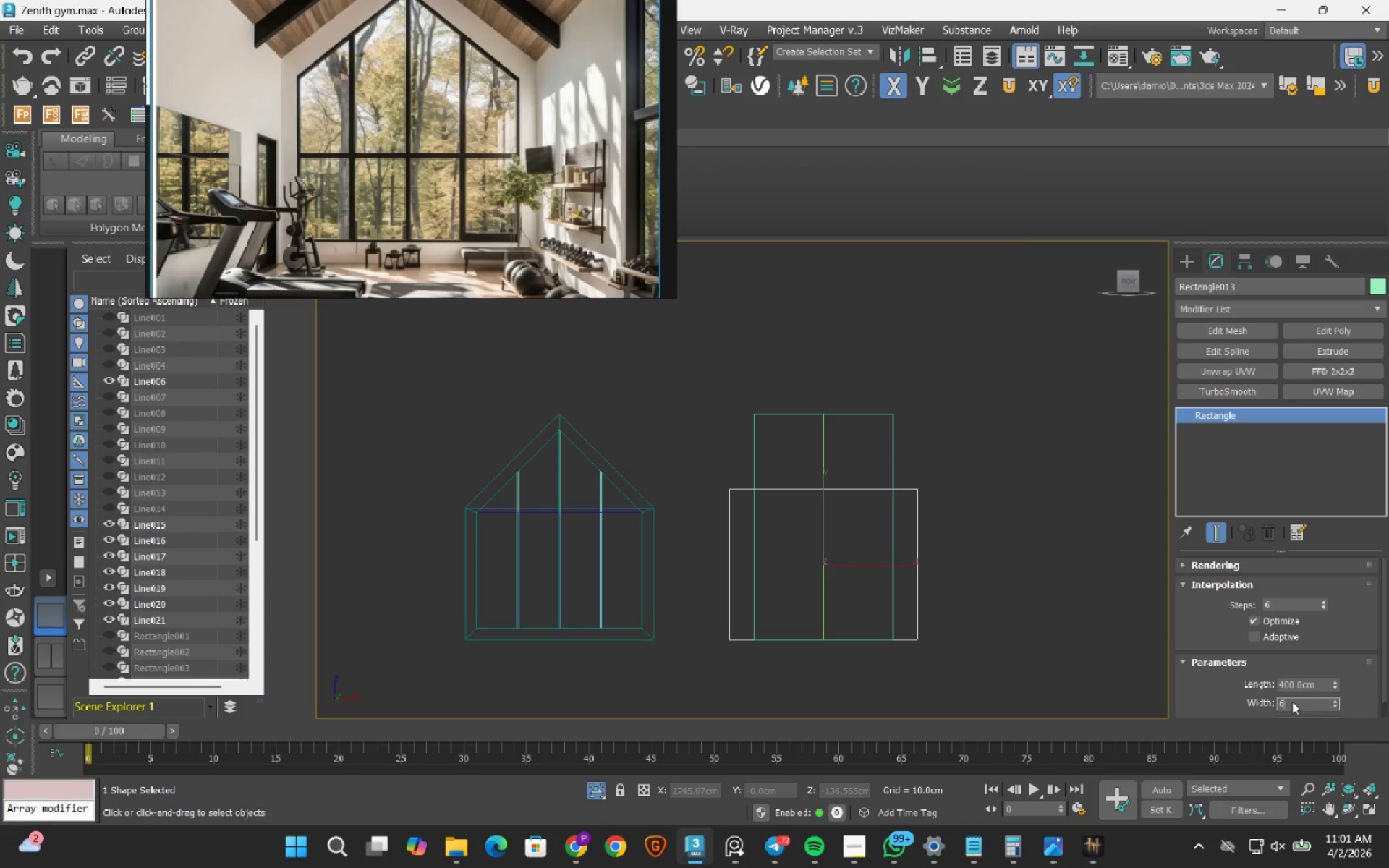 
key(Numpad0)
 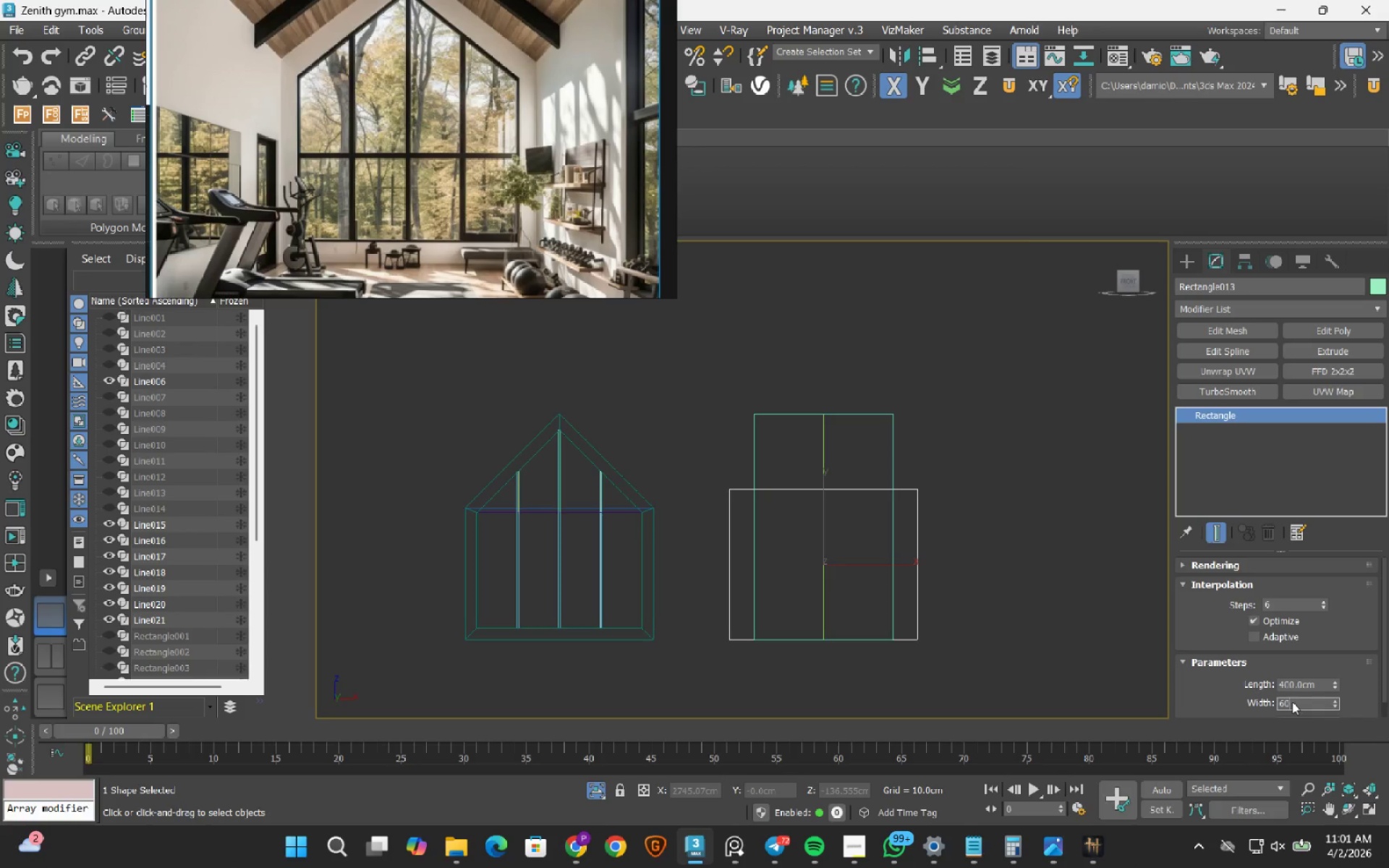 
key(Numpad0)
 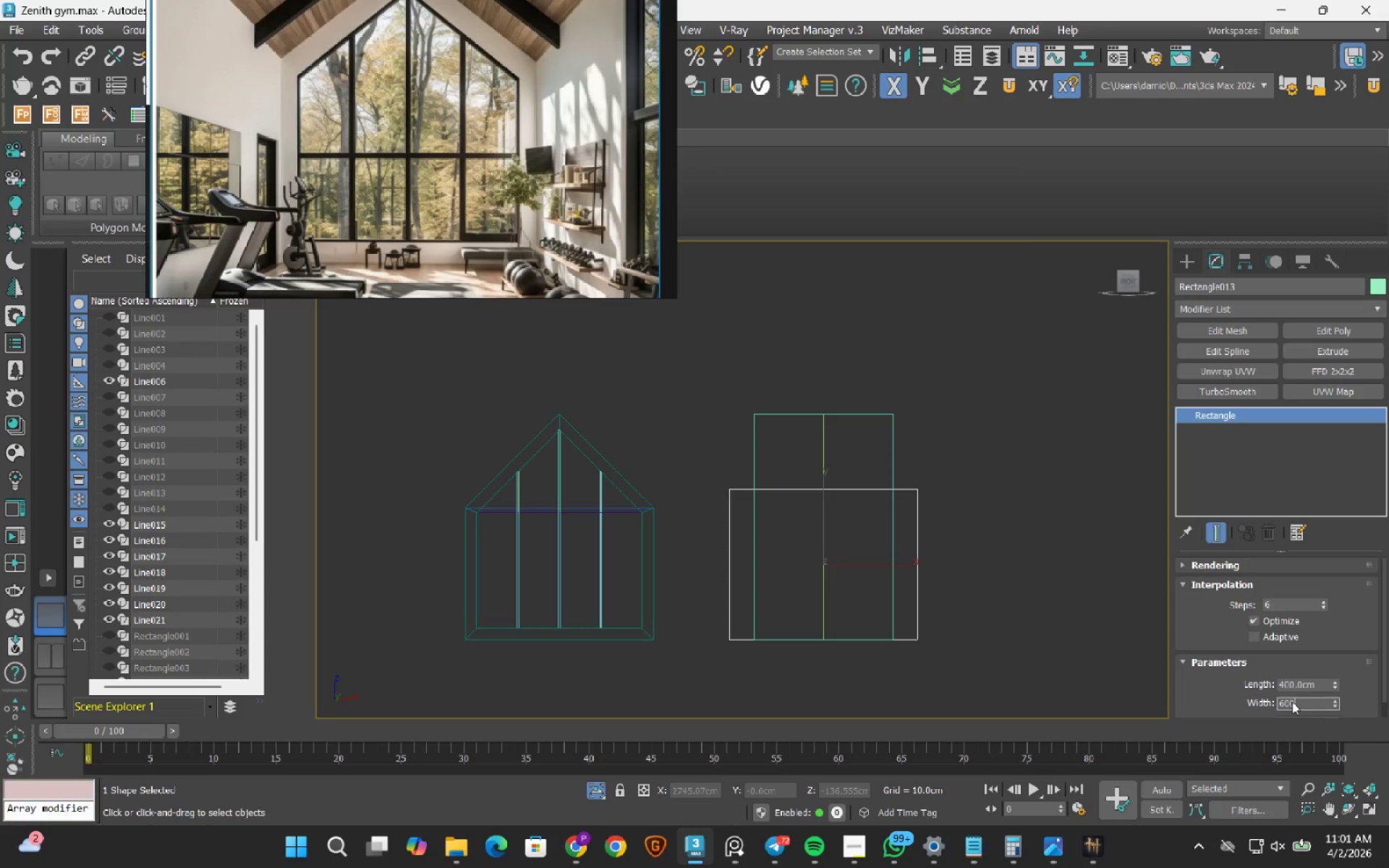 
key(NumpadEnter)
 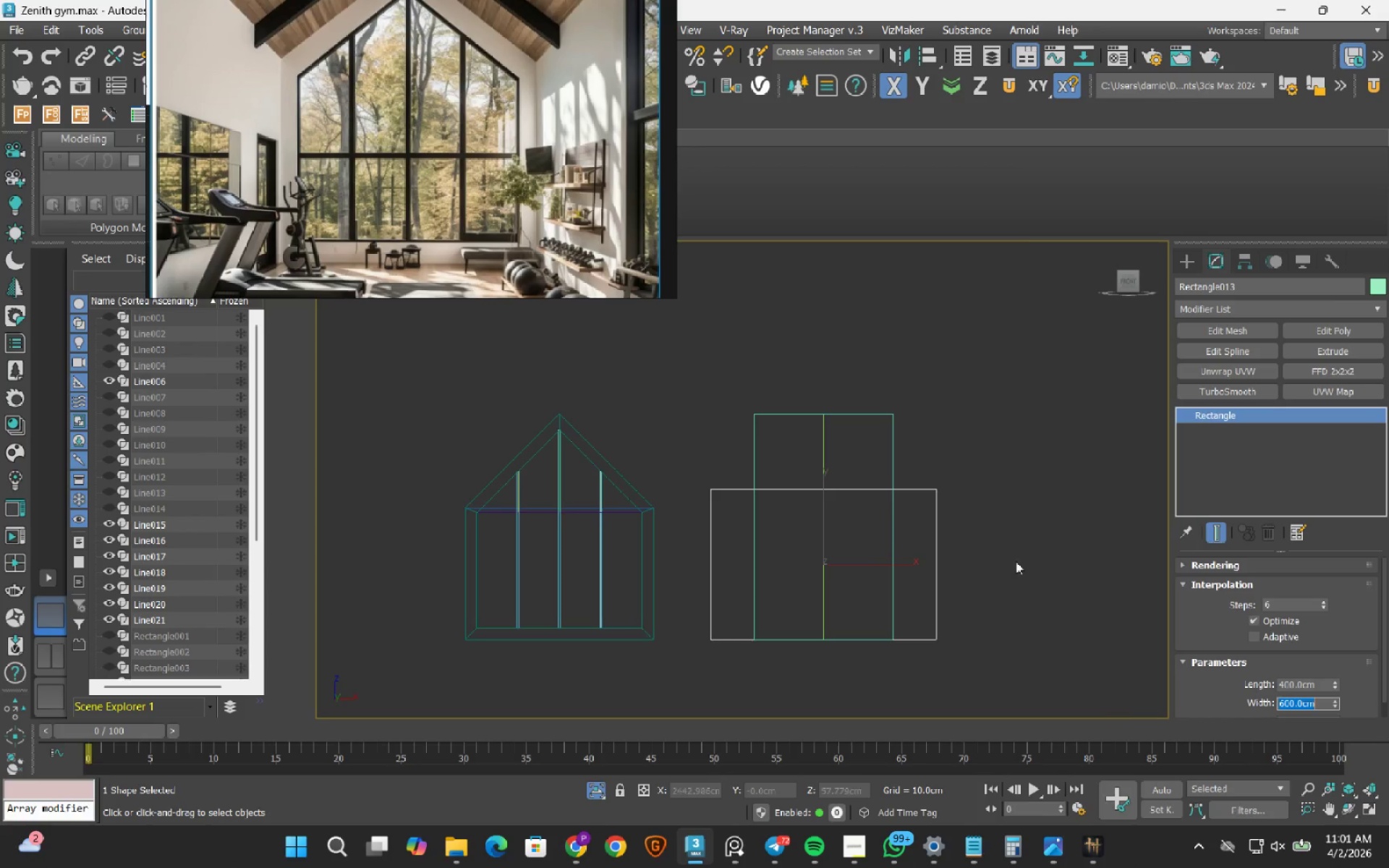 
wait(27.0)
 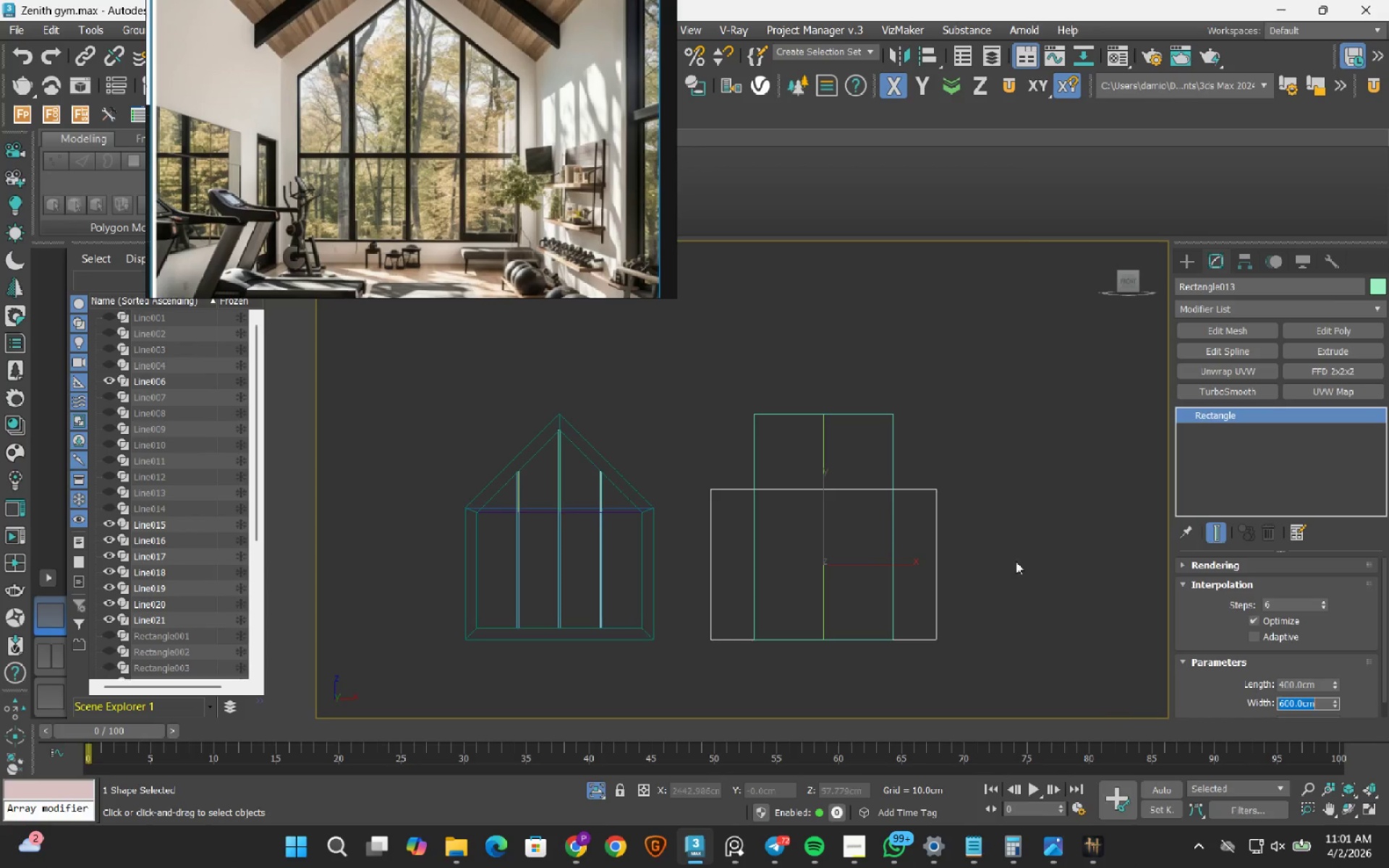 
left_click([855, 475])
 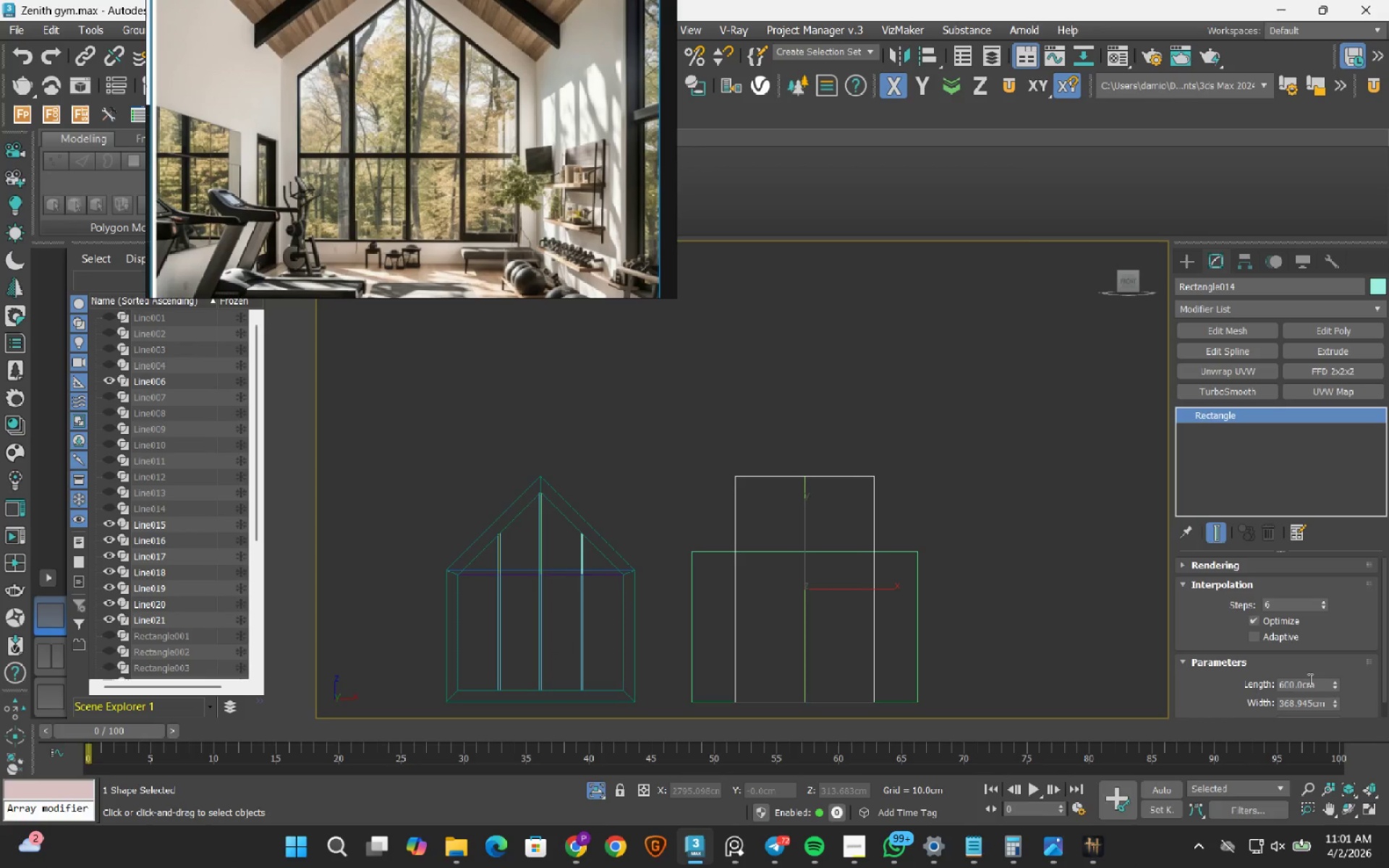 
double_click([1307, 682])
 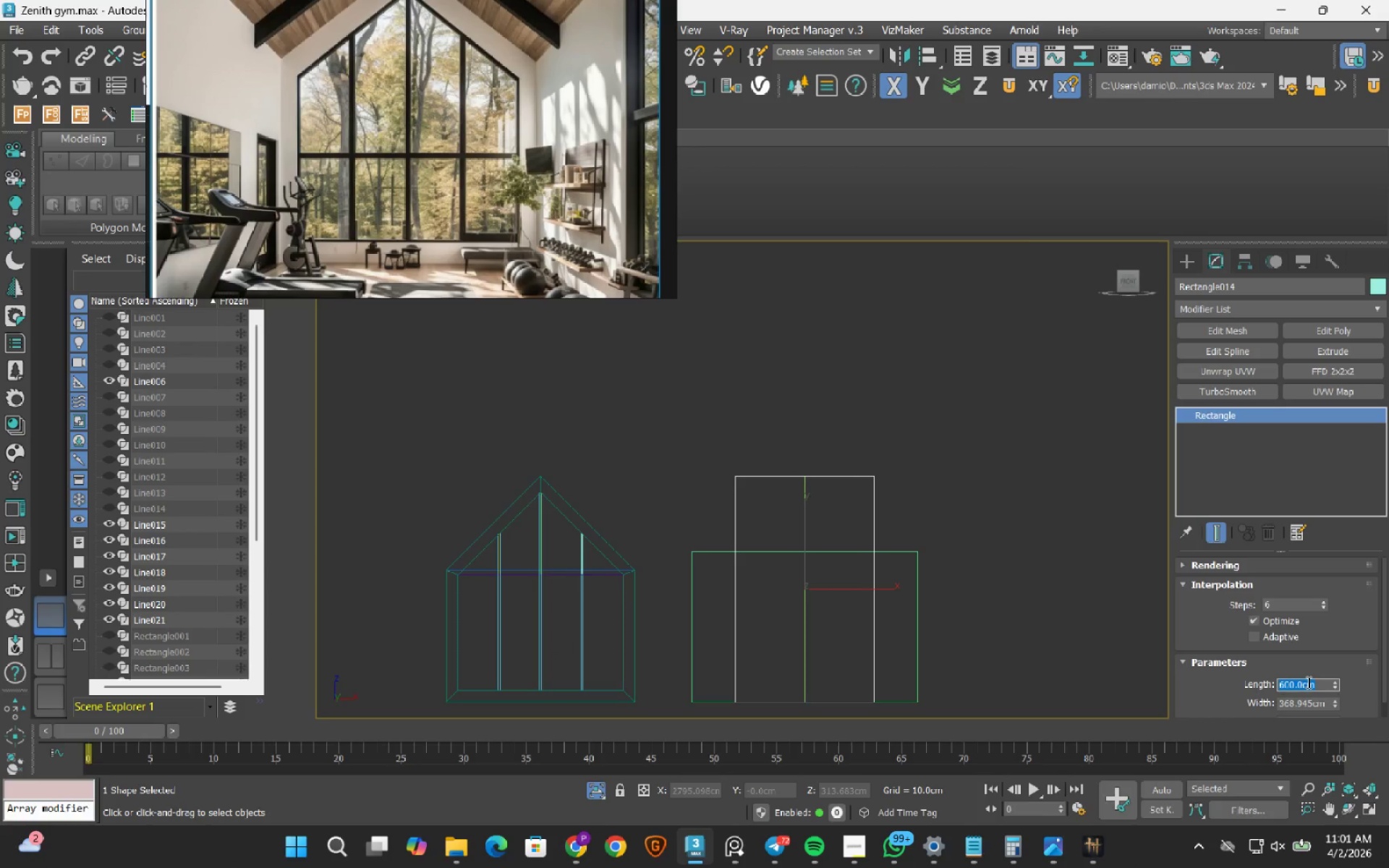 
key(Numpad7)
 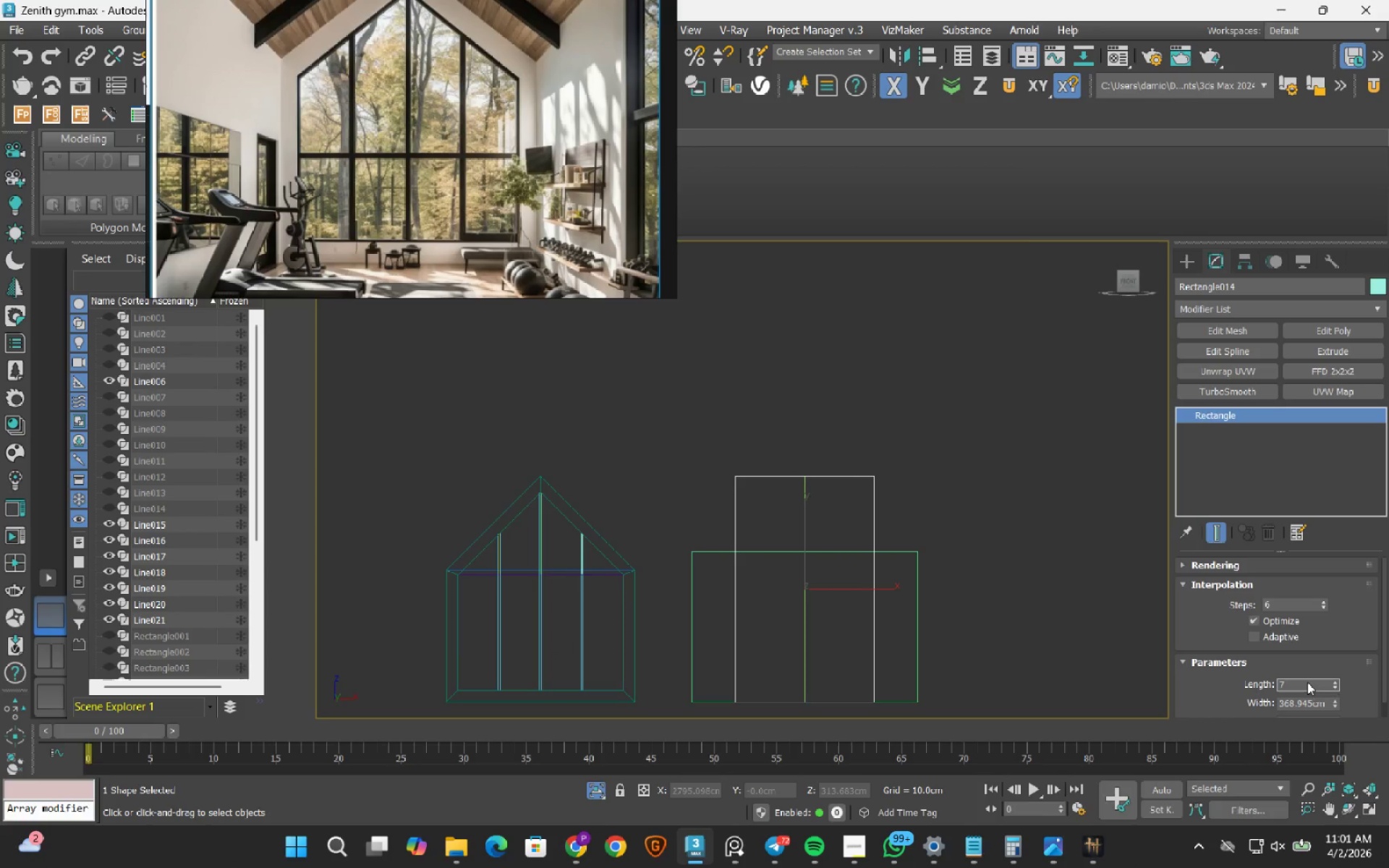 
key(Numpad0)
 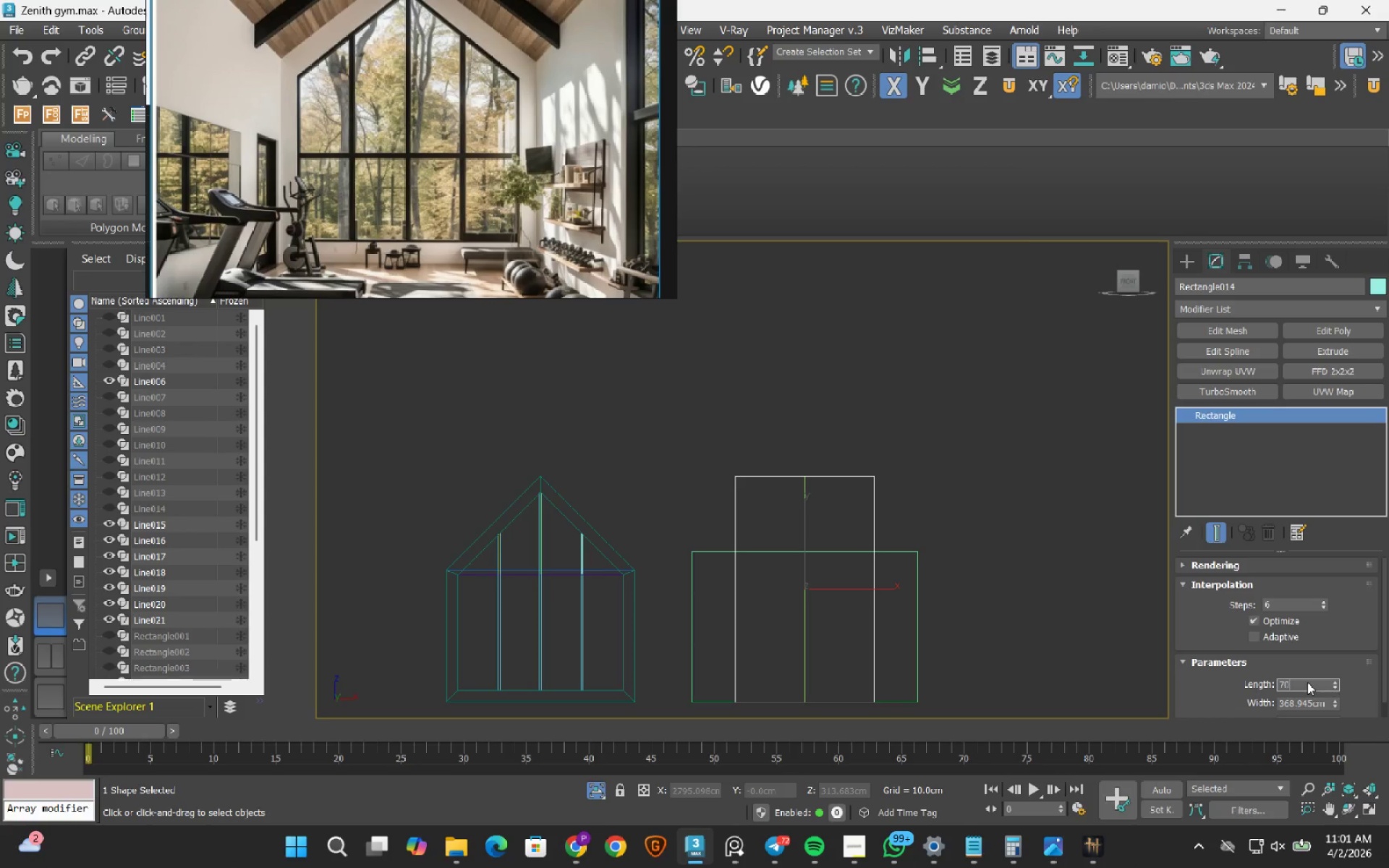 
key(Numpad0)
 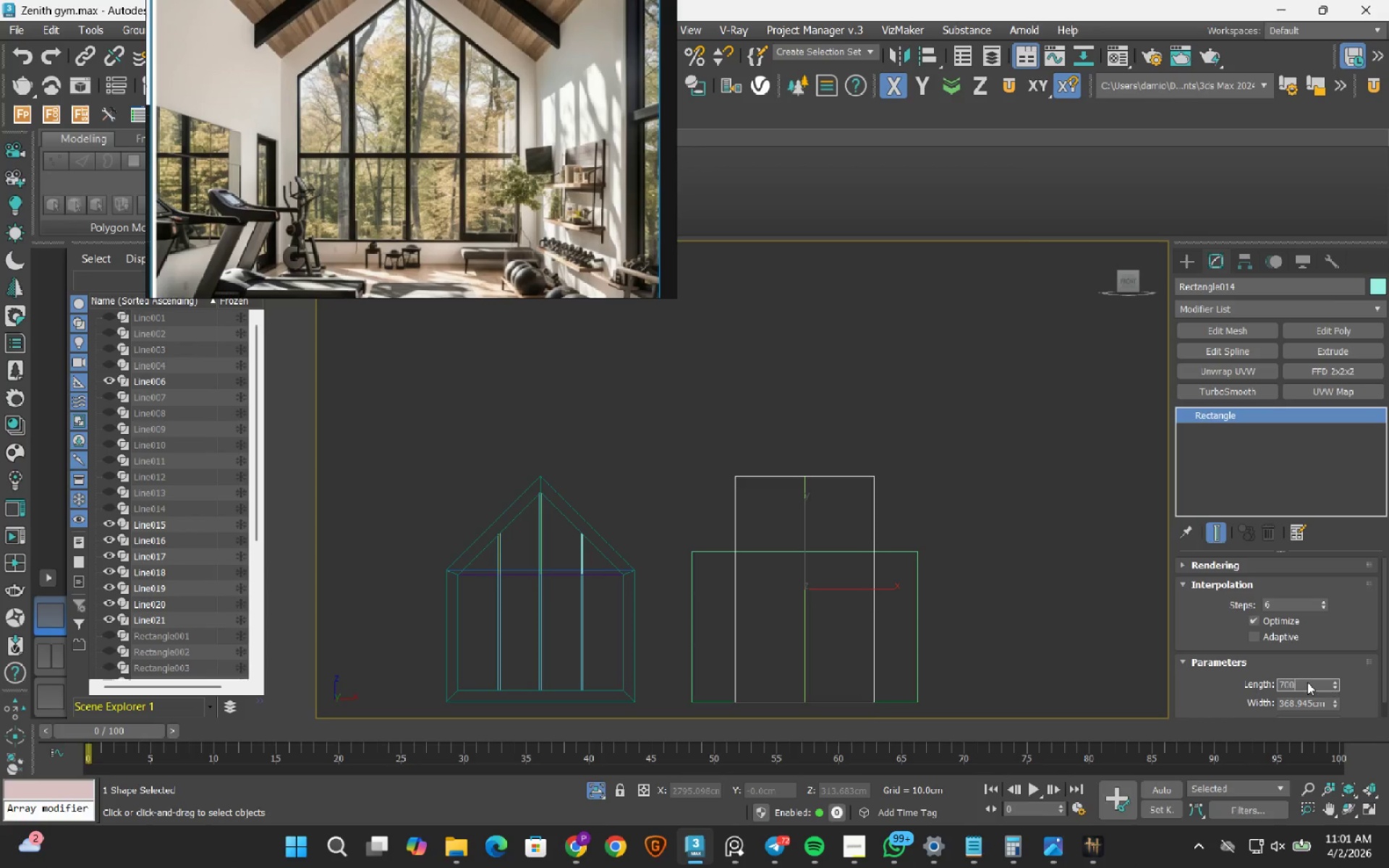 
key(NumpadEnter)
 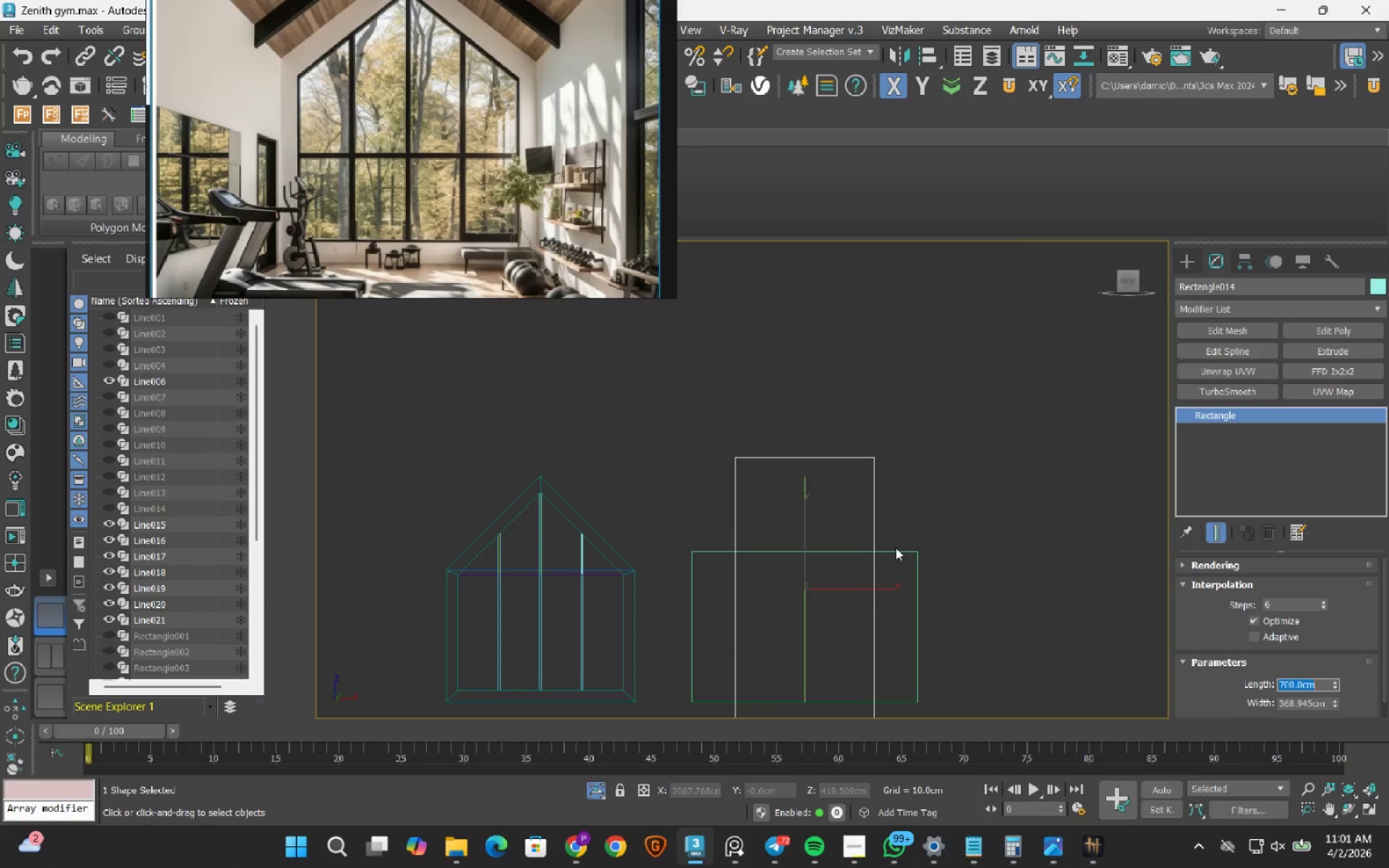 
left_click([900, 549])
 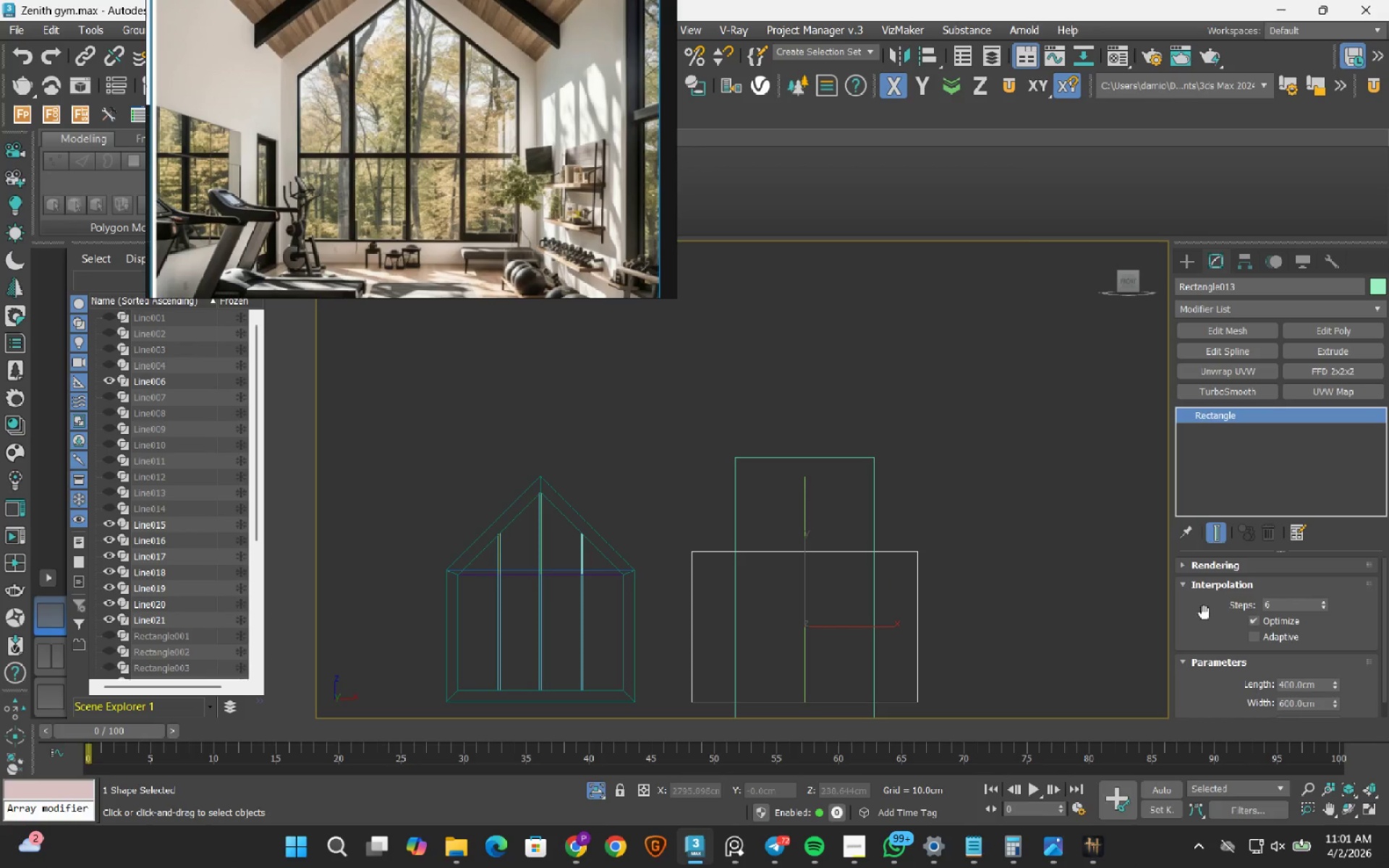 
double_click([1320, 686])
 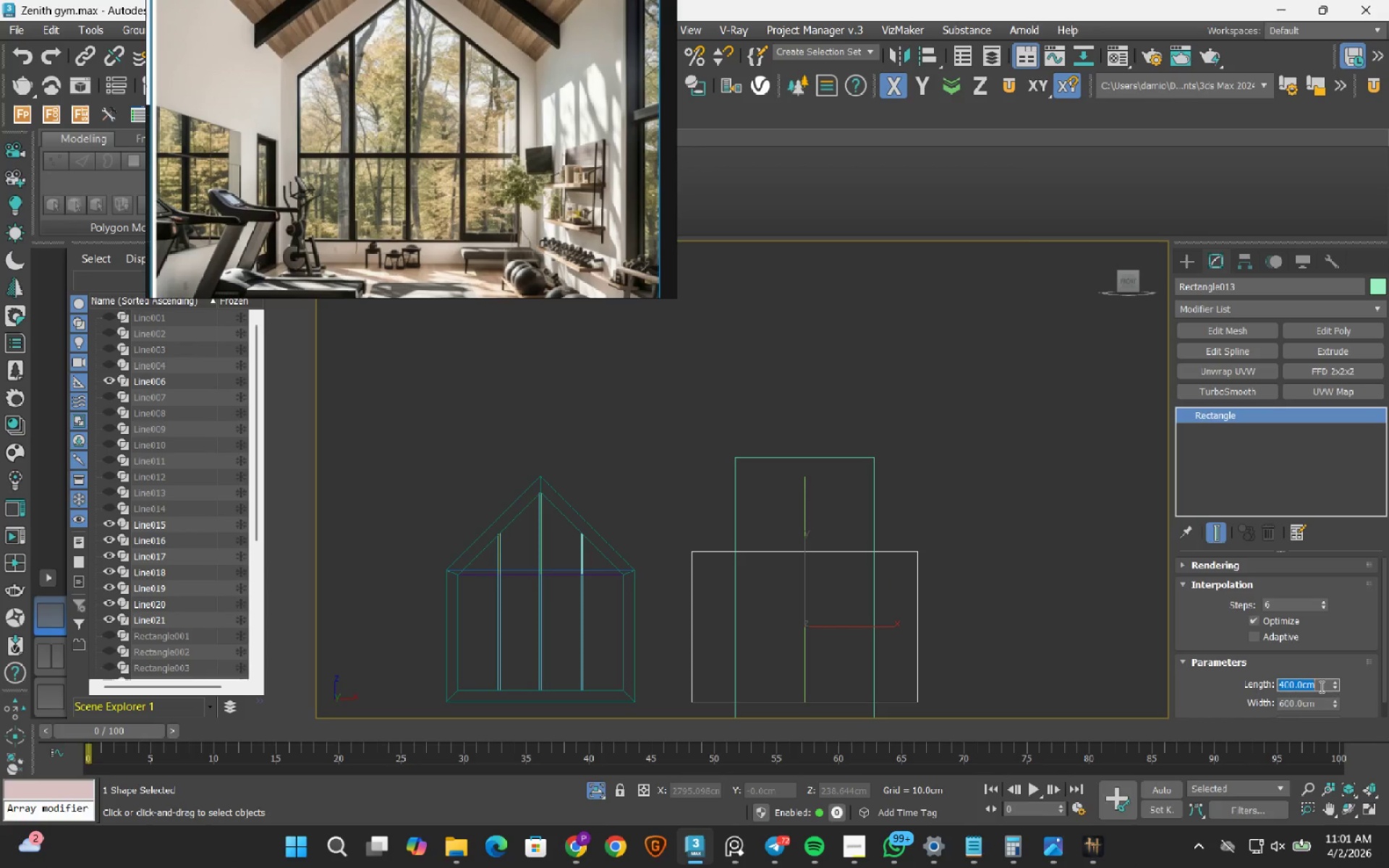 
key(Numpad5)
 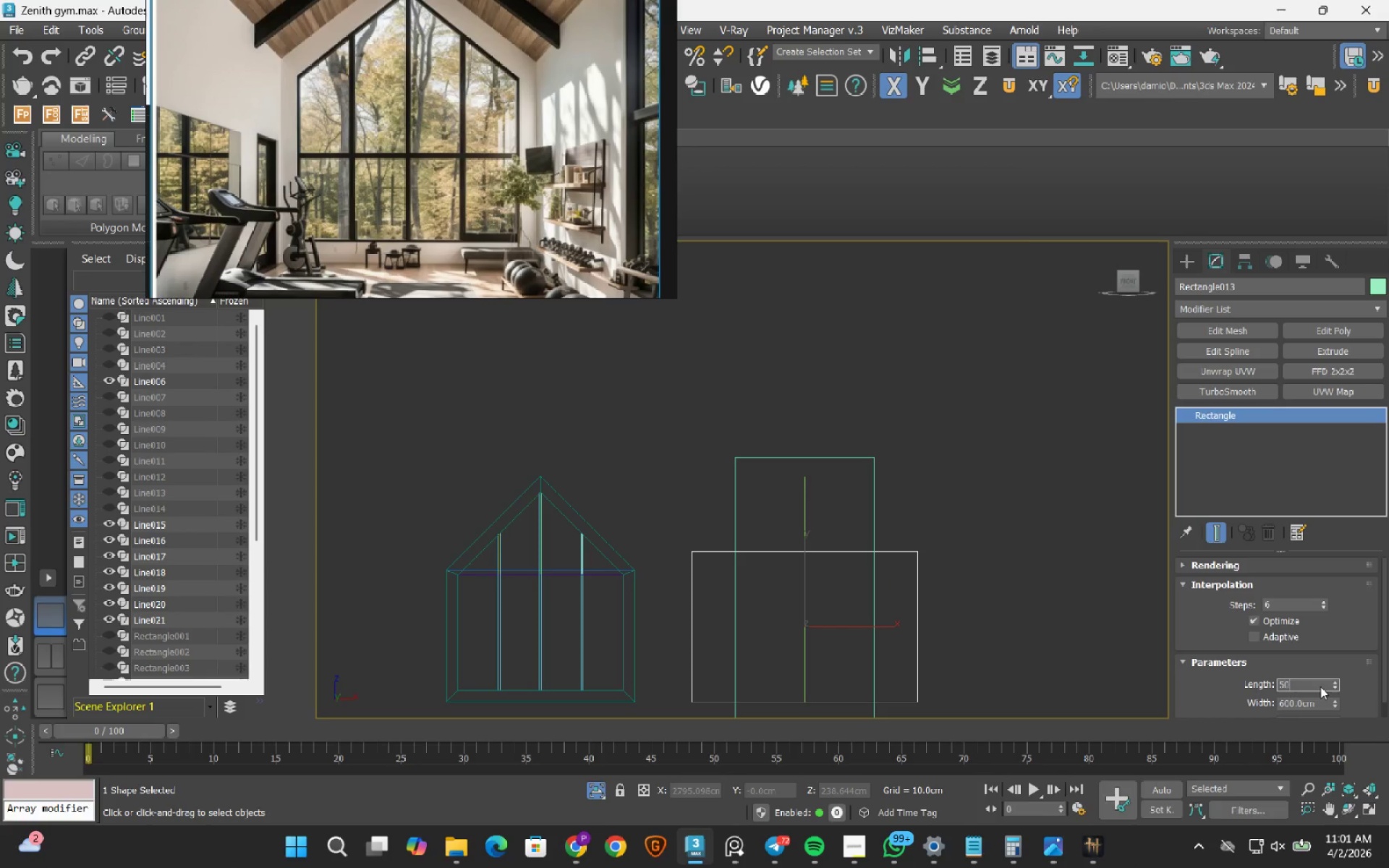 
key(Numpad0)
 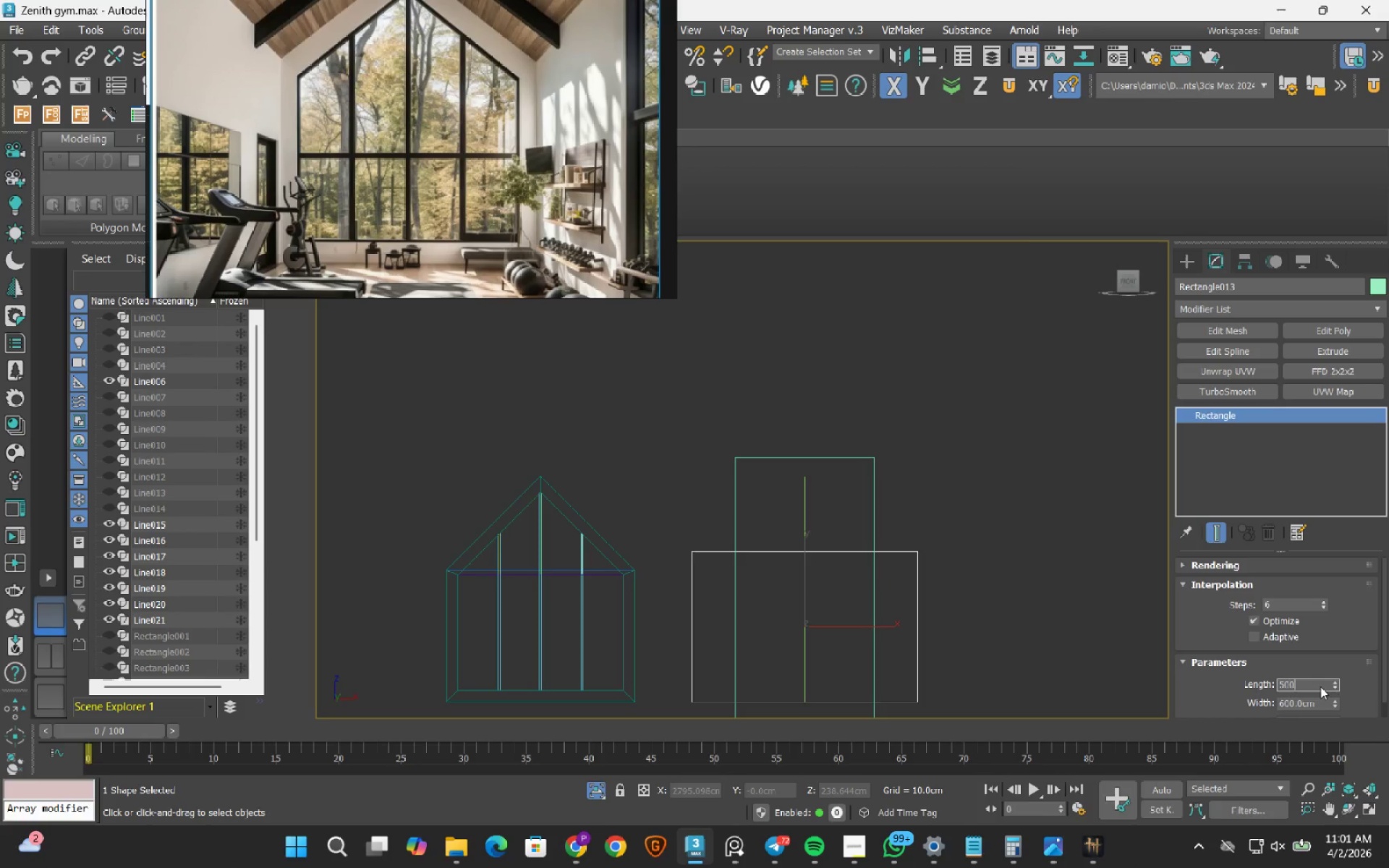 
key(Numpad0)
 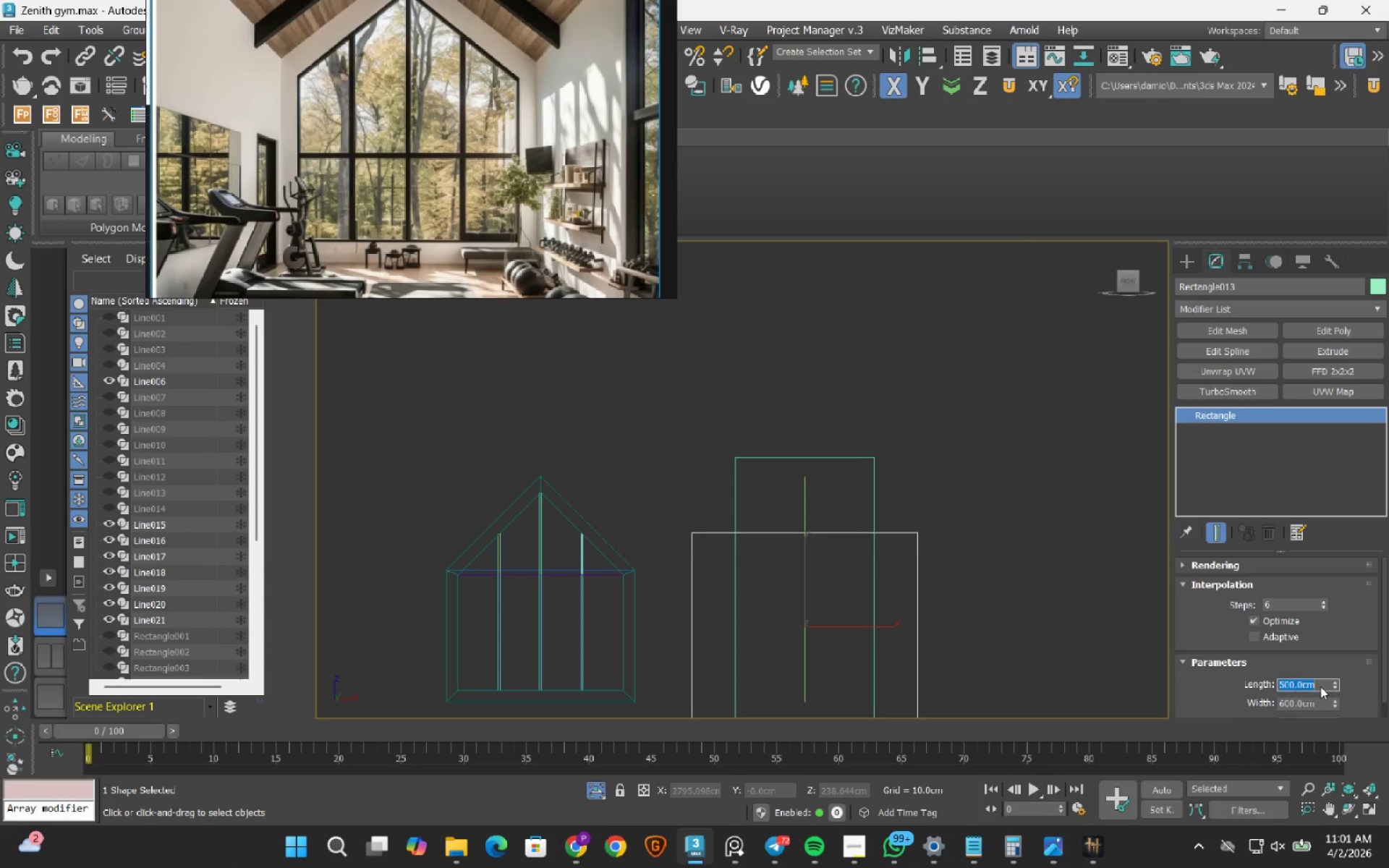 
key(NumpadEnter)
 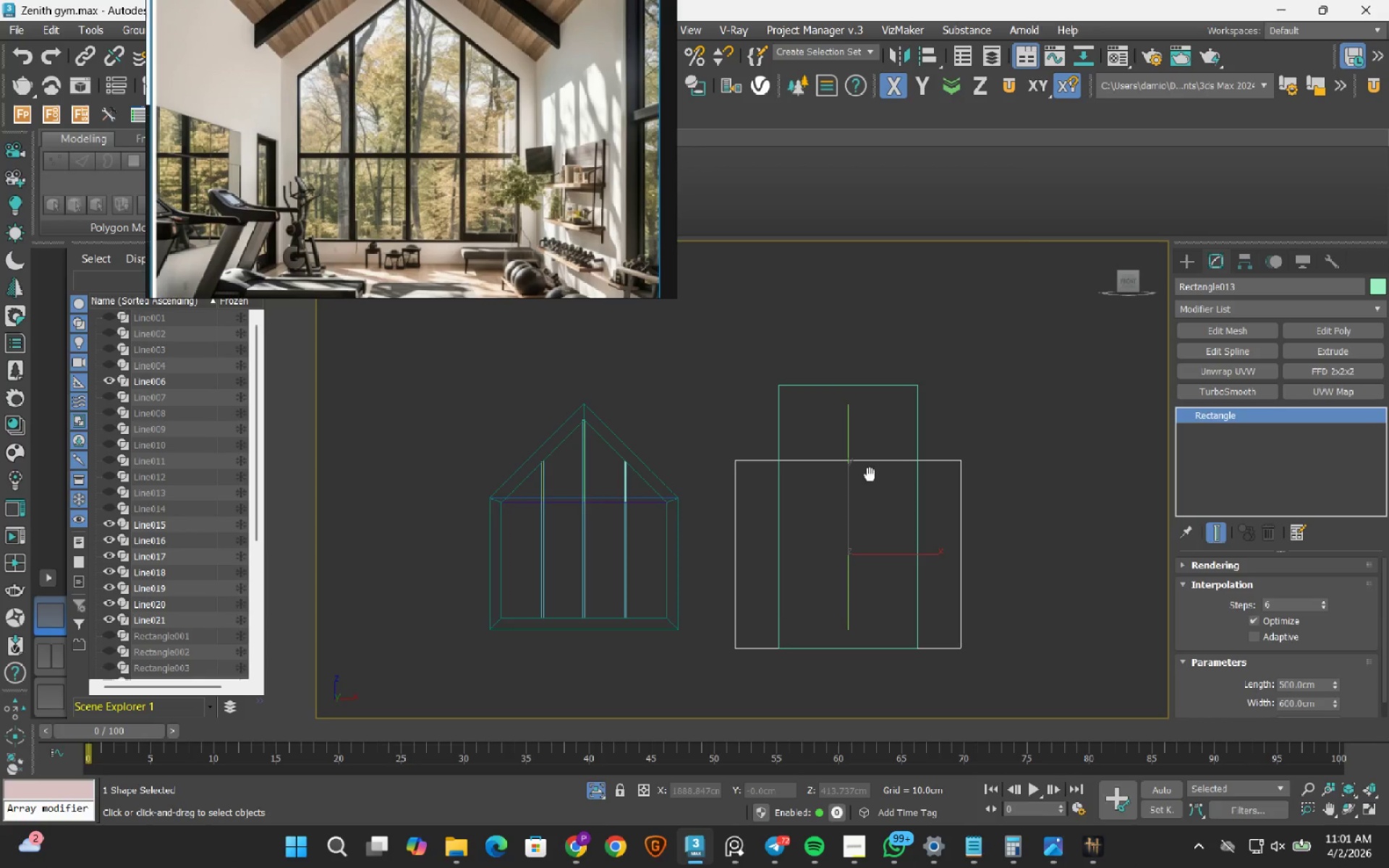 
key(W)
 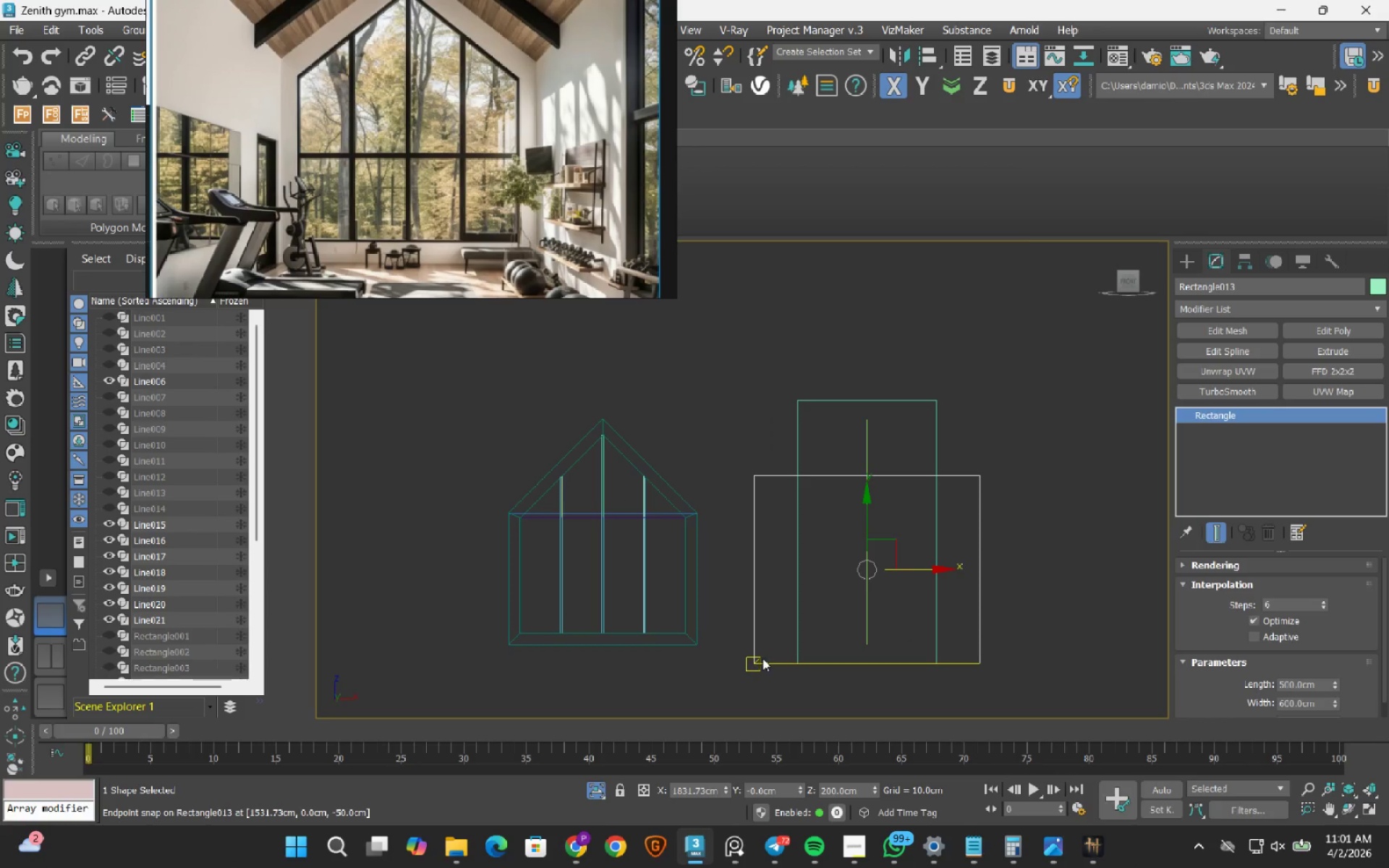 
left_click_drag(start_coordinate=[762, 665], to_coordinate=[741, 640])
 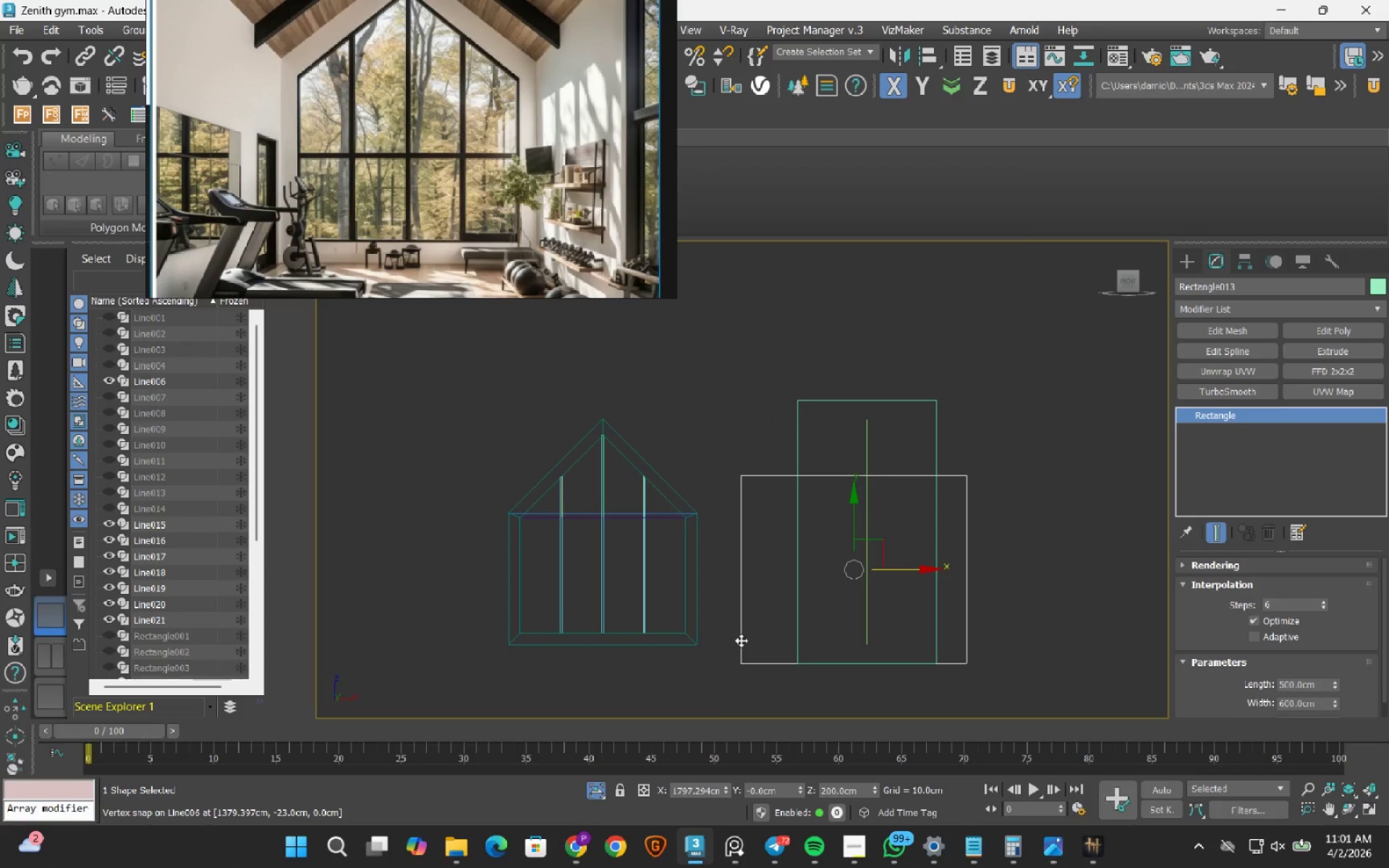 
key(Control+ControlLeft)
 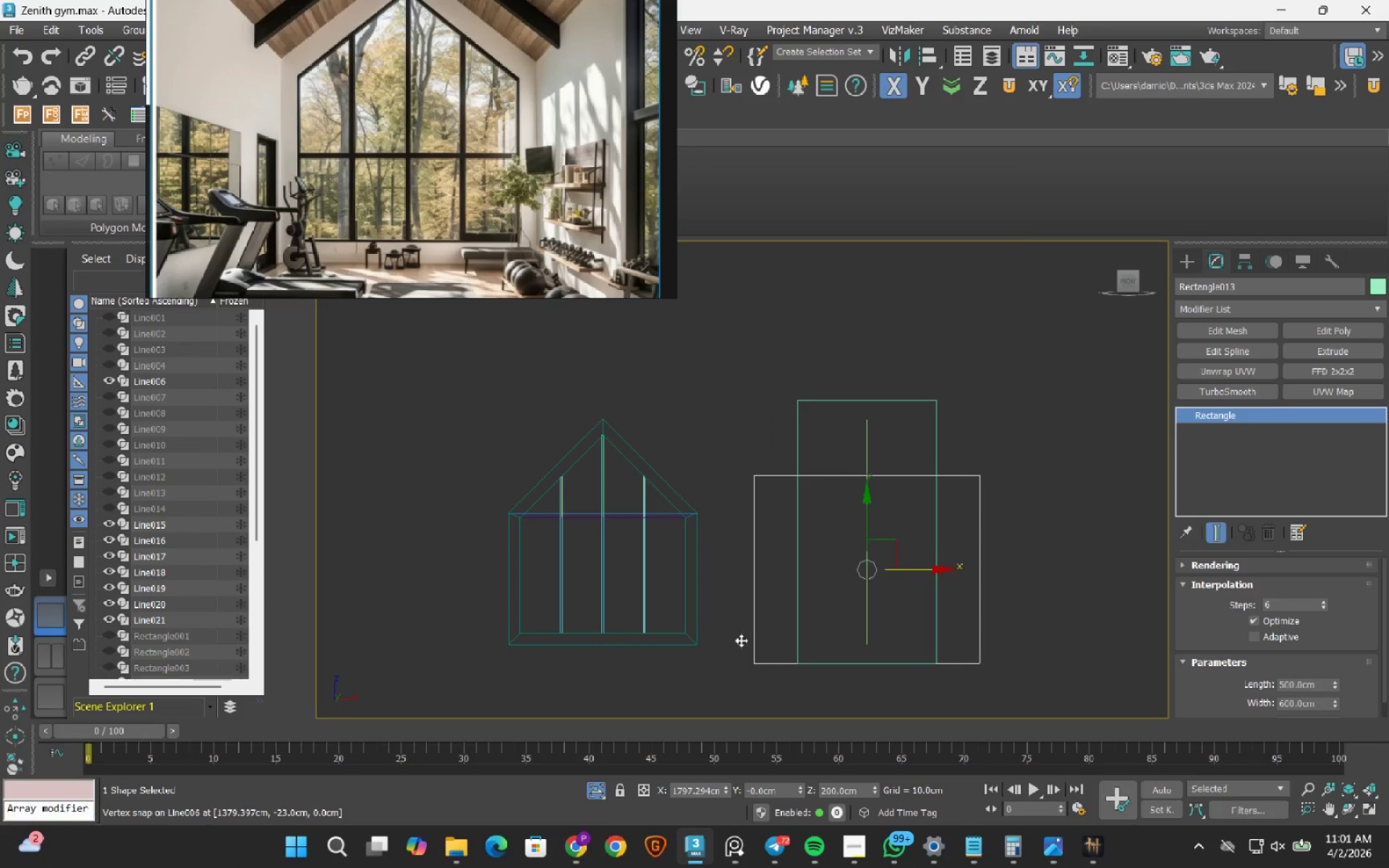 
key(Control+Z)
 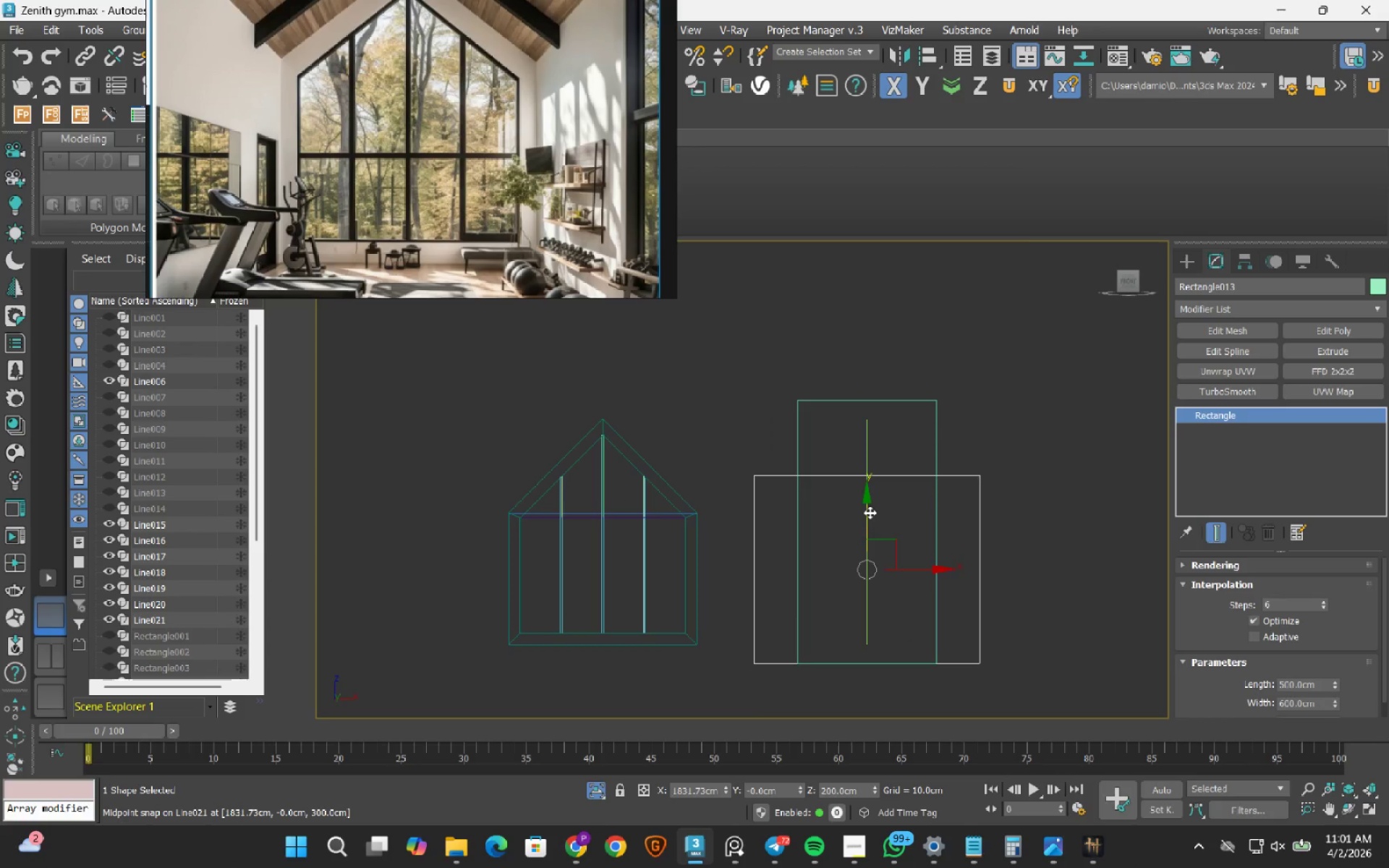 
left_click([869, 512])
 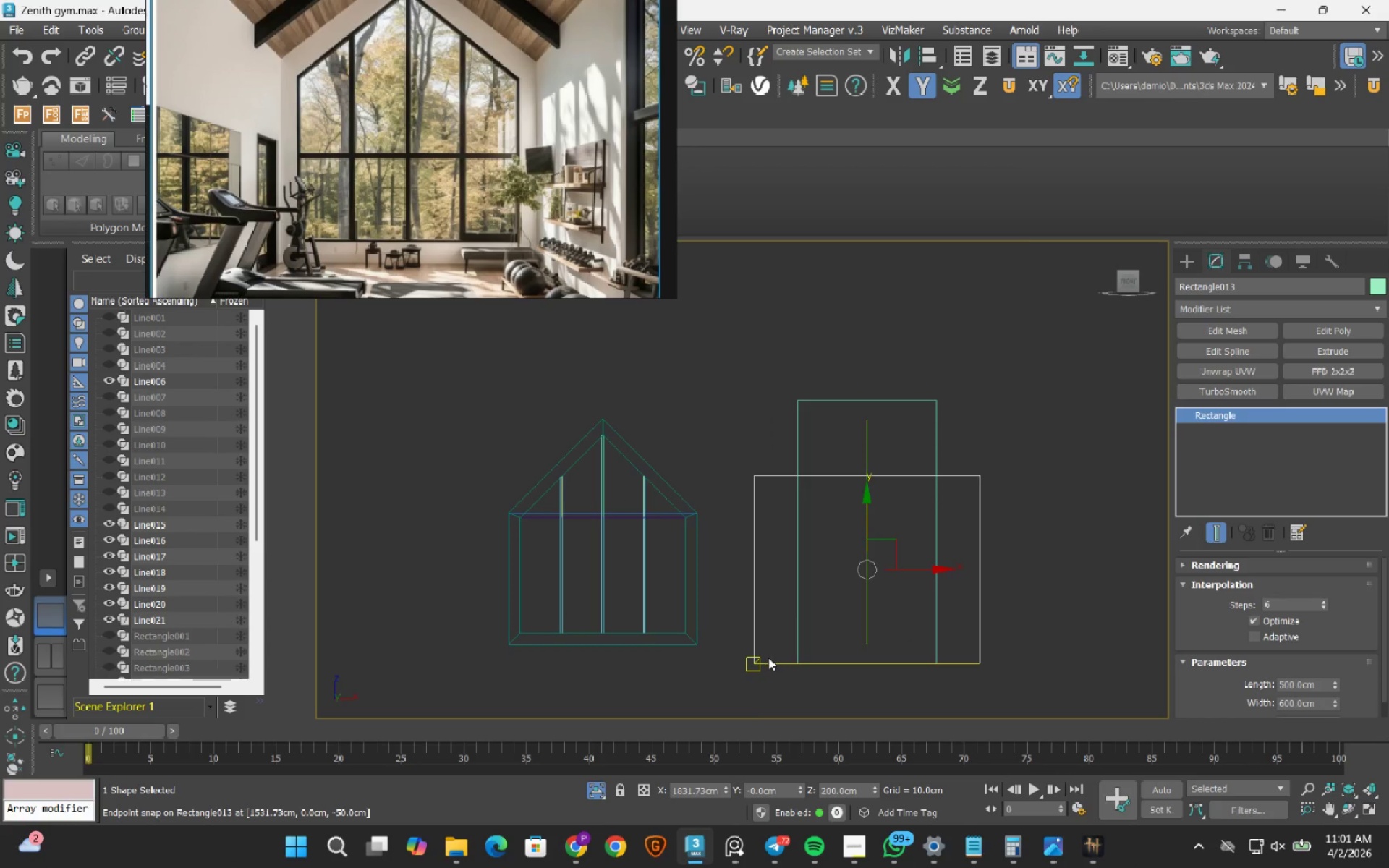 
left_click([768, 658])
 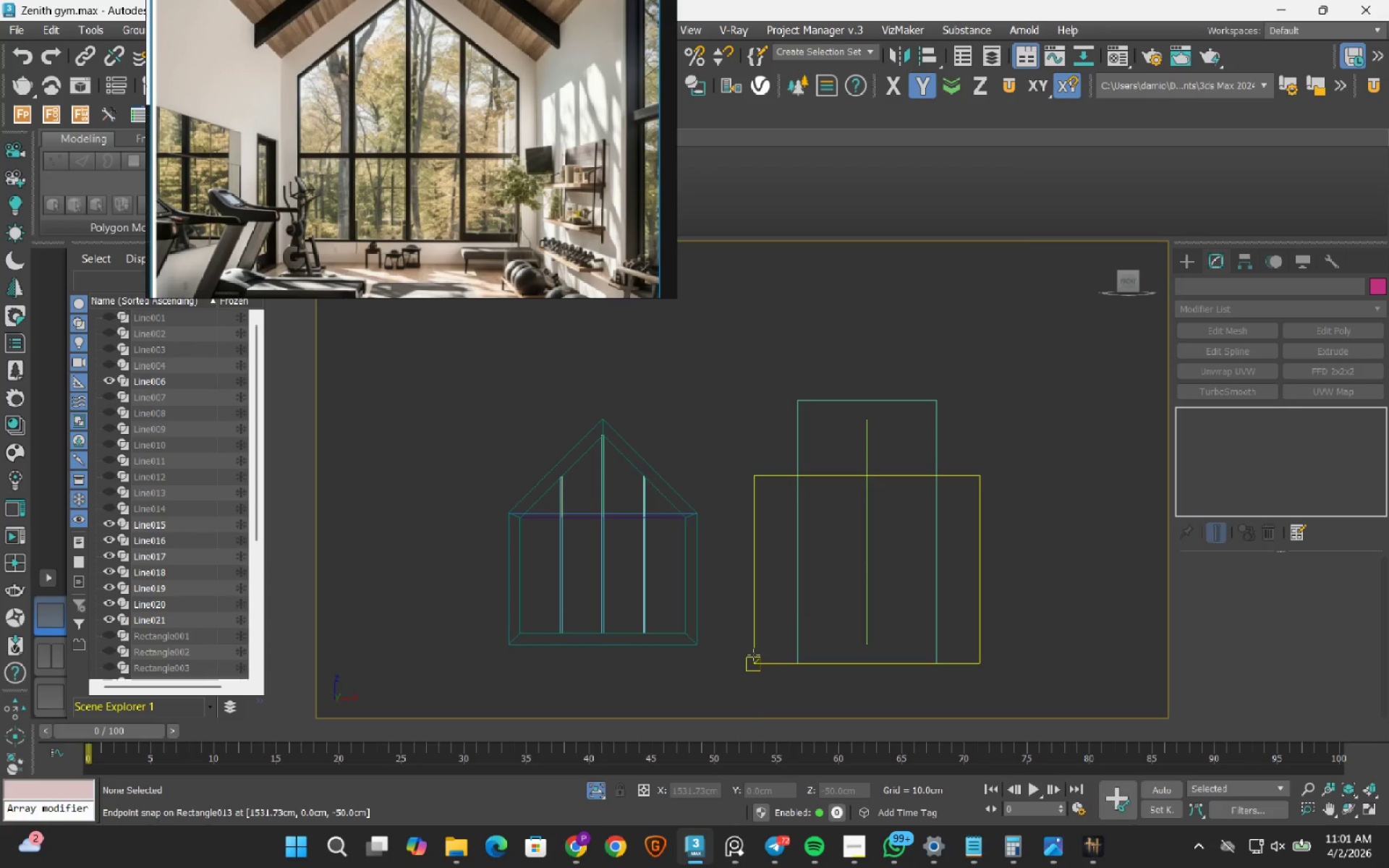 
left_click([753, 640])
 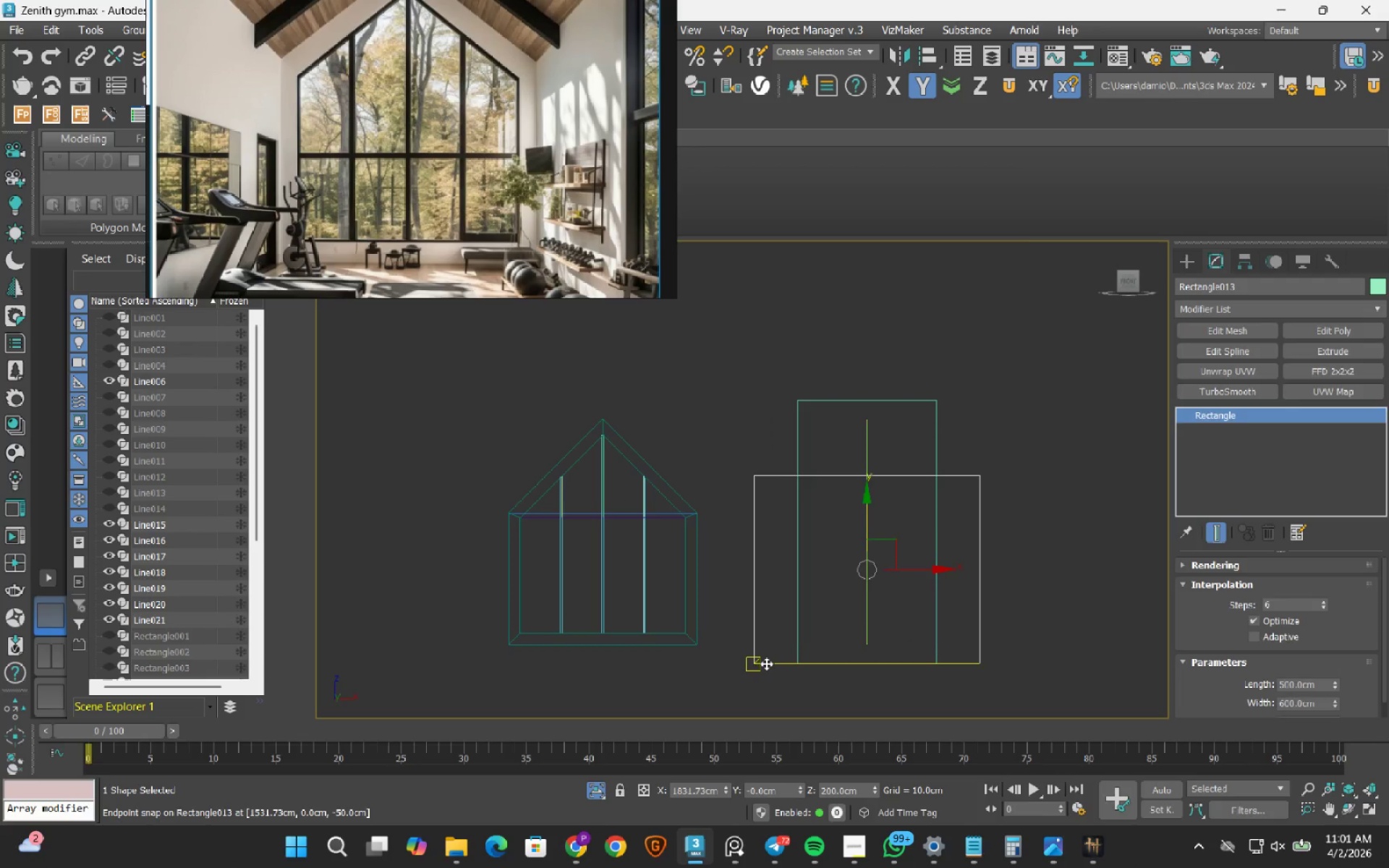 
left_click_drag(start_coordinate=[765, 666], to_coordinate=[862, 639])
 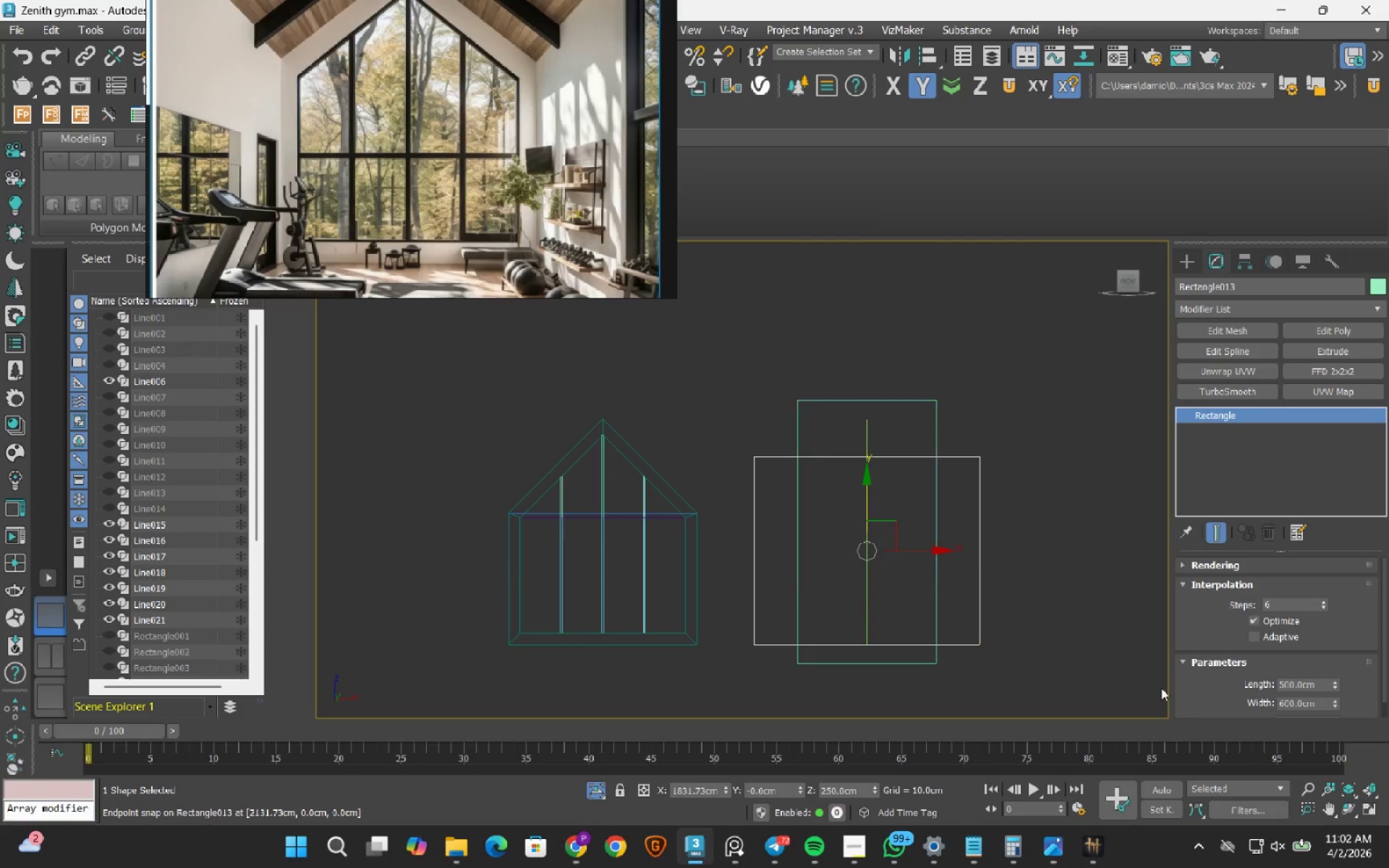 
double_click([1302, 684])
 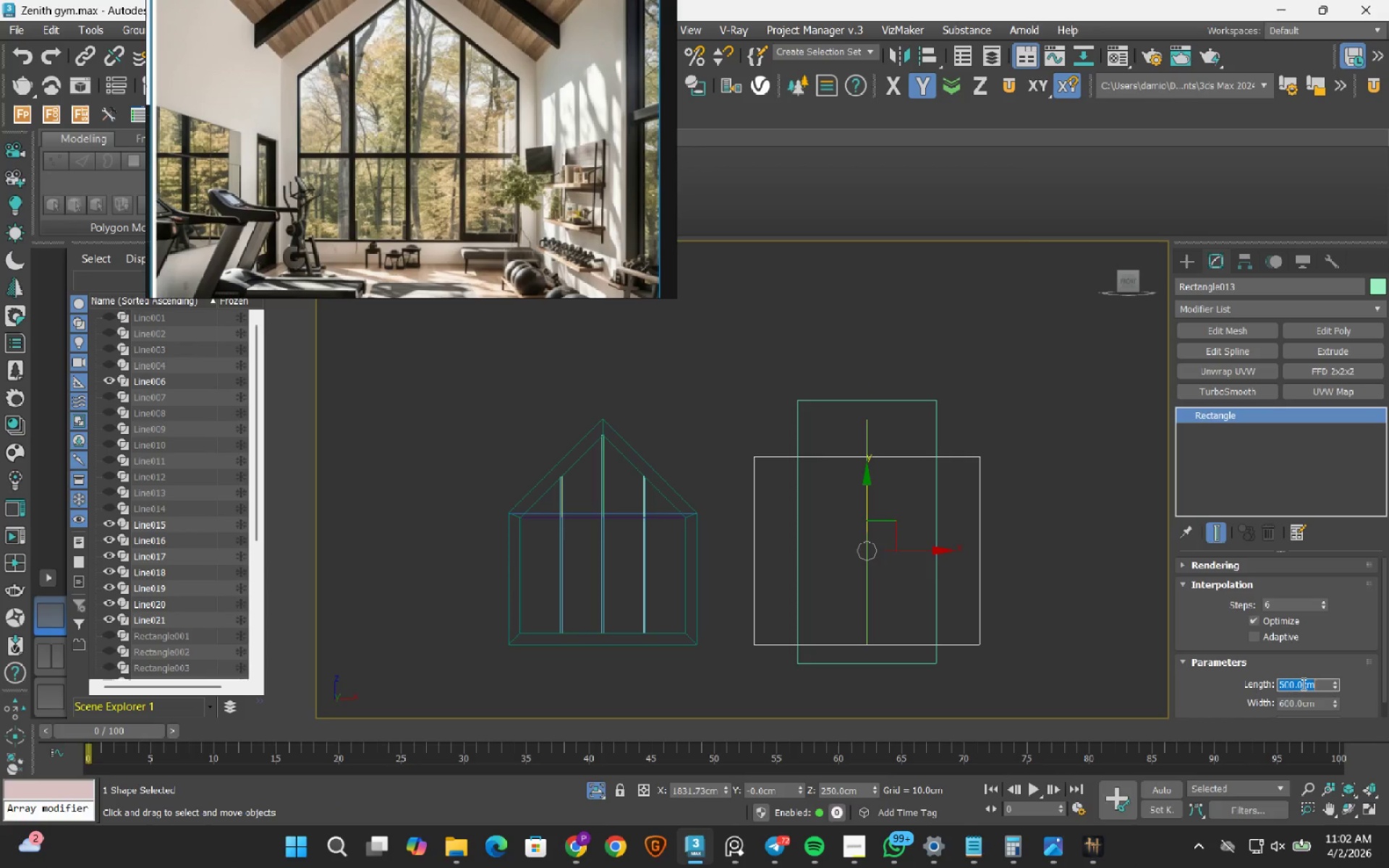 
key(Numpad4)
 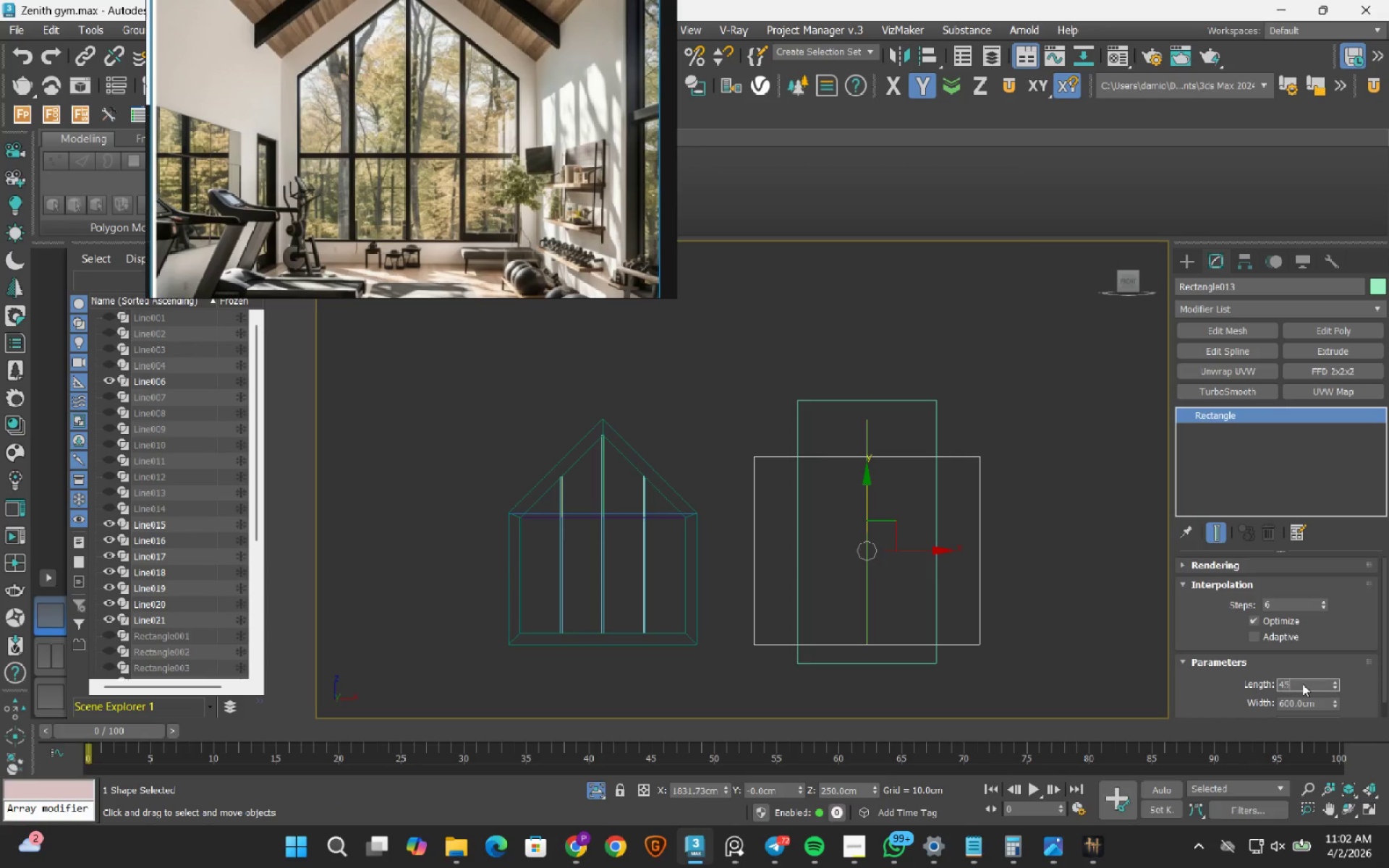 
key(Numpad5)
 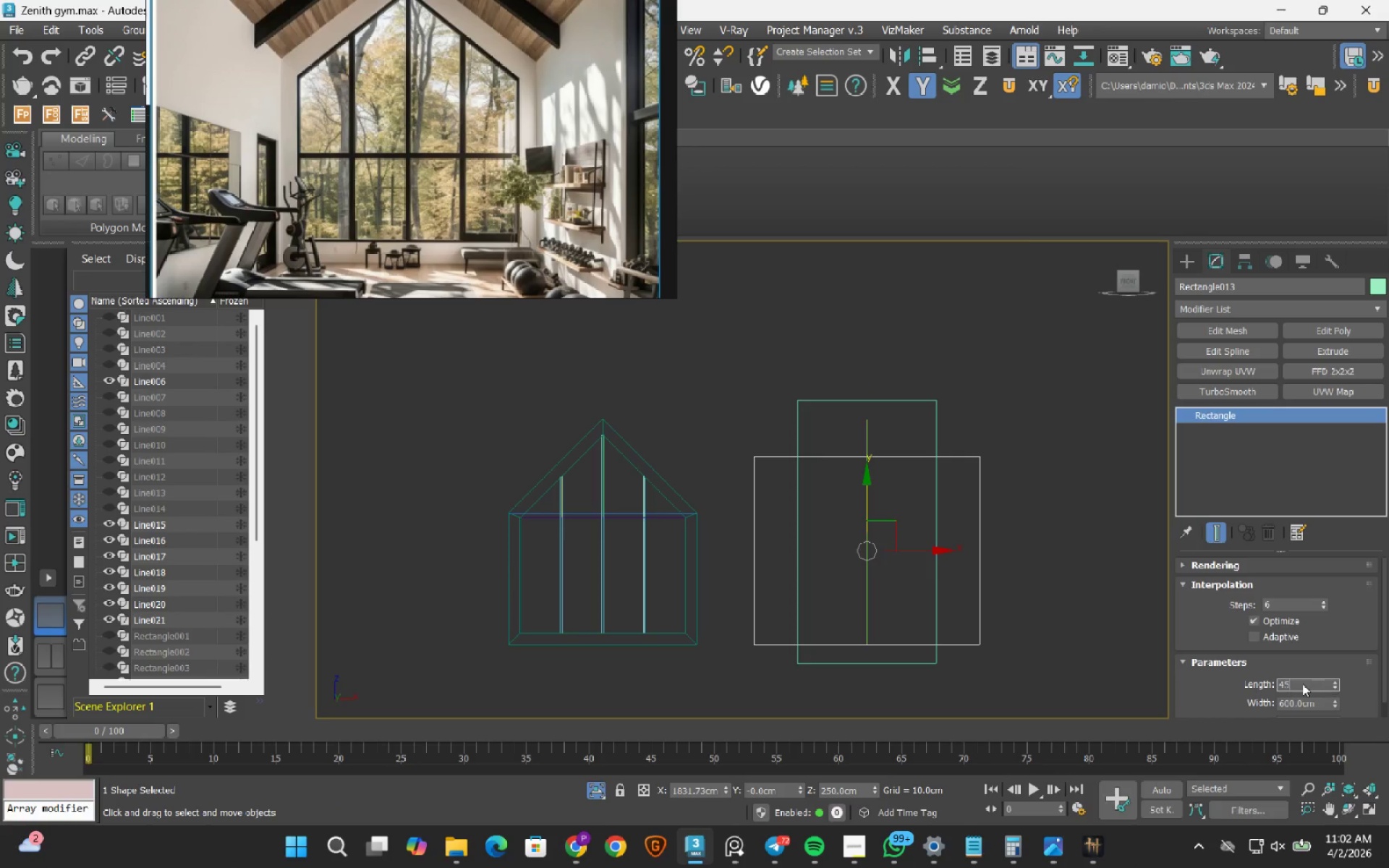 
key(Numpad0)
 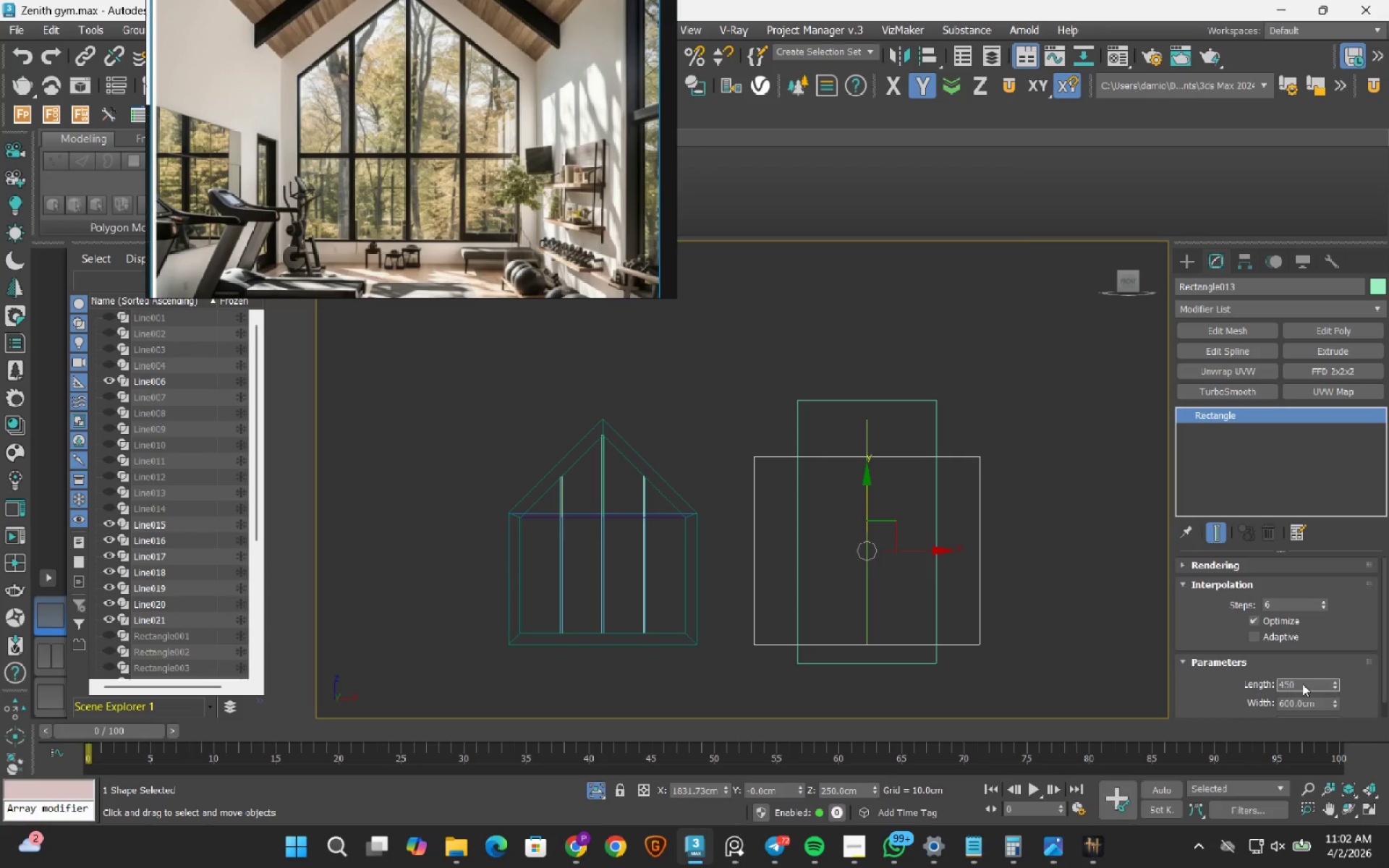 
key(NumpadEnter)
 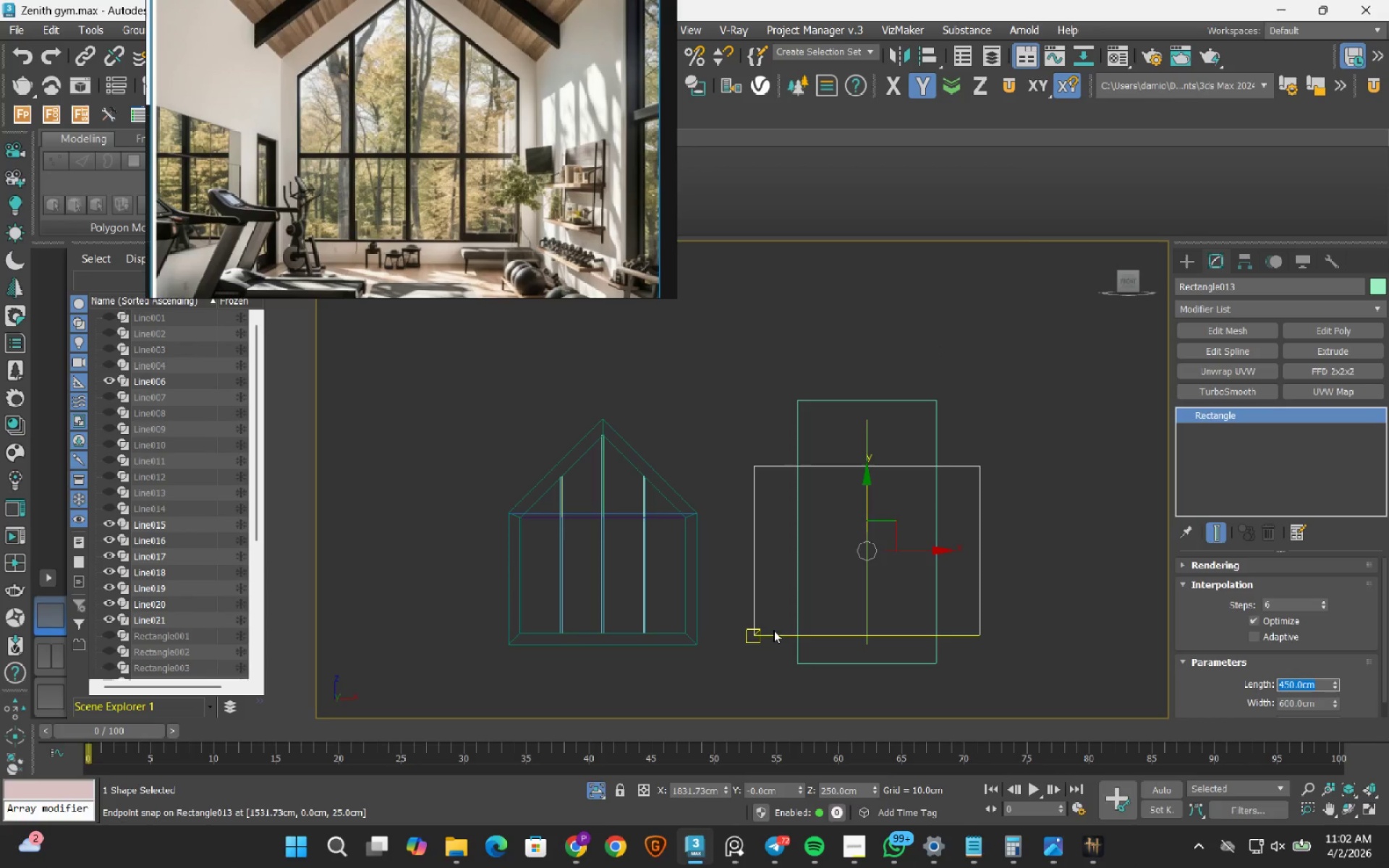 
left_click_drag(start_coordinate=[772, 637], to_coordinate=[708, 643])
 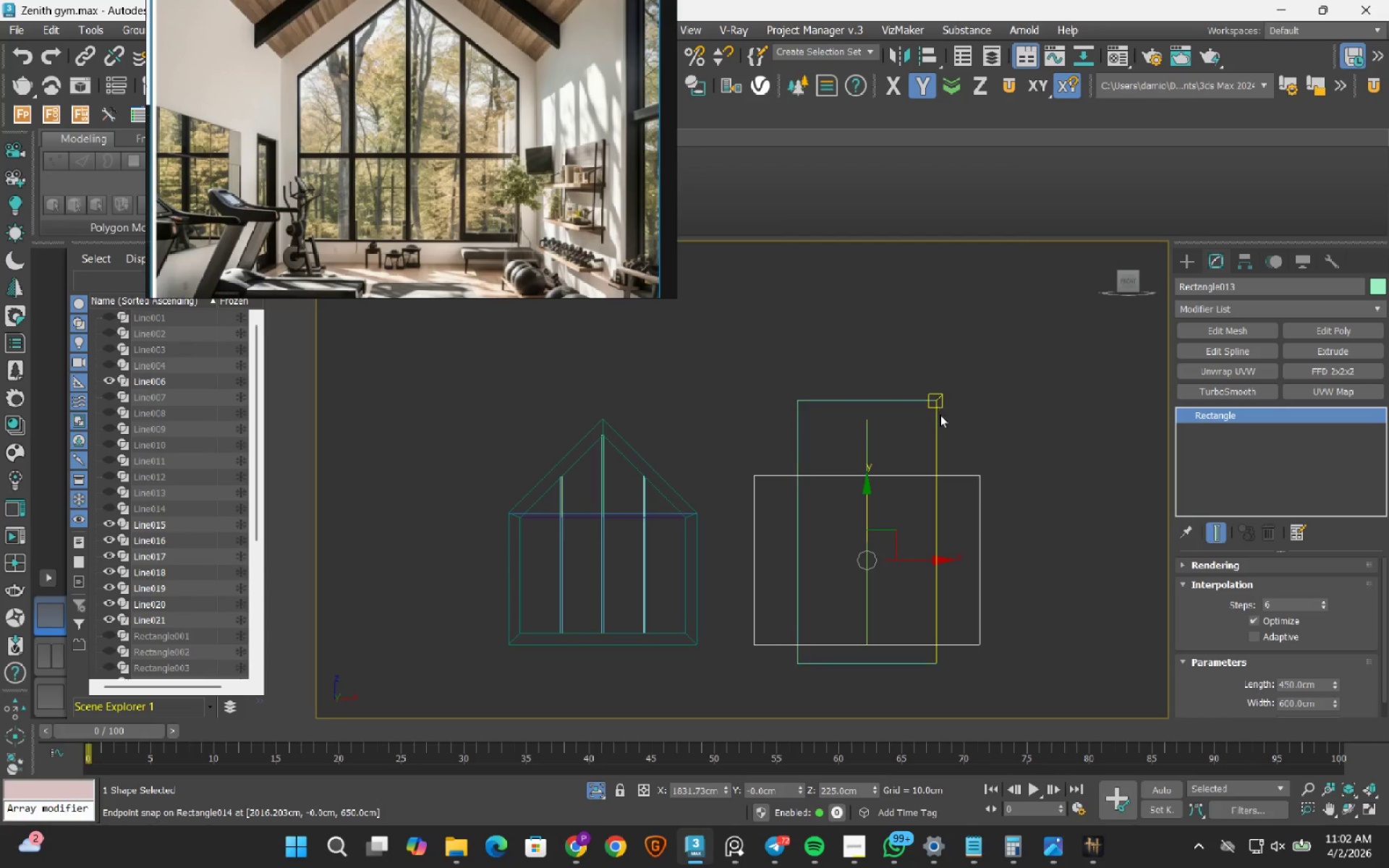 
left_click([934, 421])
 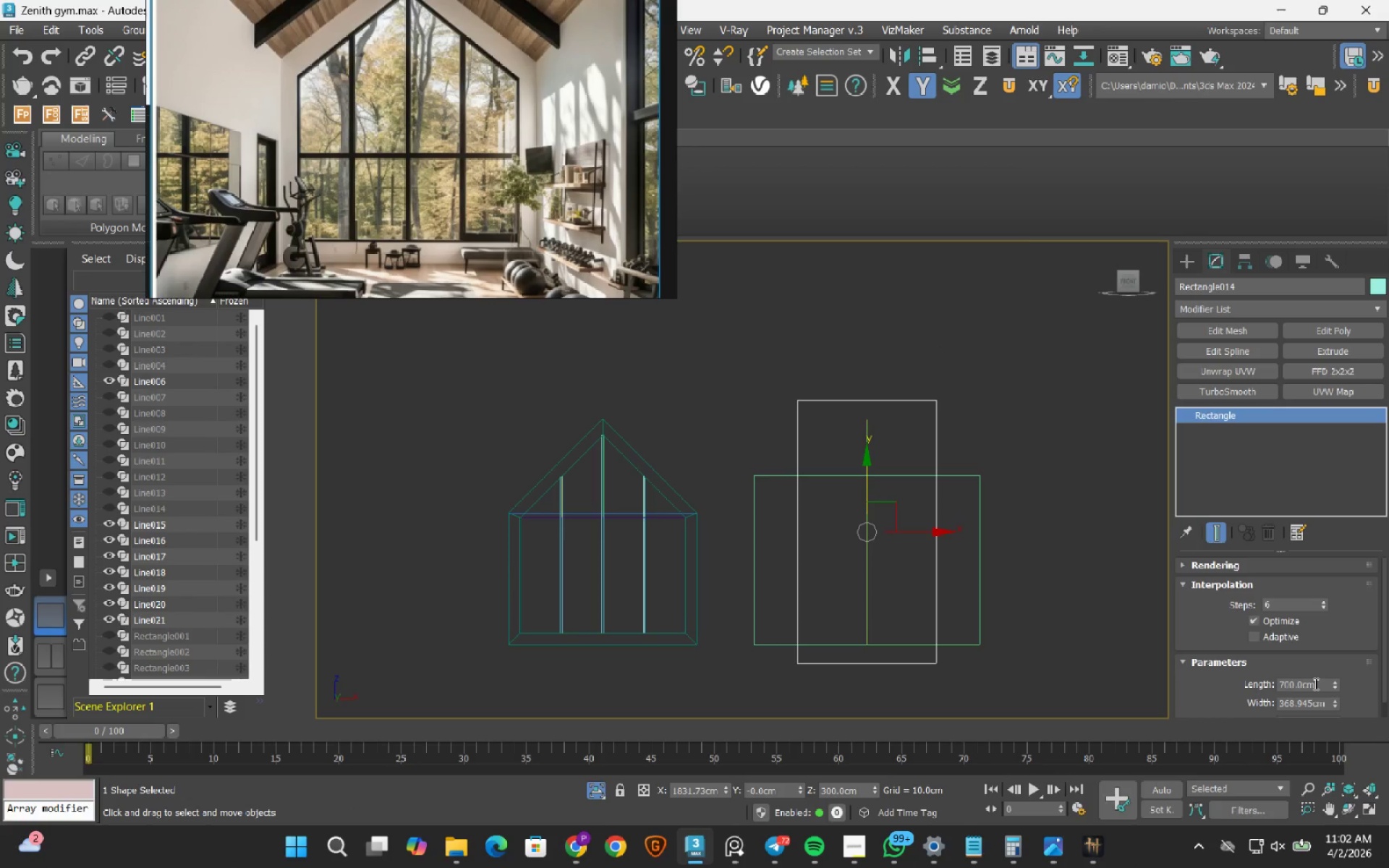 
wait(11.11)
 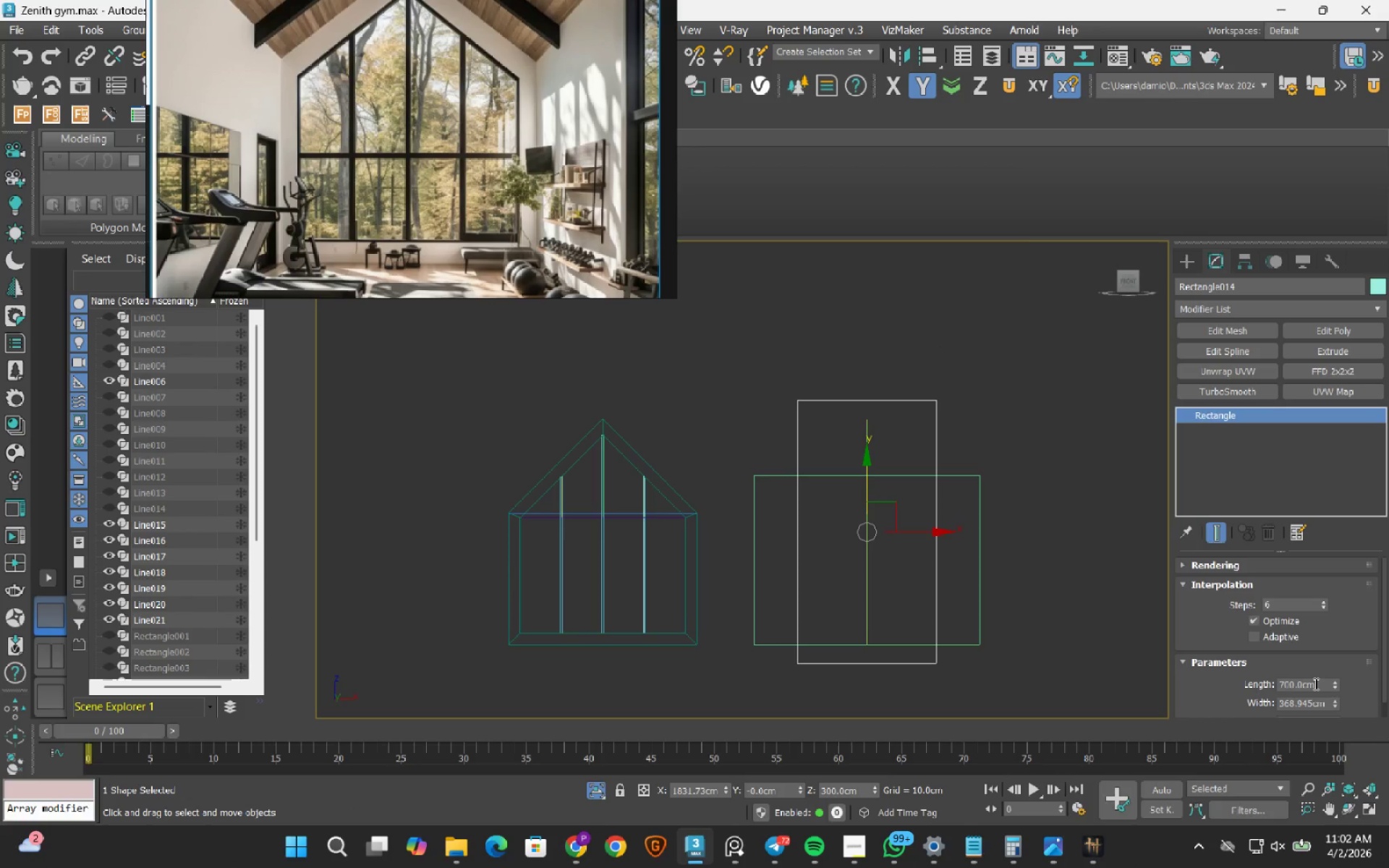 
left_click([1108, 843])
 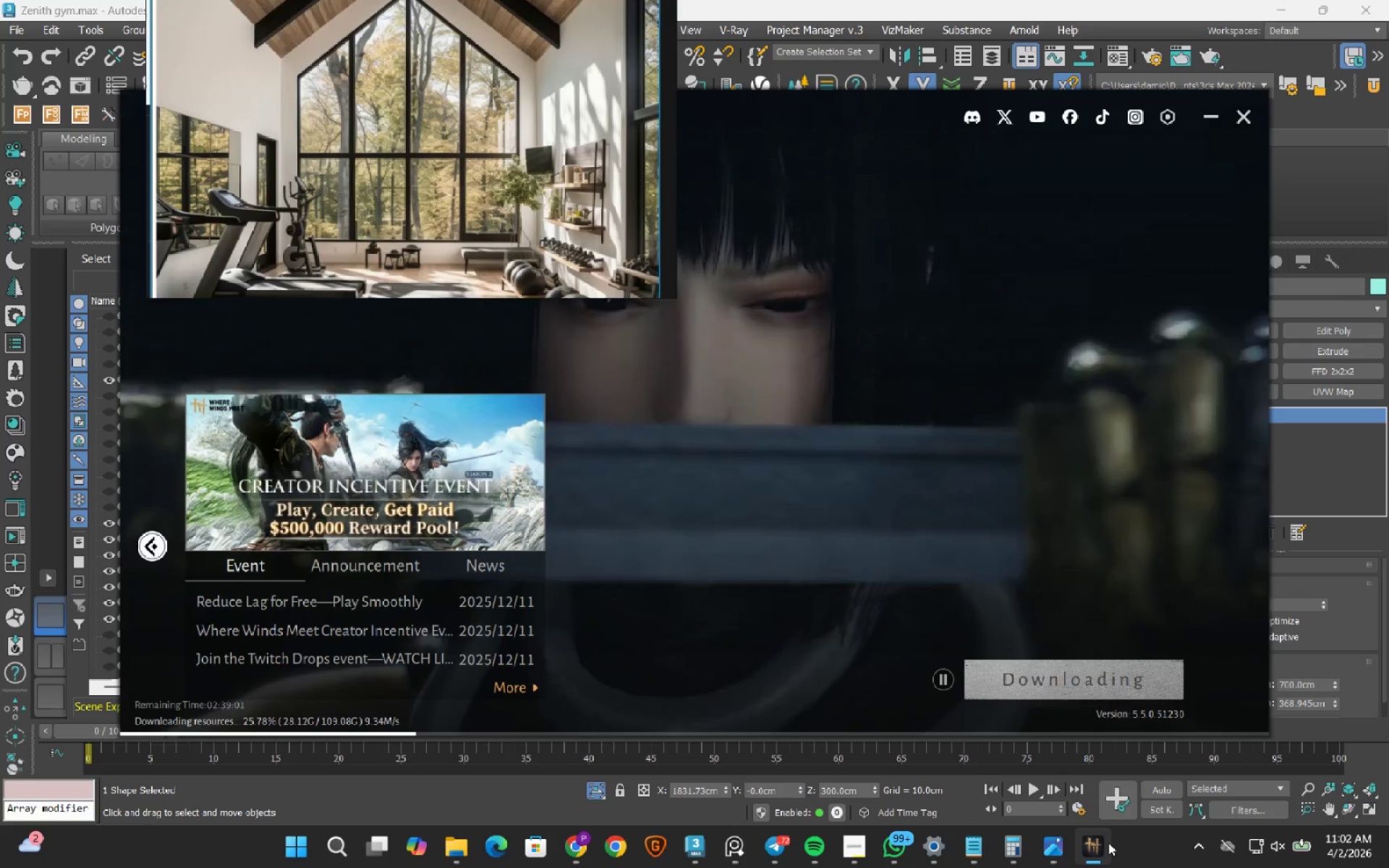 
left_click([1108, 843])
 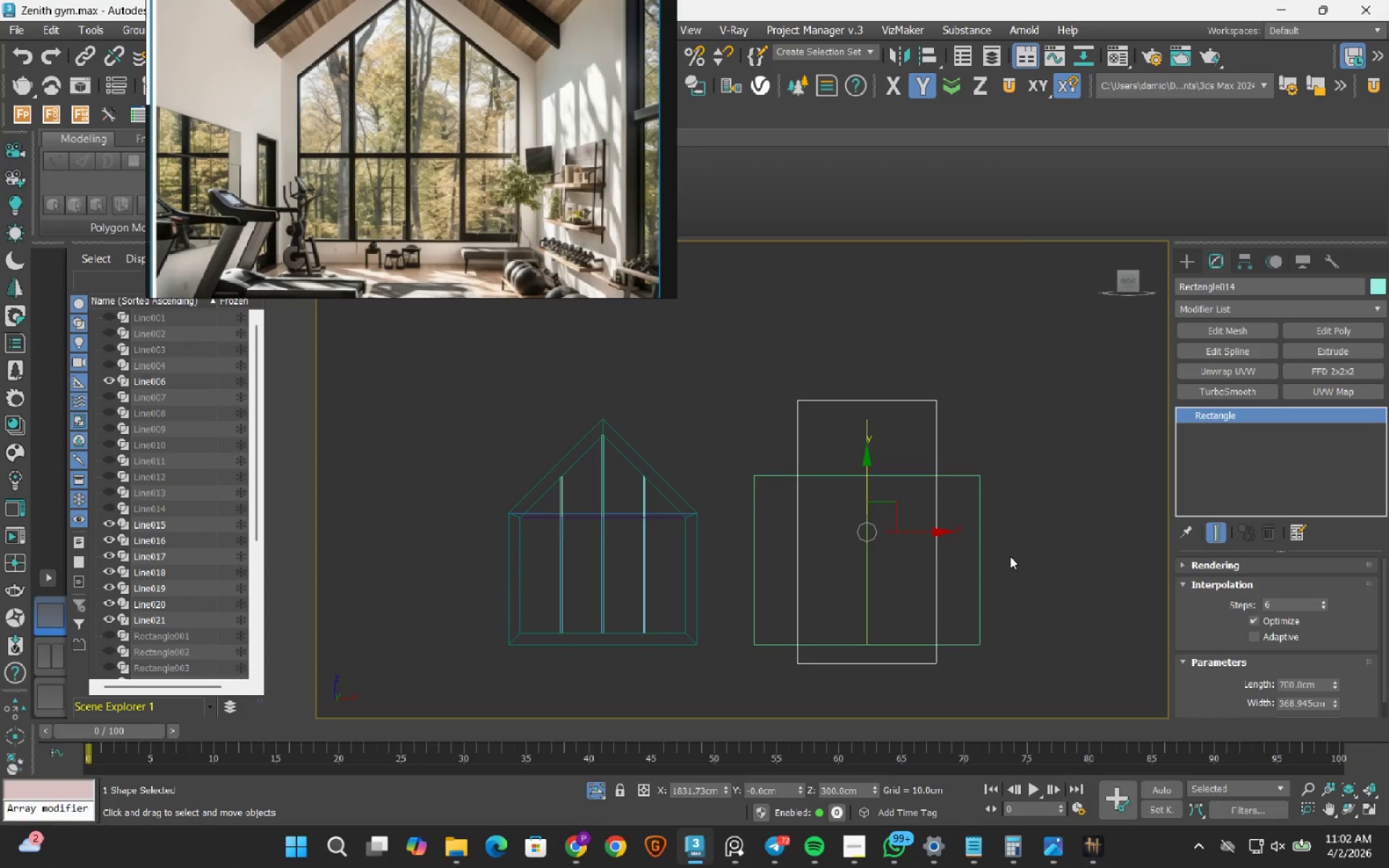 
wait(24.98)
 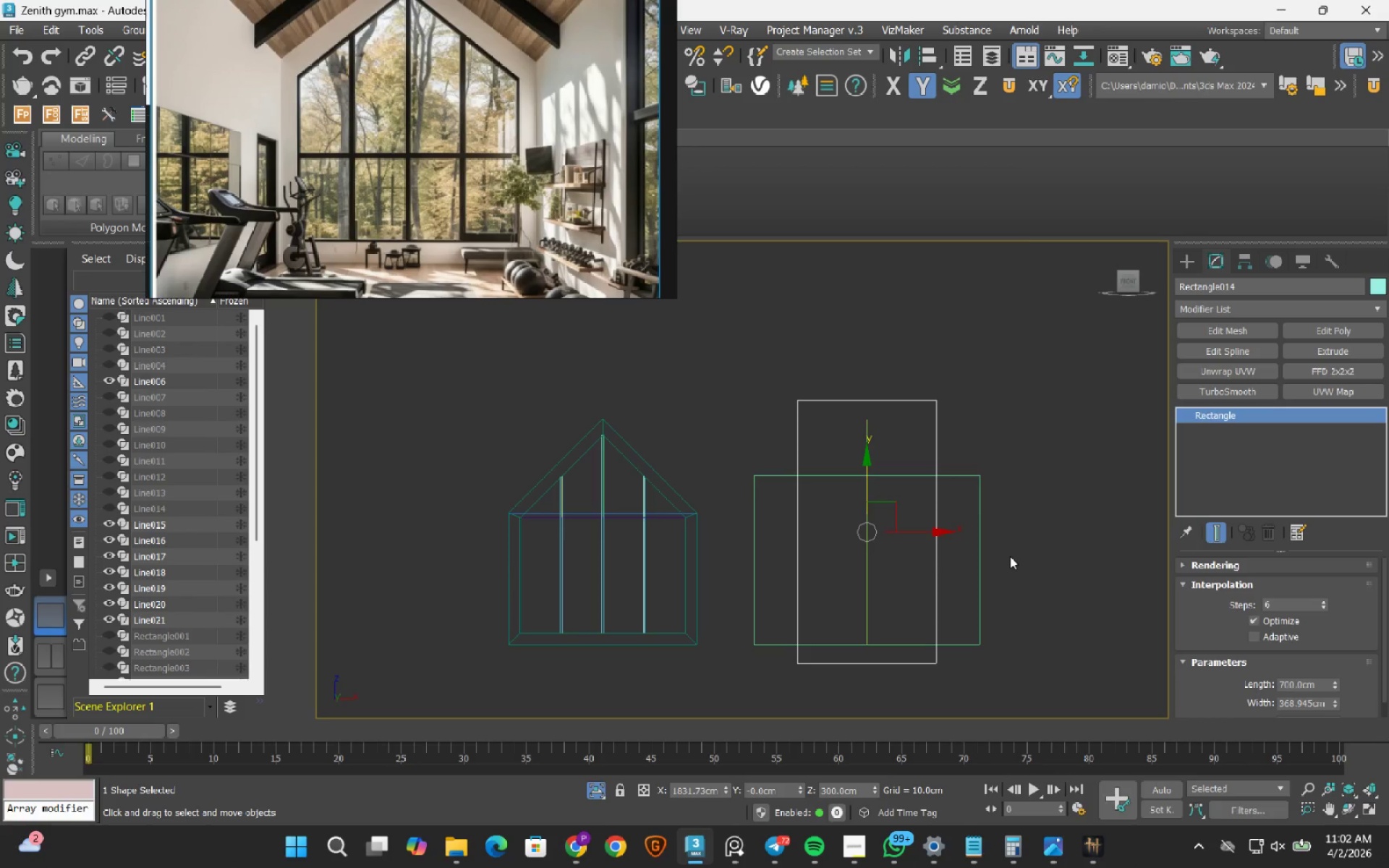 
left_click([804, 453])
 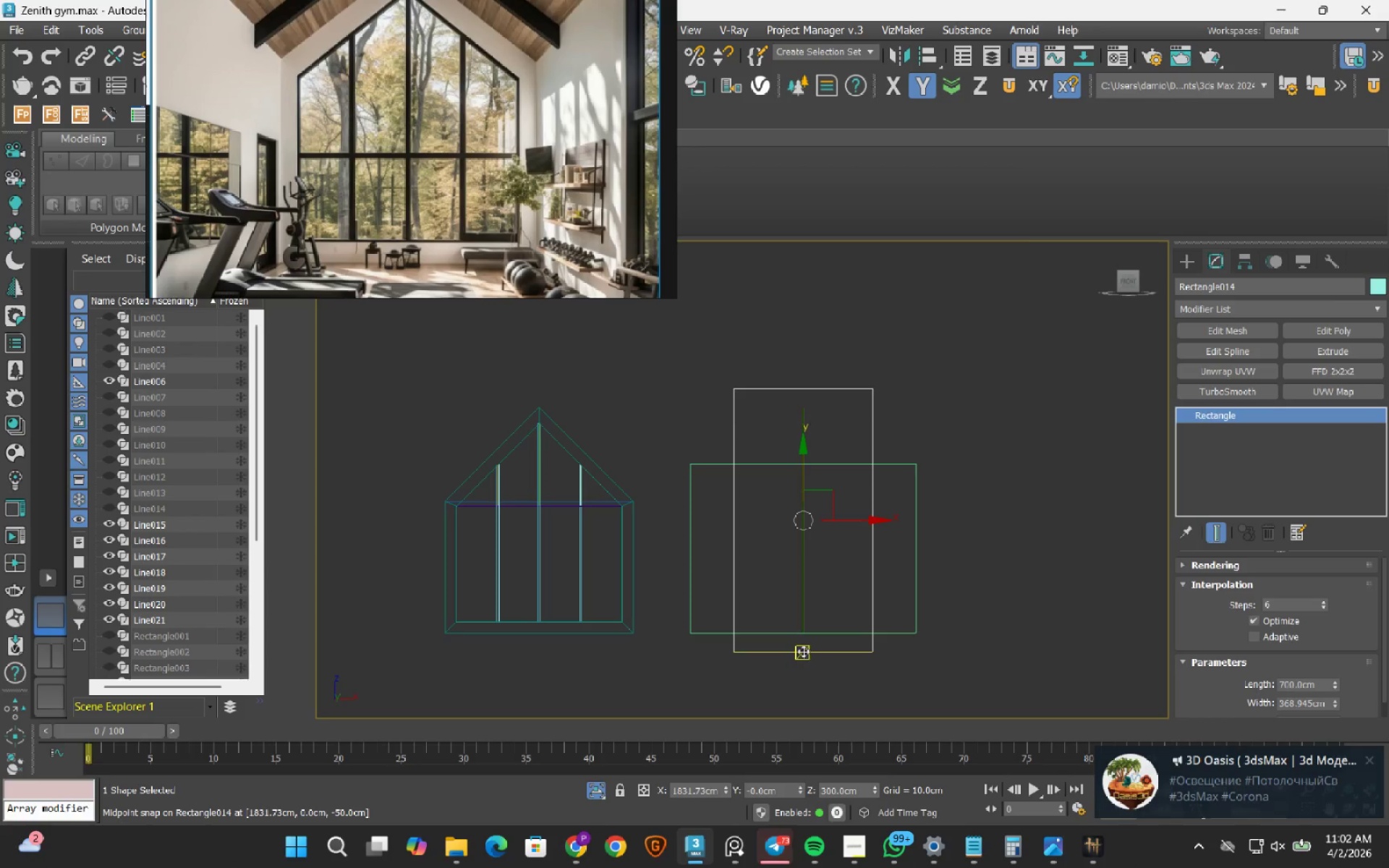 
left_click_drag(start_coordinate=[799, 652], to_coordinate=[809, 631])
 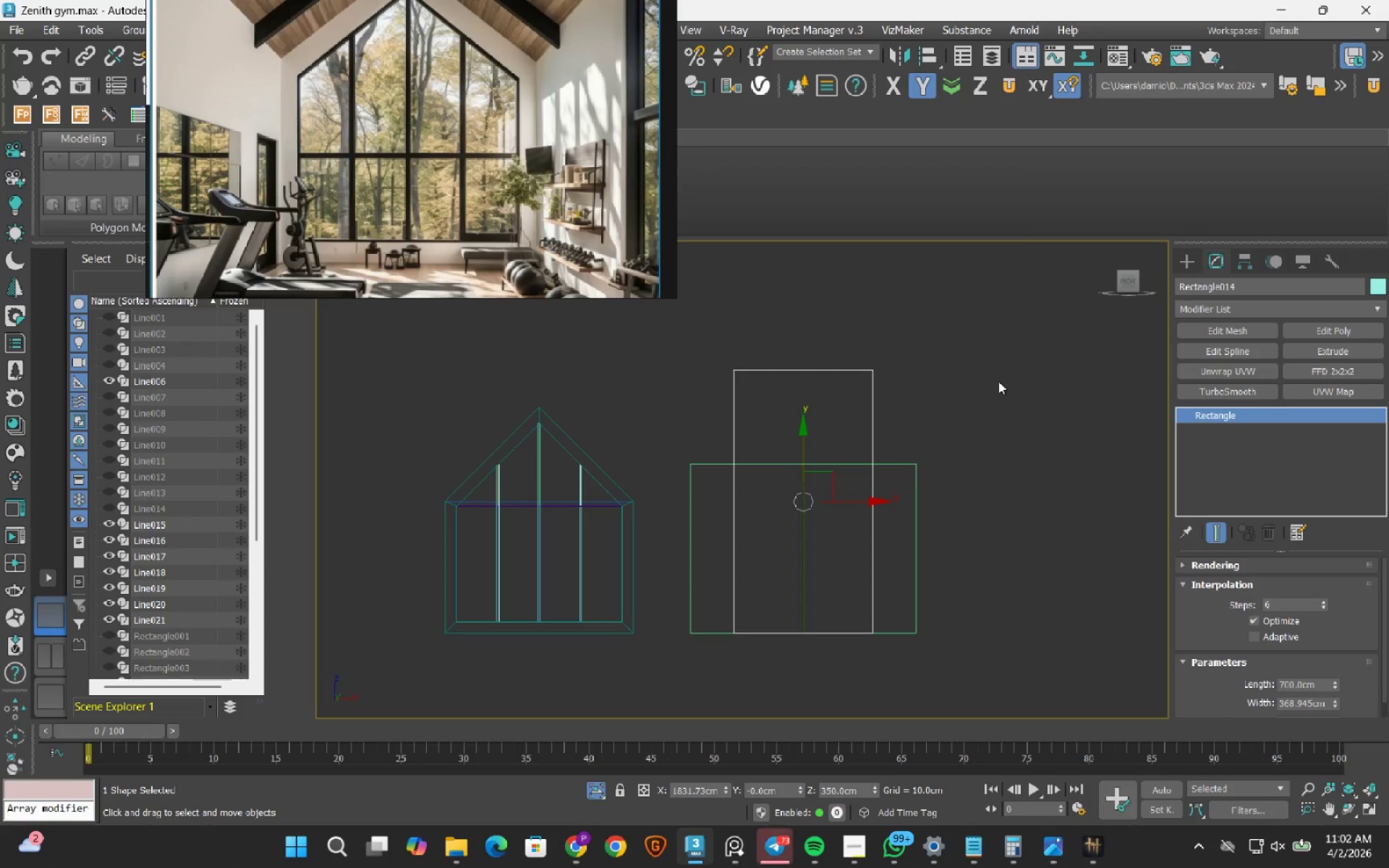 
wait(6.36)
 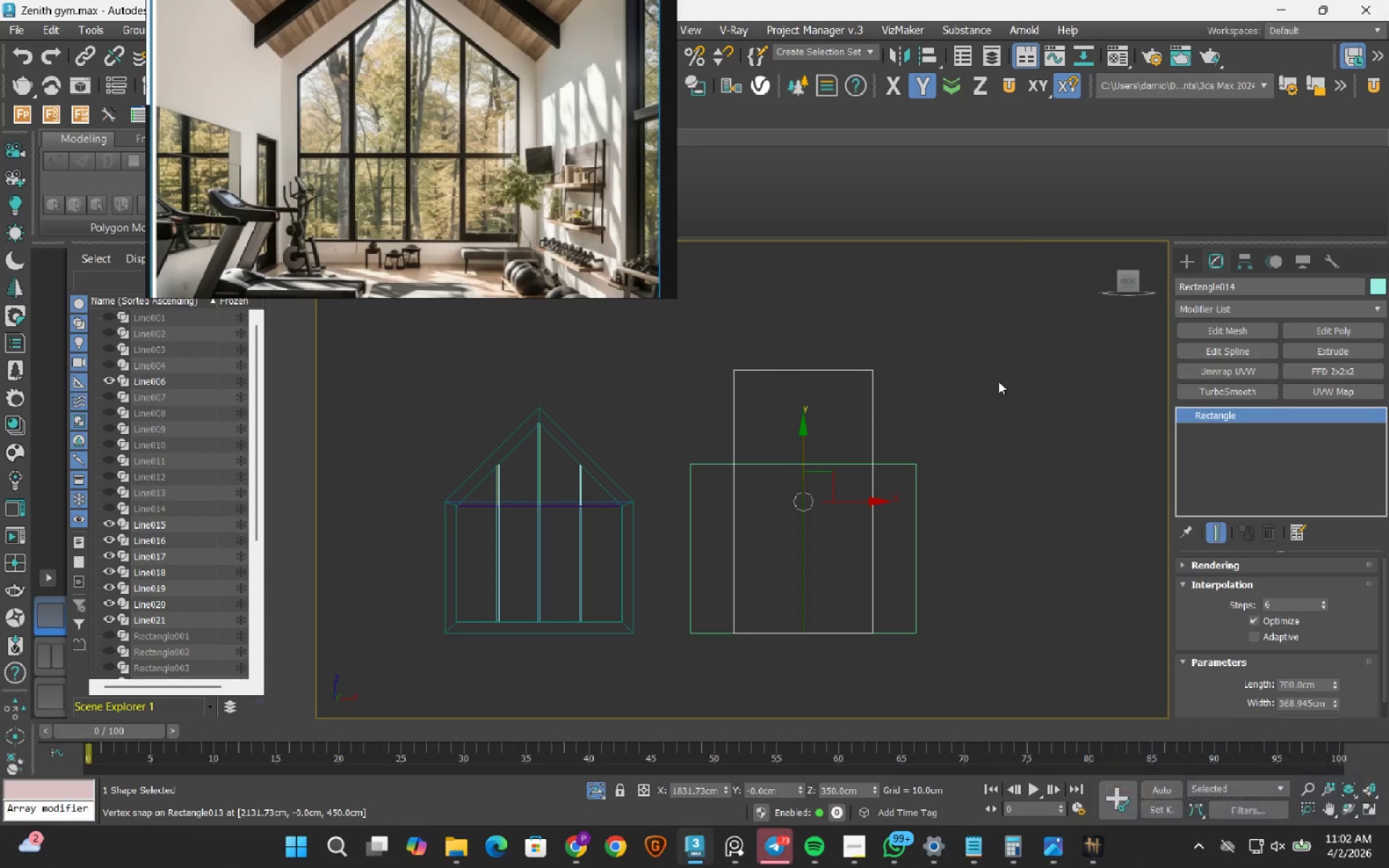 
double_click([1304, 683])
 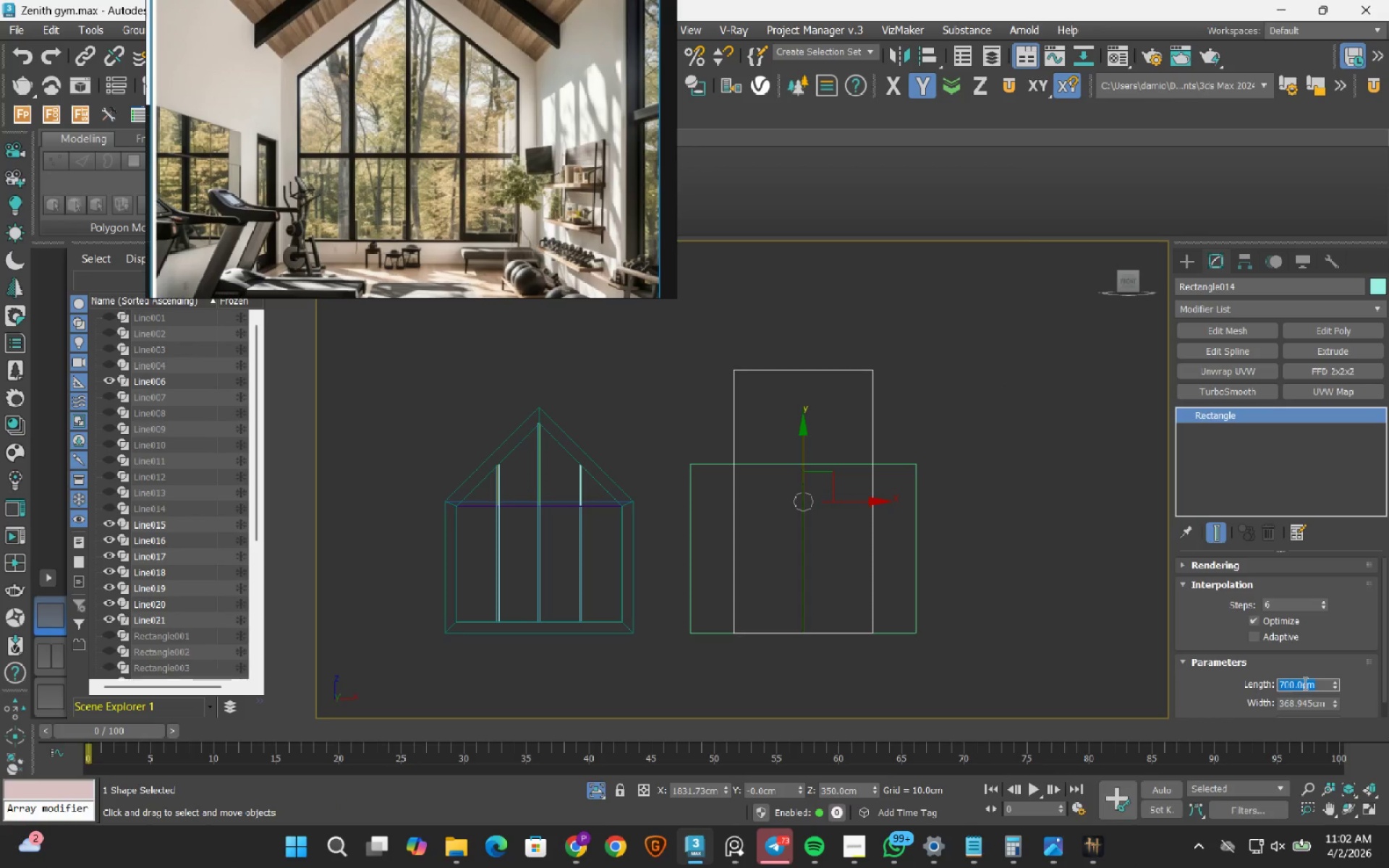 
key(Numpad6)
 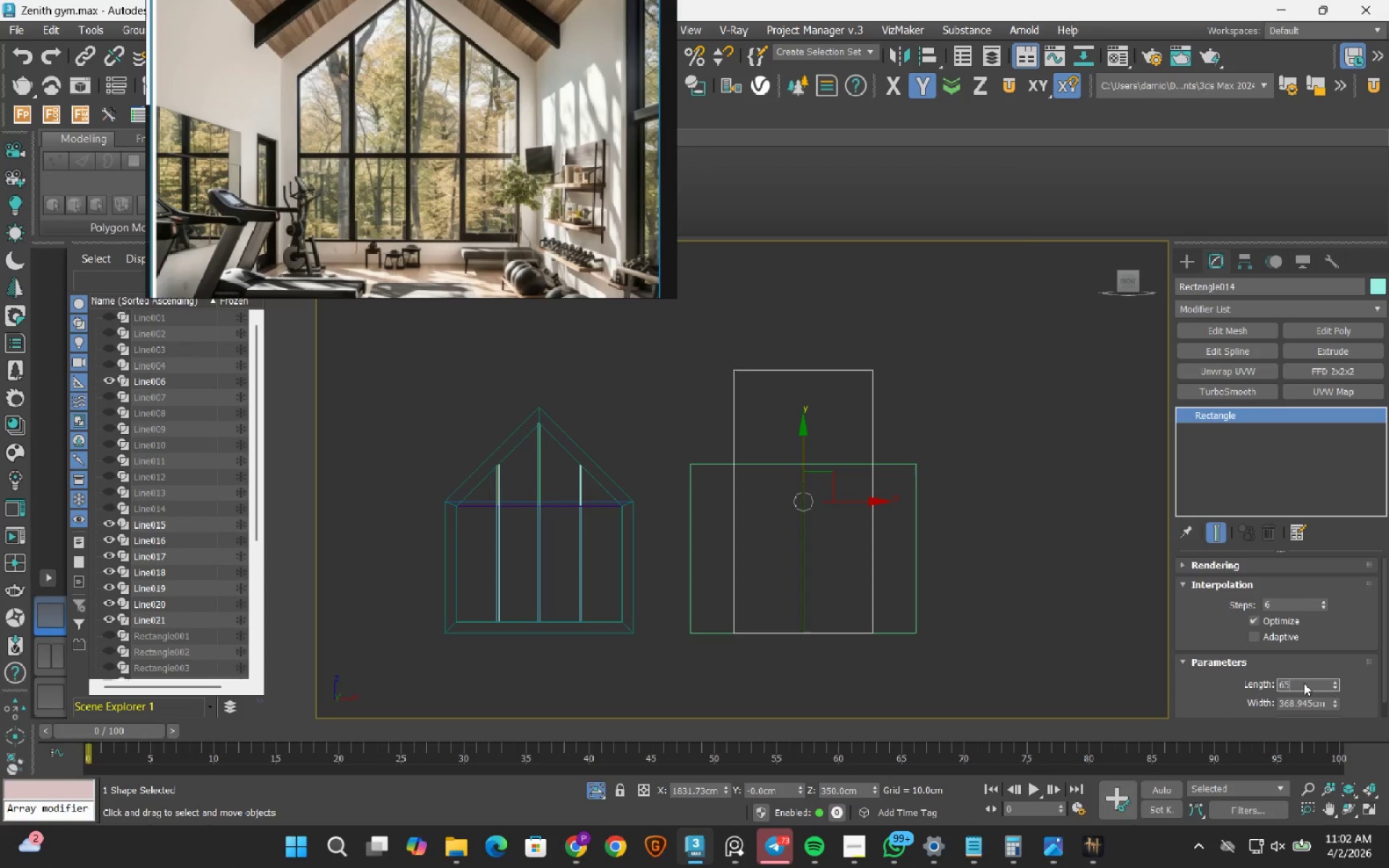 
key(Numpad5)
 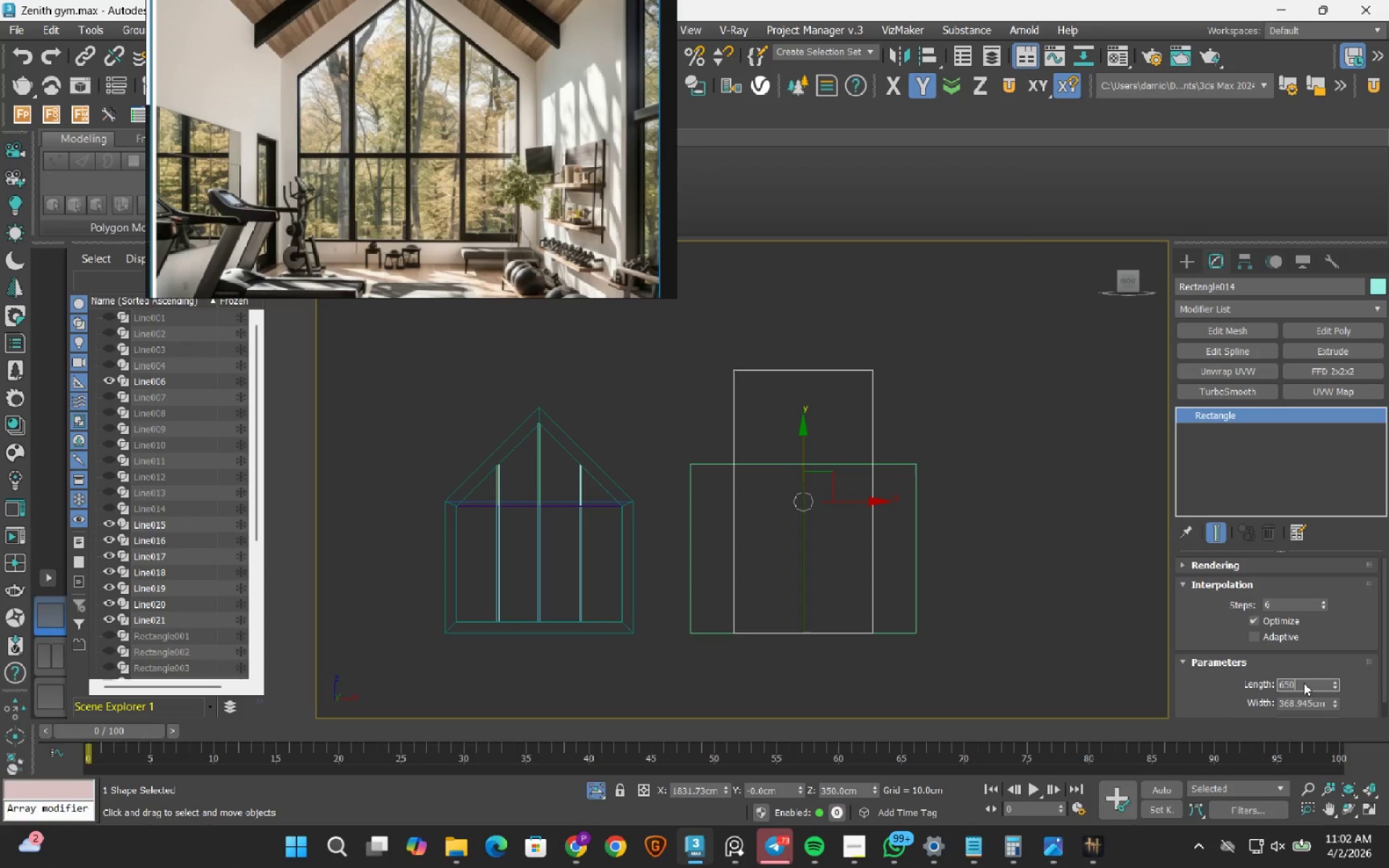 
key(Numpad0)
 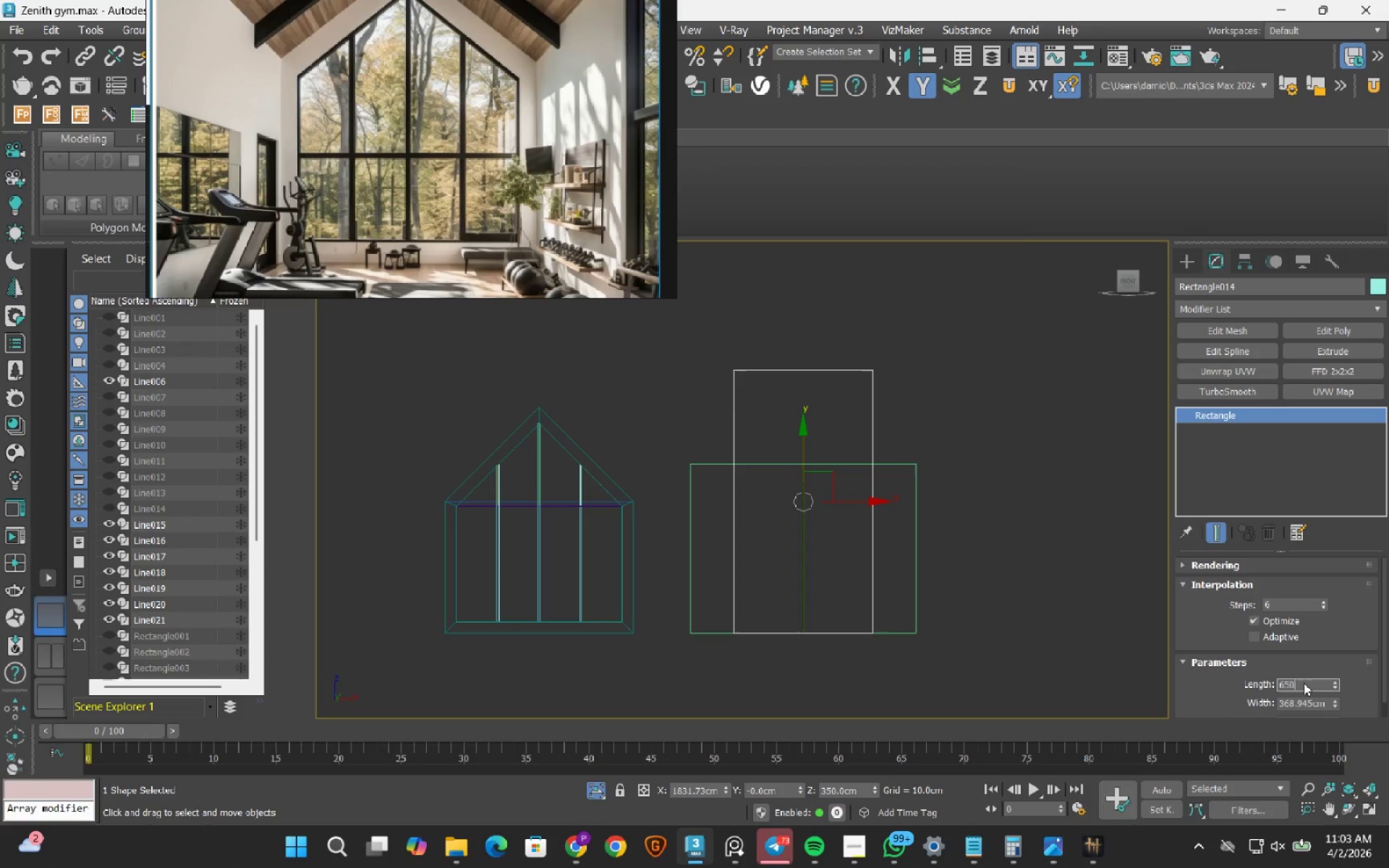 
key(NumpadEnter)
 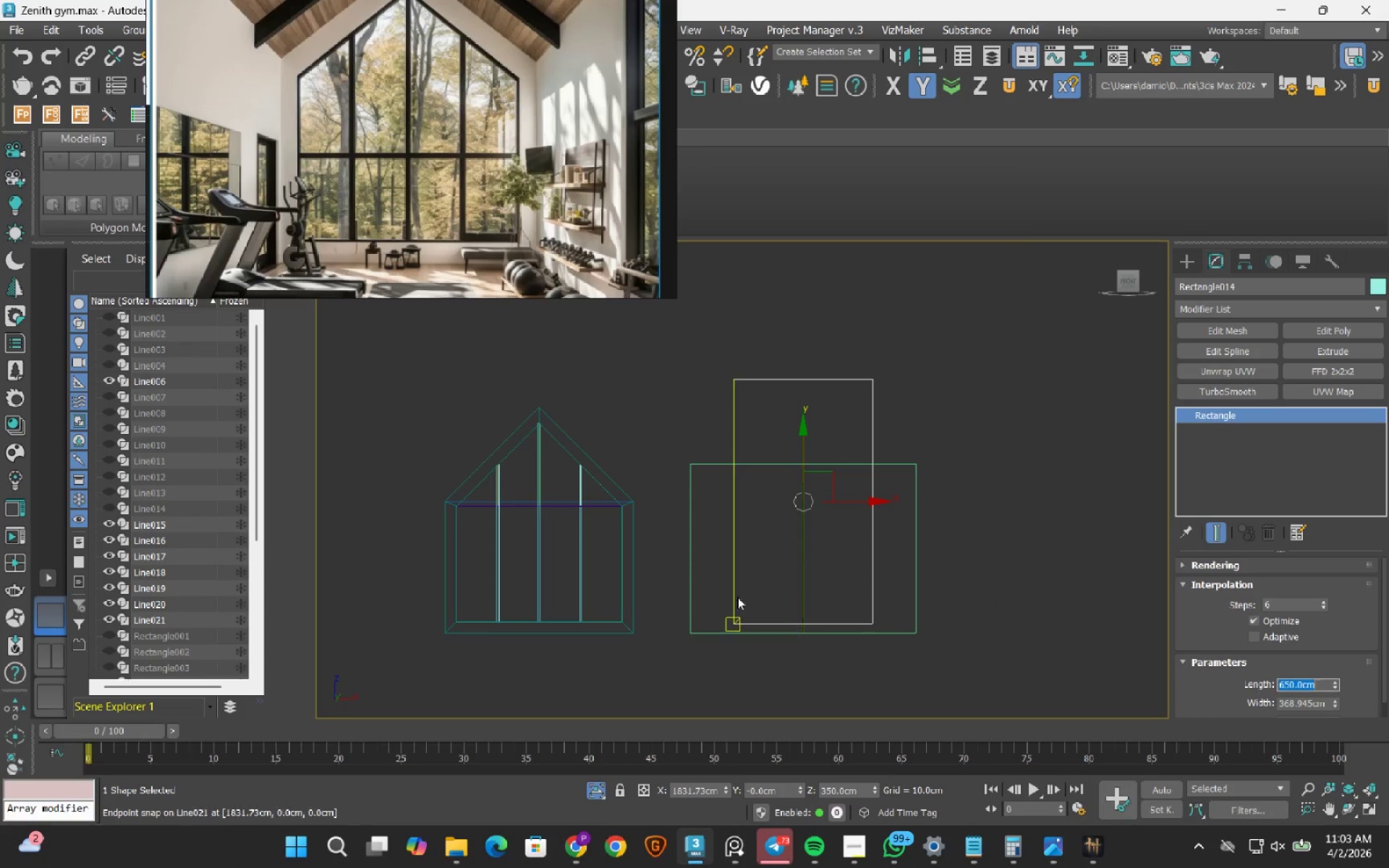 
scroll: coordinate [720, 615], scroll_direction: up, amount: 1.0
 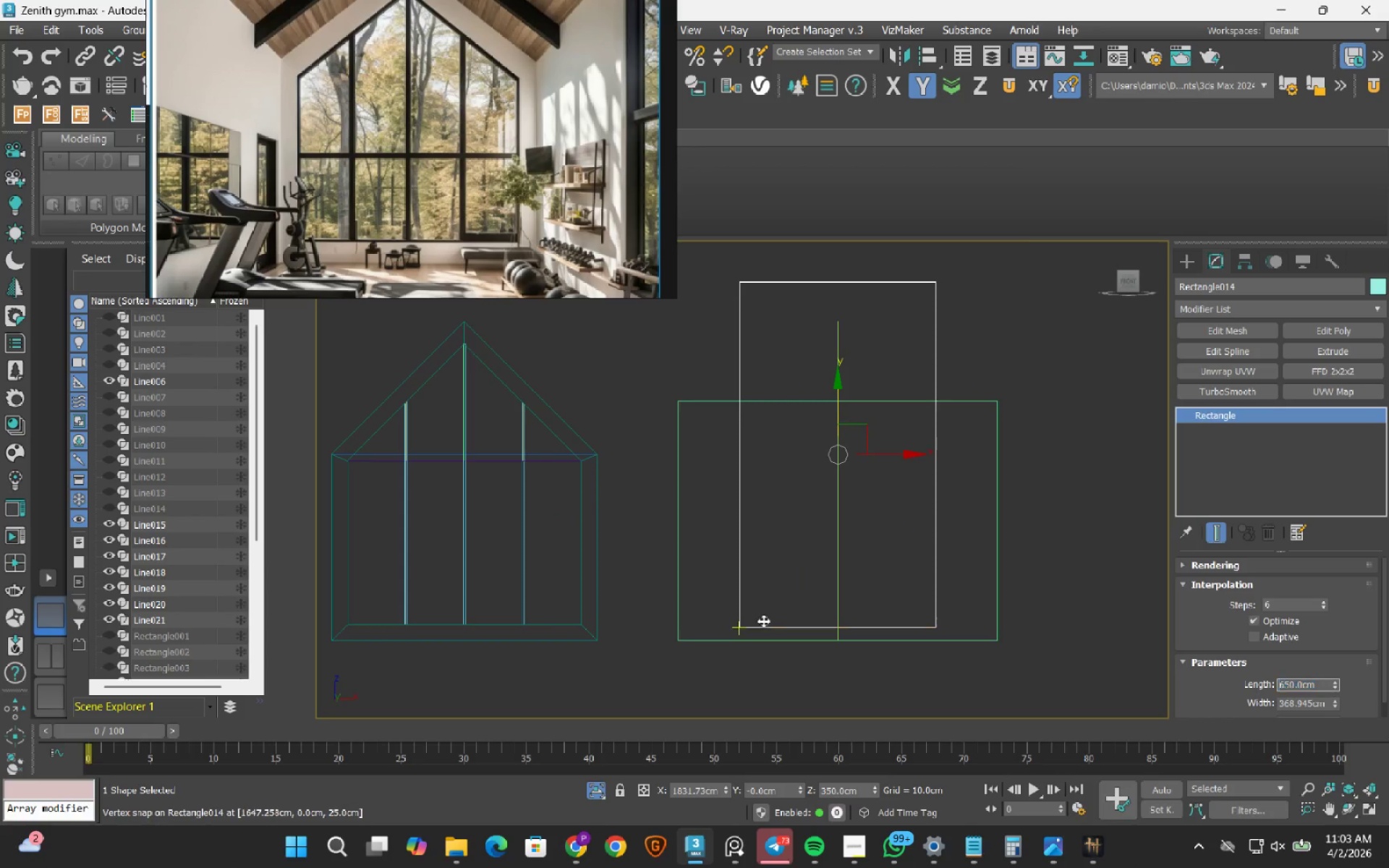 
left_click_drag(start_coordinate=[756, 629], to_coordinate=[832, 637])
 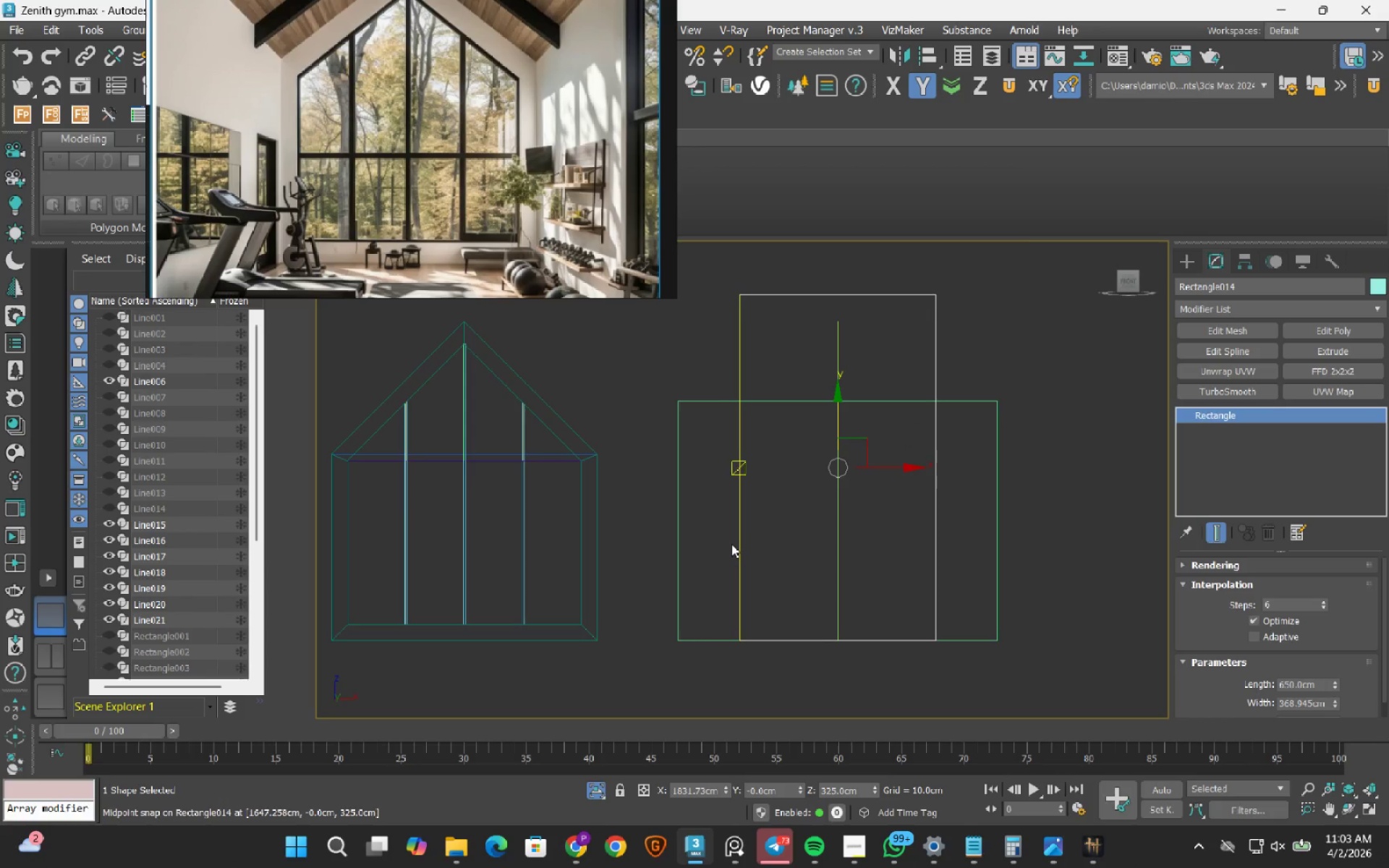 
scroll: coordinate [731, 544], scroll_direction: down, amount: 1.0
 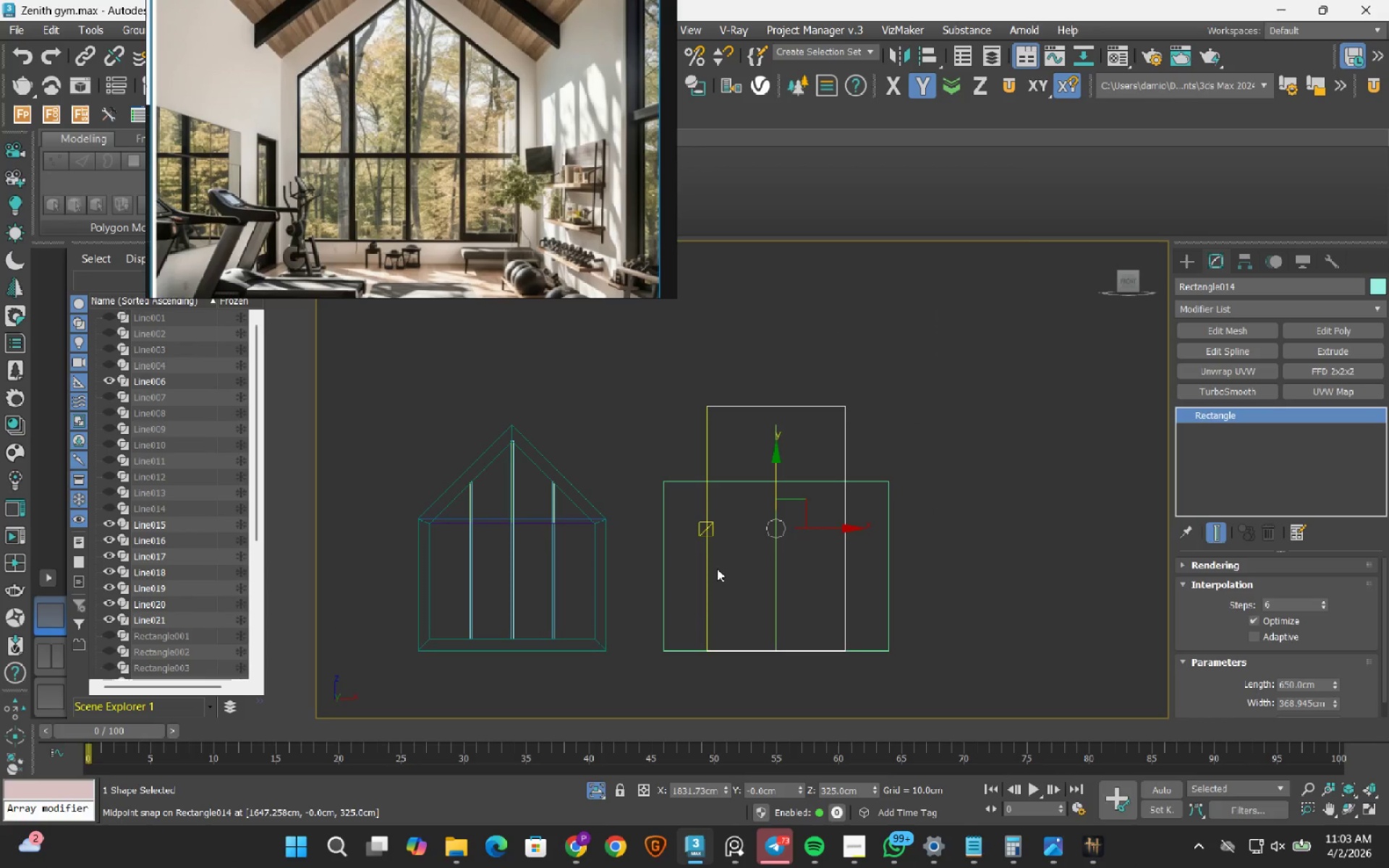 
wait(10.27)
 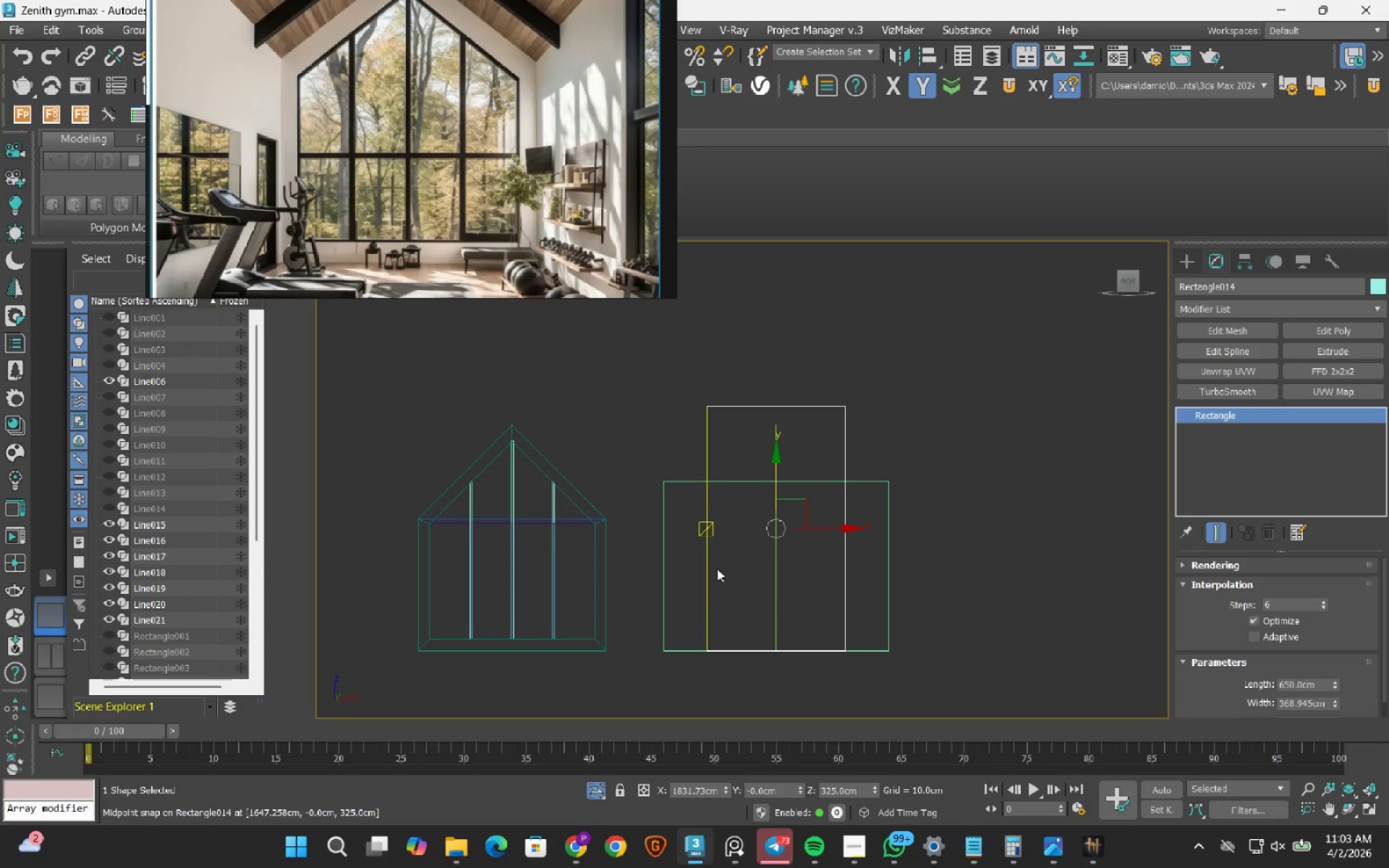 
left_click_drag(start_coordinate=[815, 528], to_coordinate=[775, 484])
 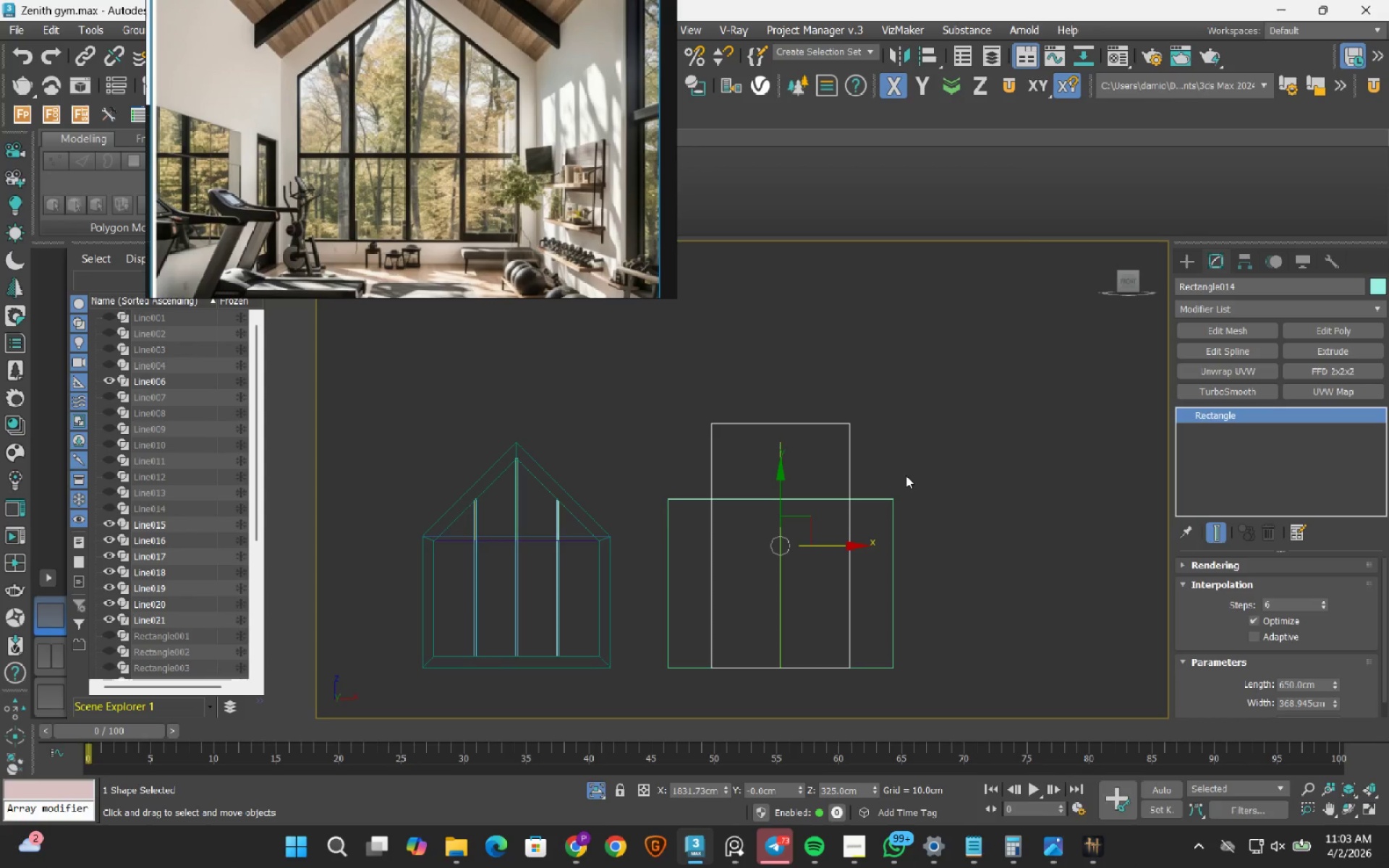 
wait(15.22)
 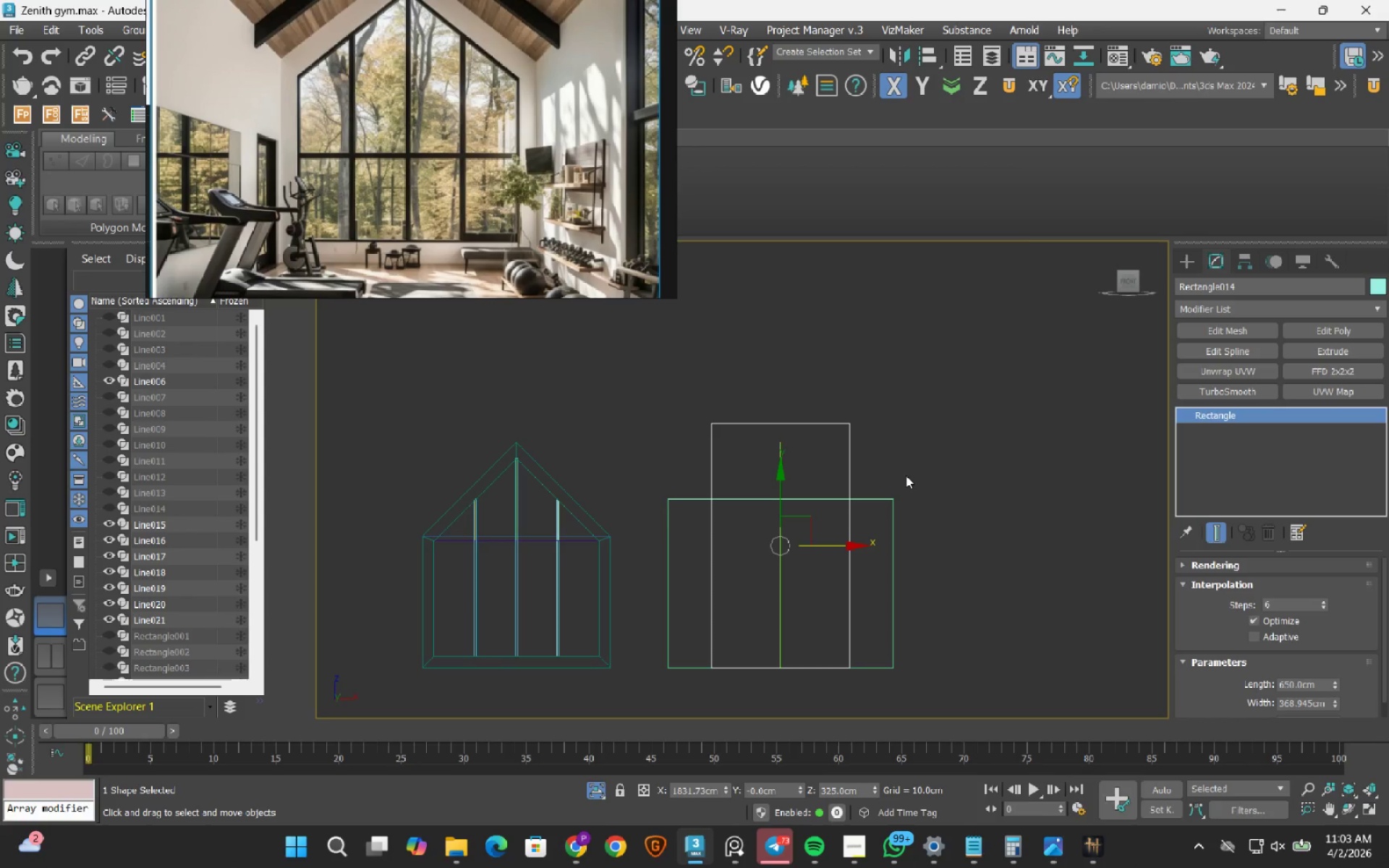 
left_click([1186, 265])
 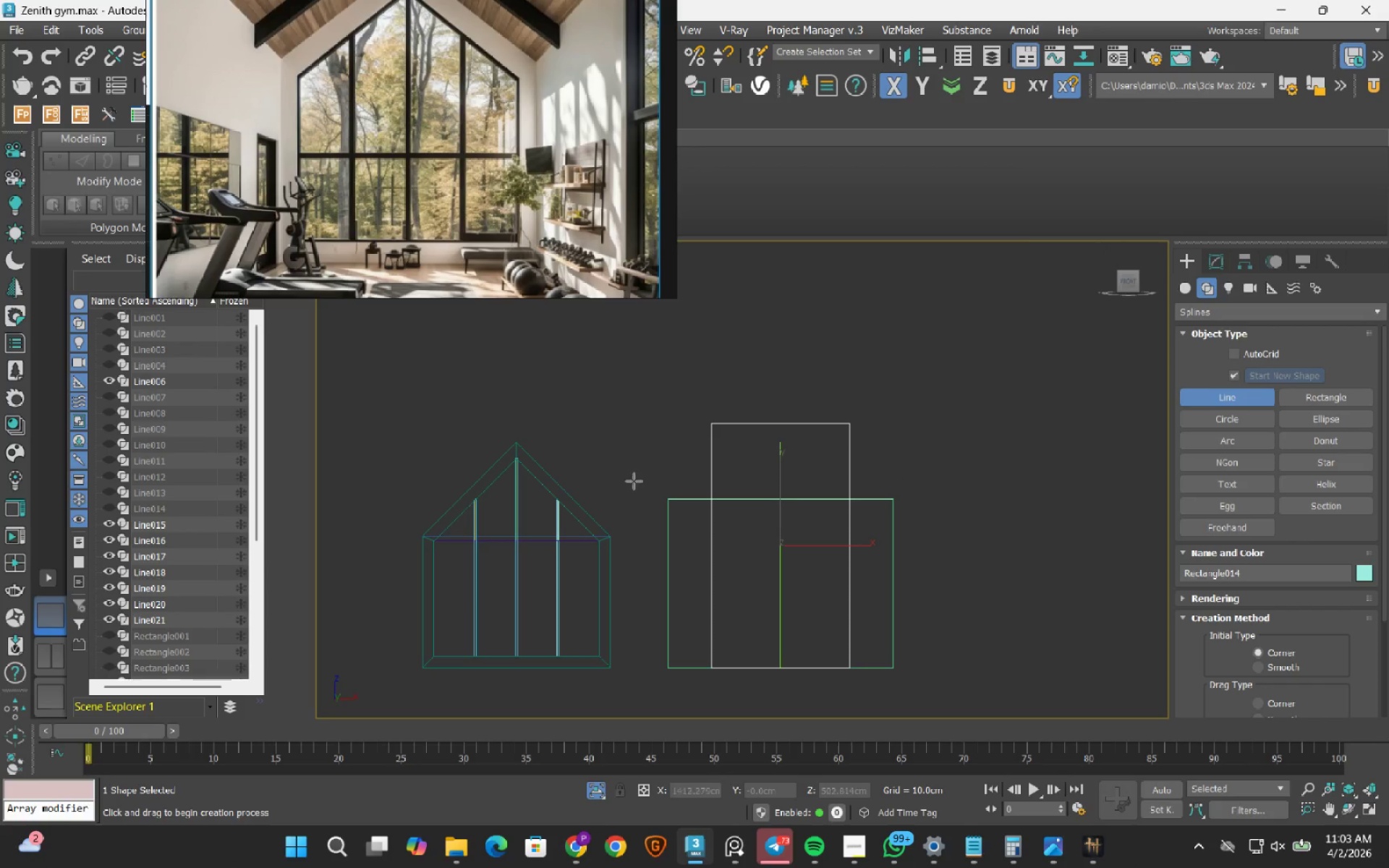 
left_click_drag(start_coordinate=[669, 498], to_coordinate=[670, 493])
 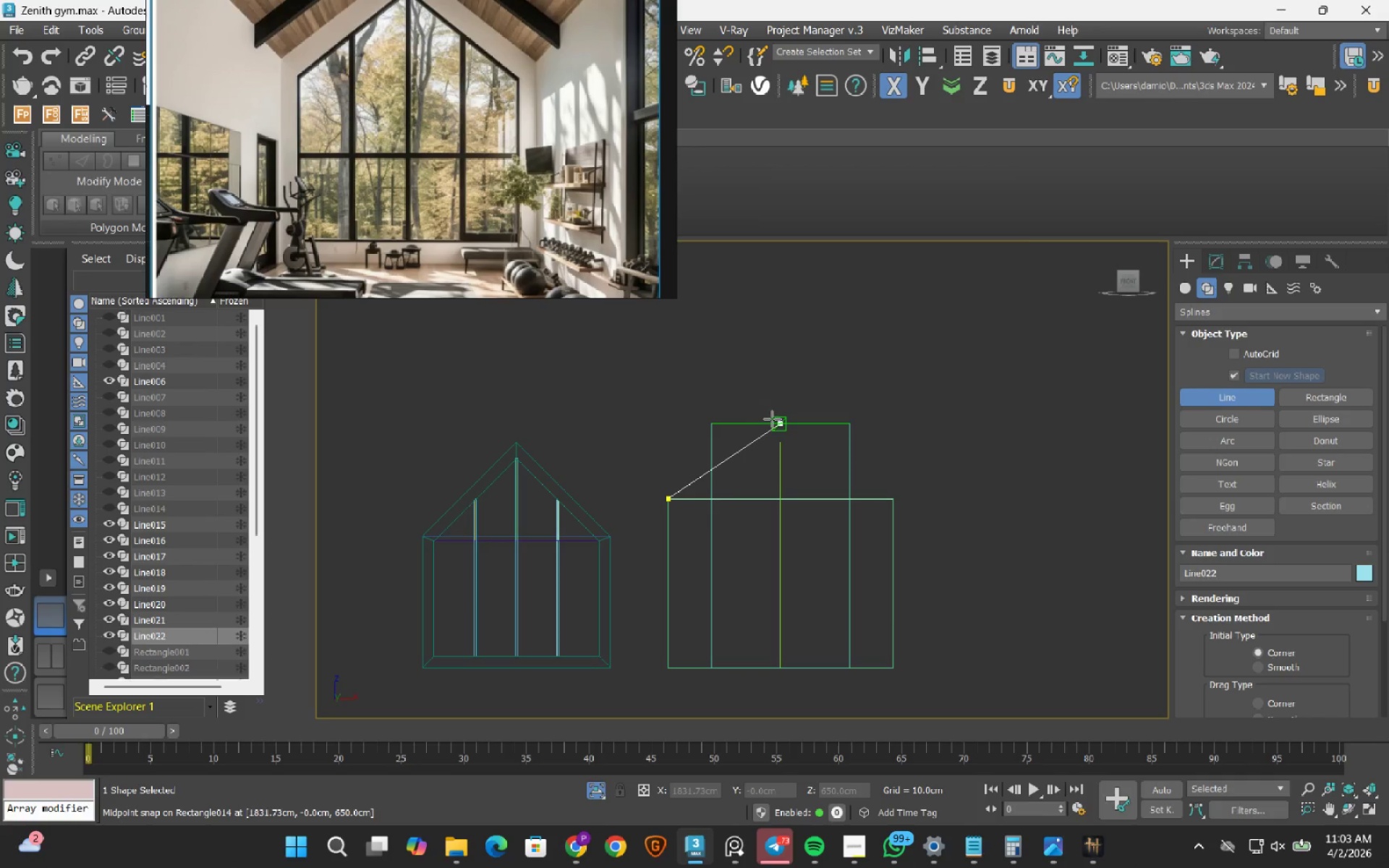 
left_click([772, 419])
 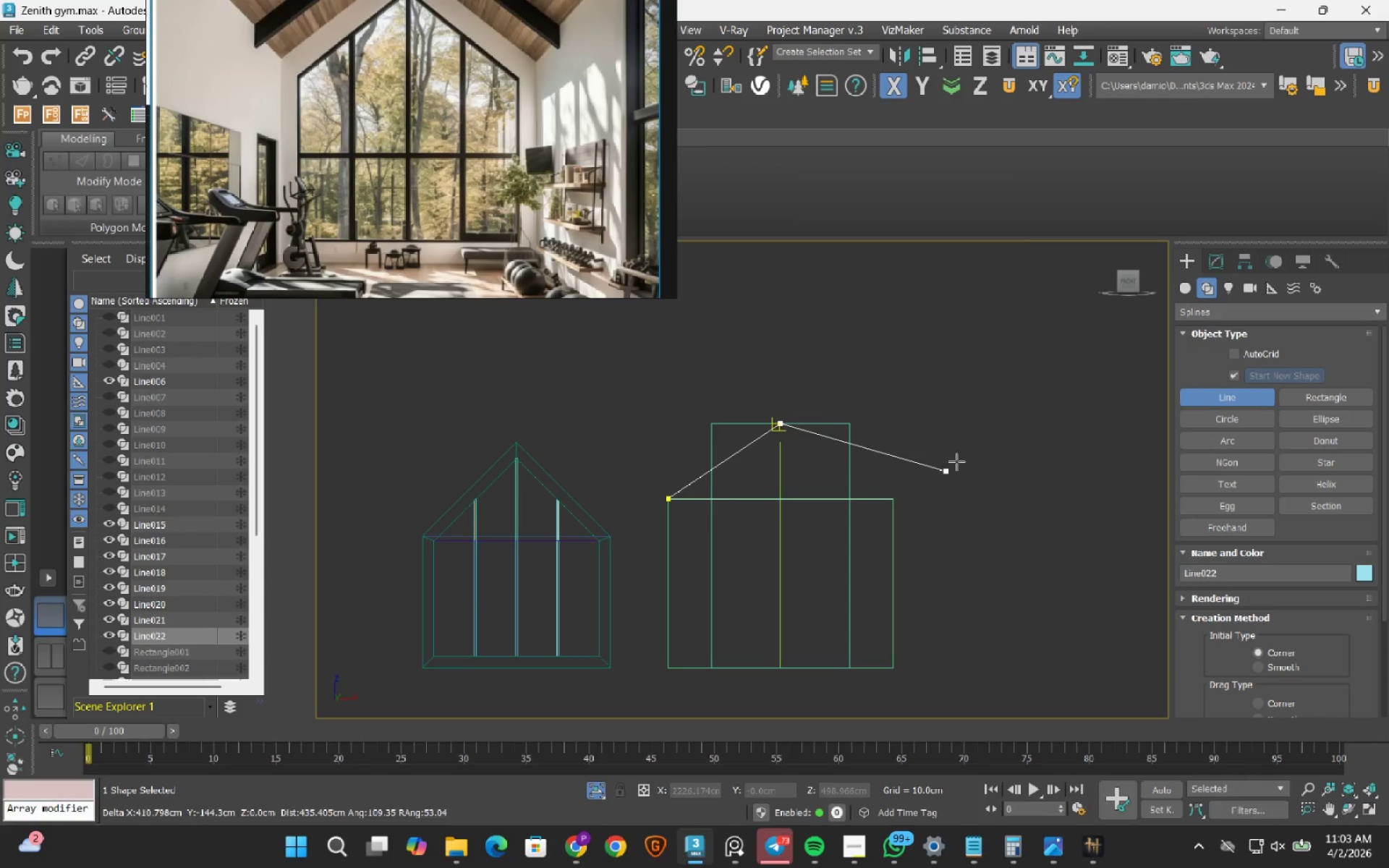 
left_click([900, 496])
 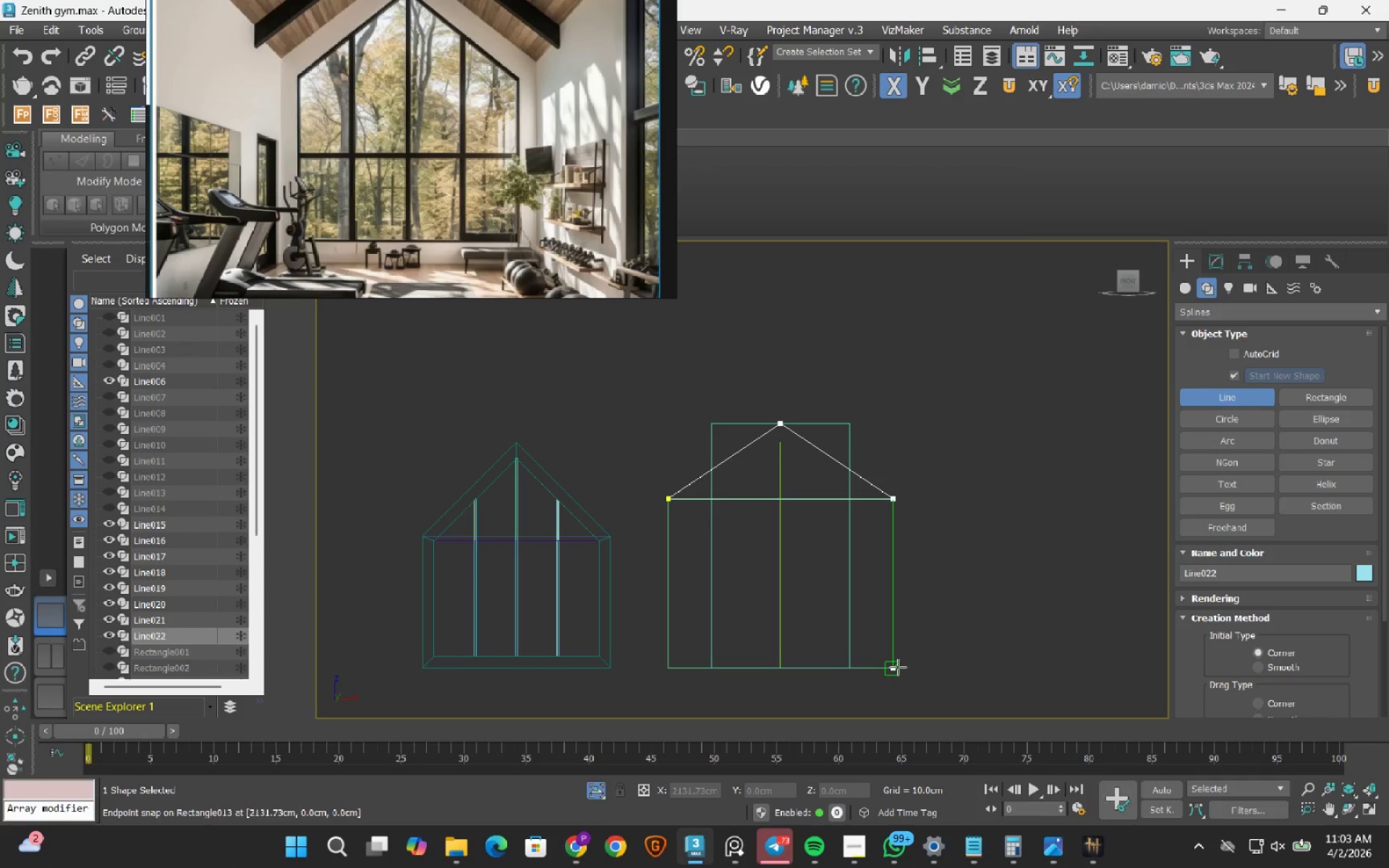 
left_click_drag(start_coordinate=[897, 667], to_coordinate=[885, 667])
 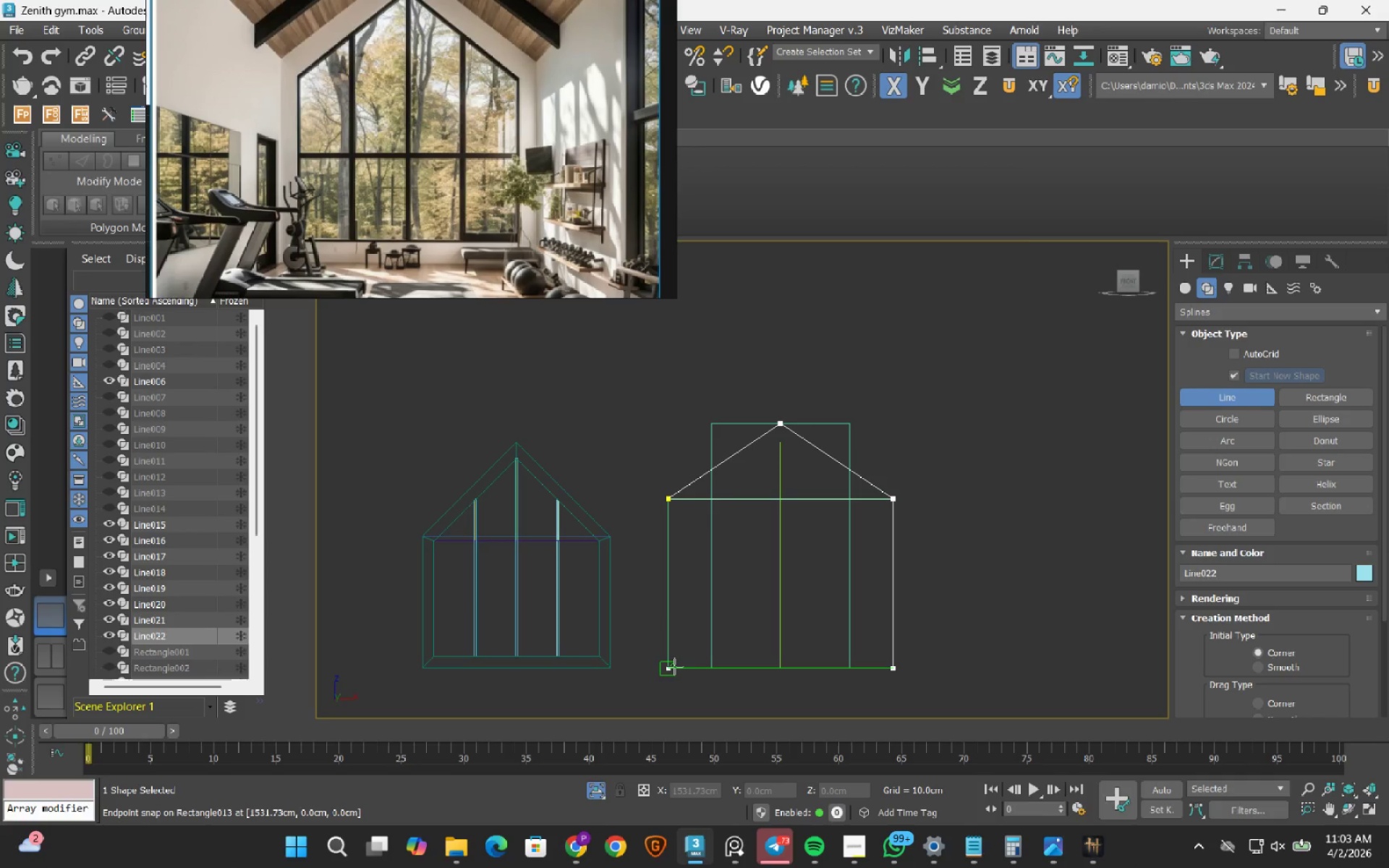 
left_click([674, 666])
 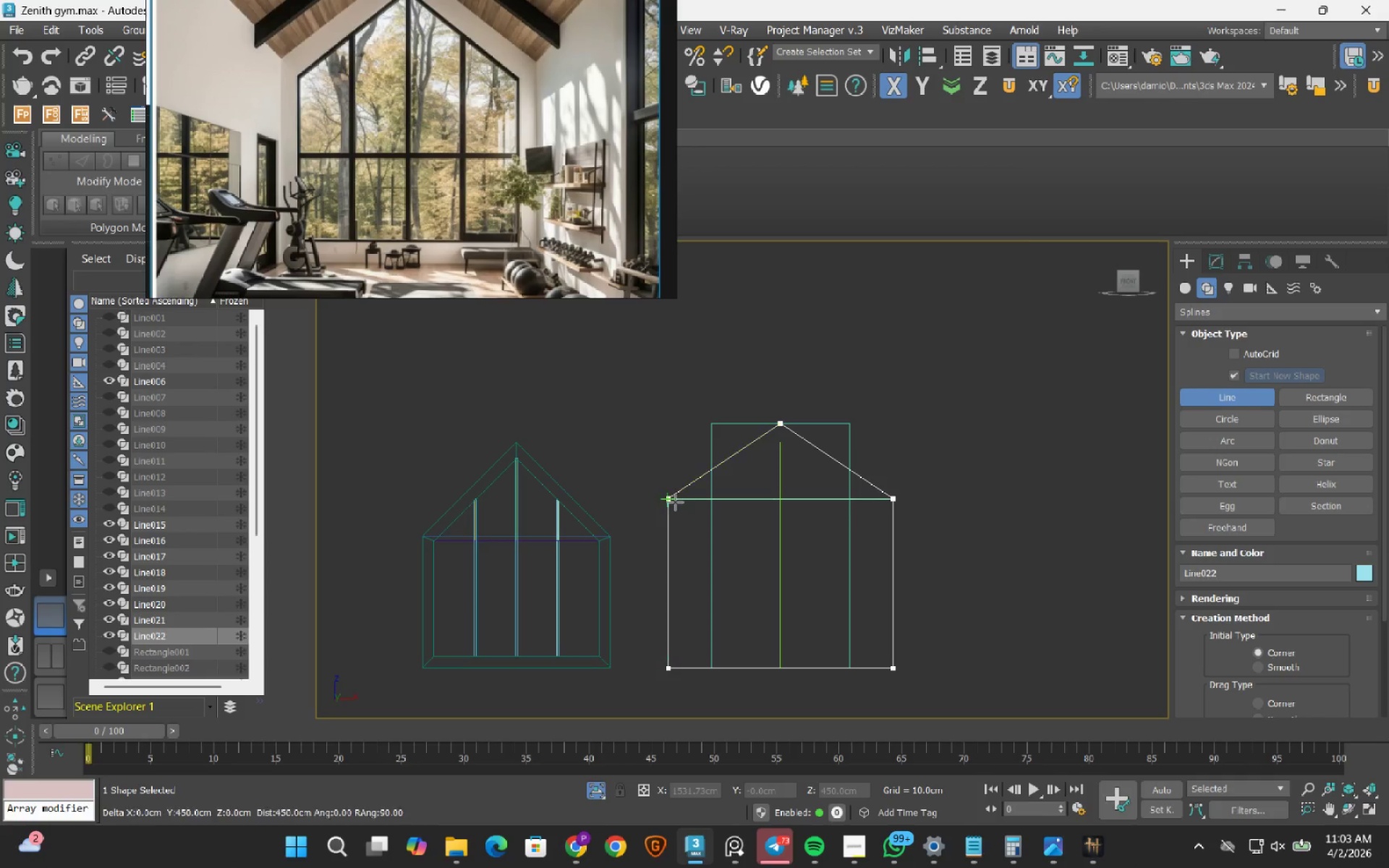 
left_click([674, 499])
 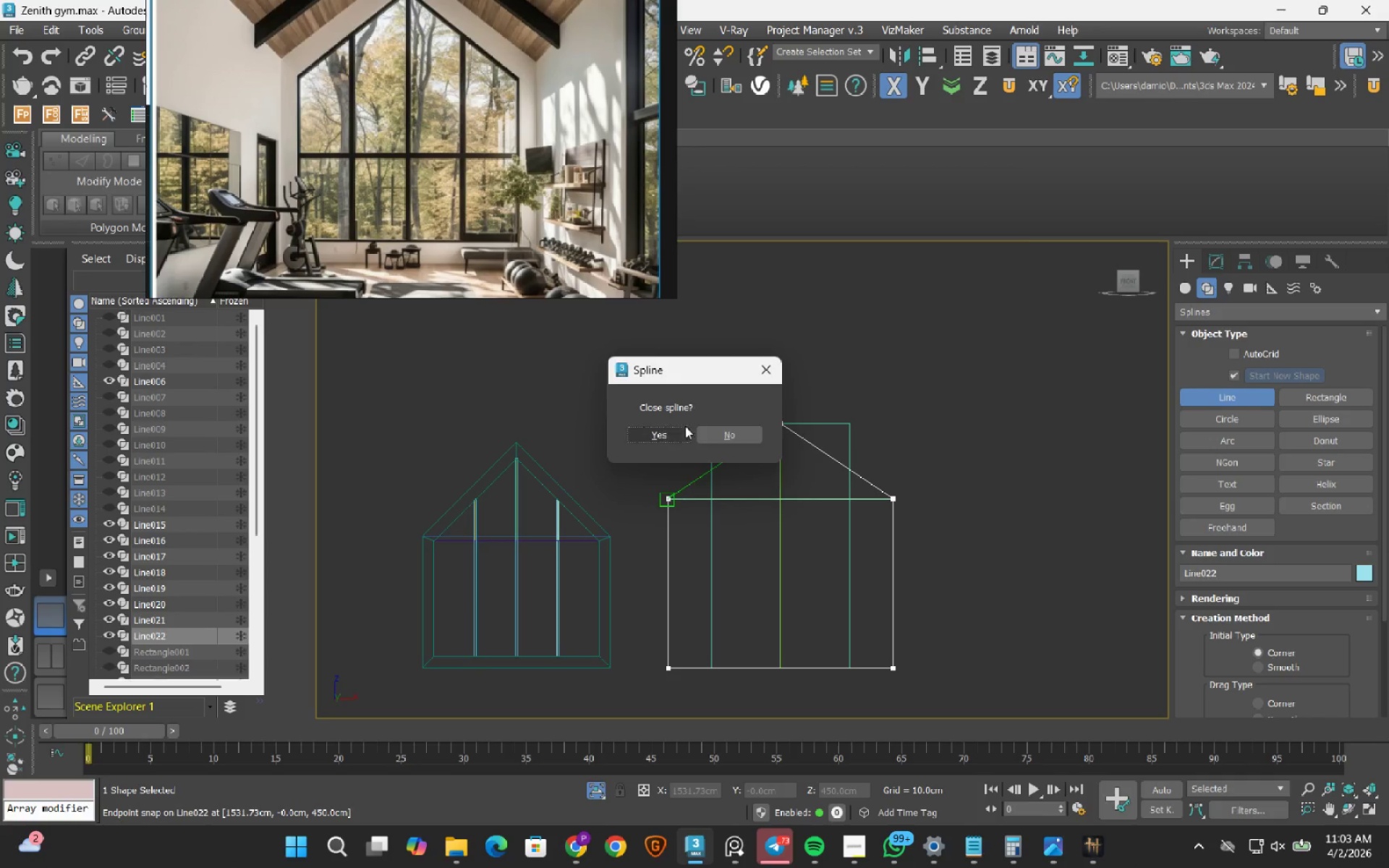 
left_click([666, 427])
 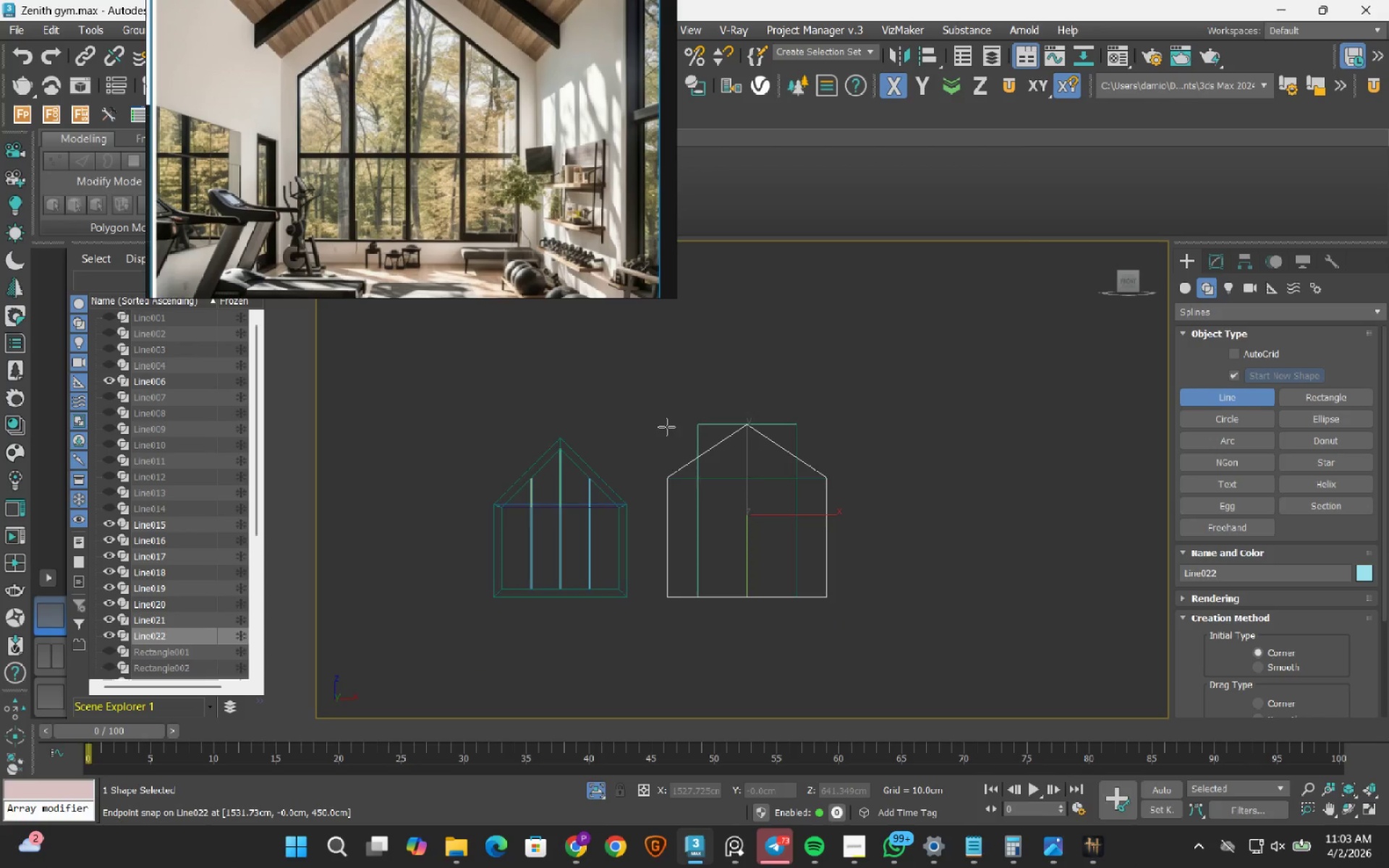 
hold_key(key=AltLeft, duration=0.52)
 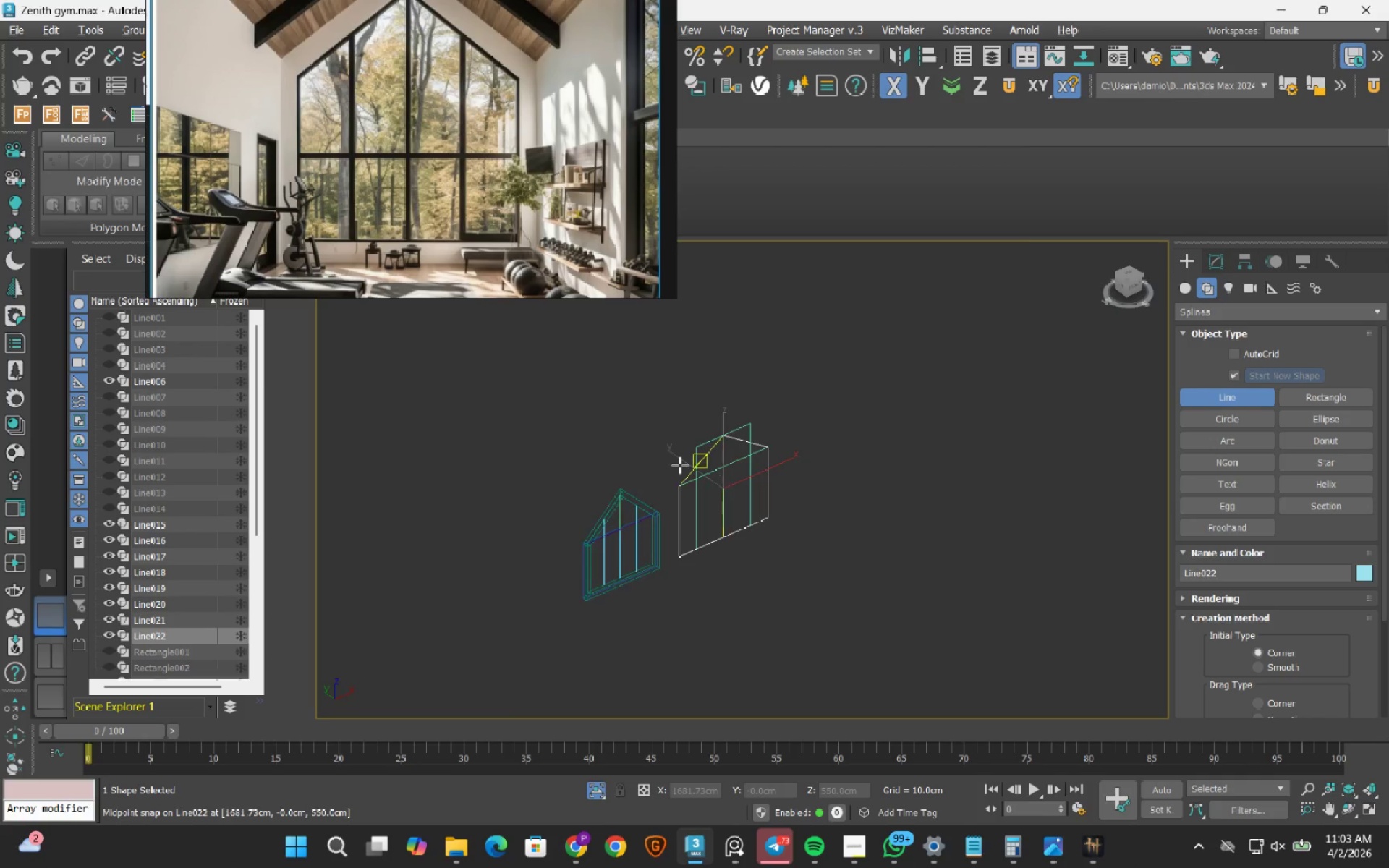 
scroll: coordinate [666, 427], scroll_direction: down, amount: 2.0
 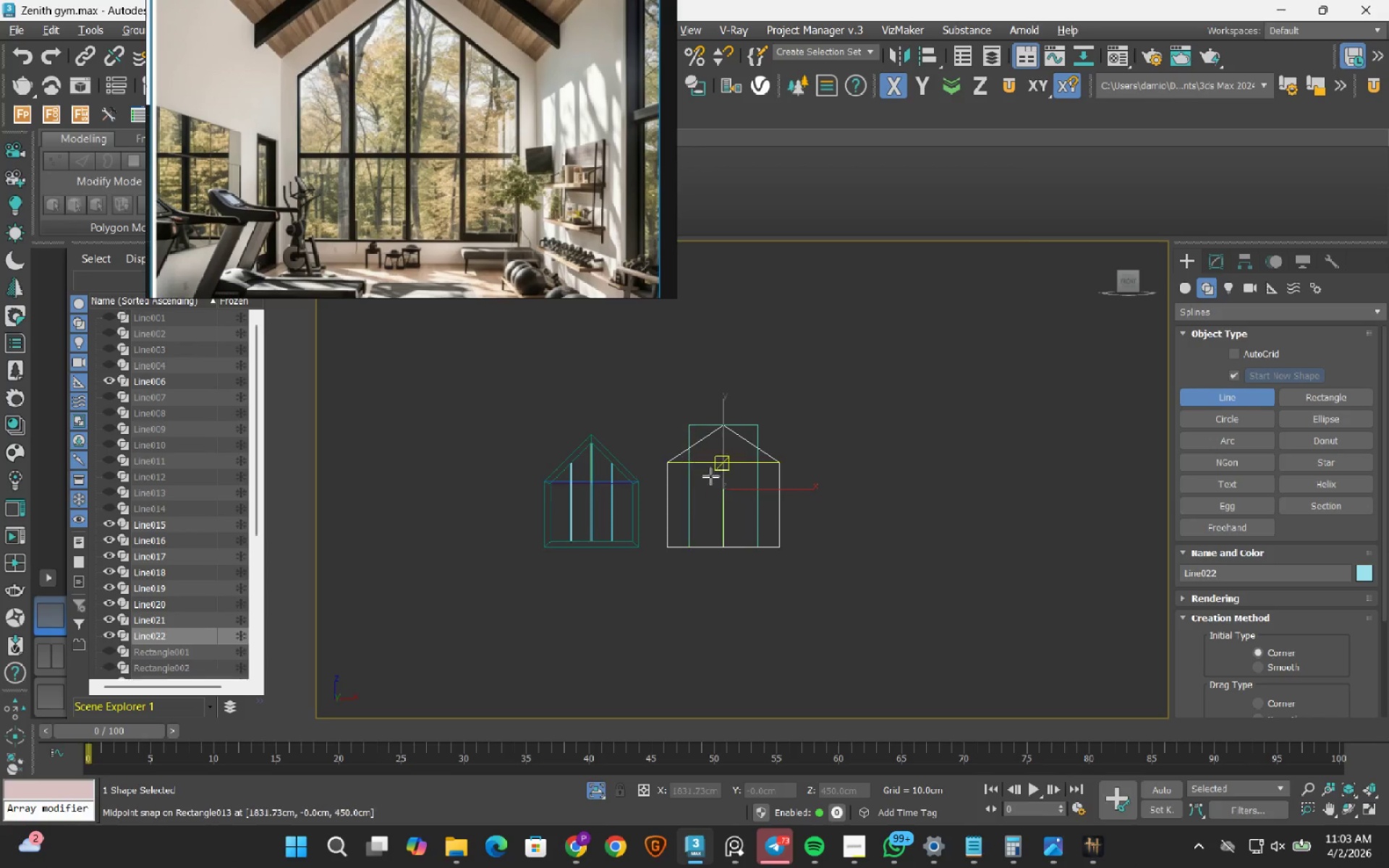 
scroll: coordinate [676, 463], scroll_direction: up, amount: 2.0
 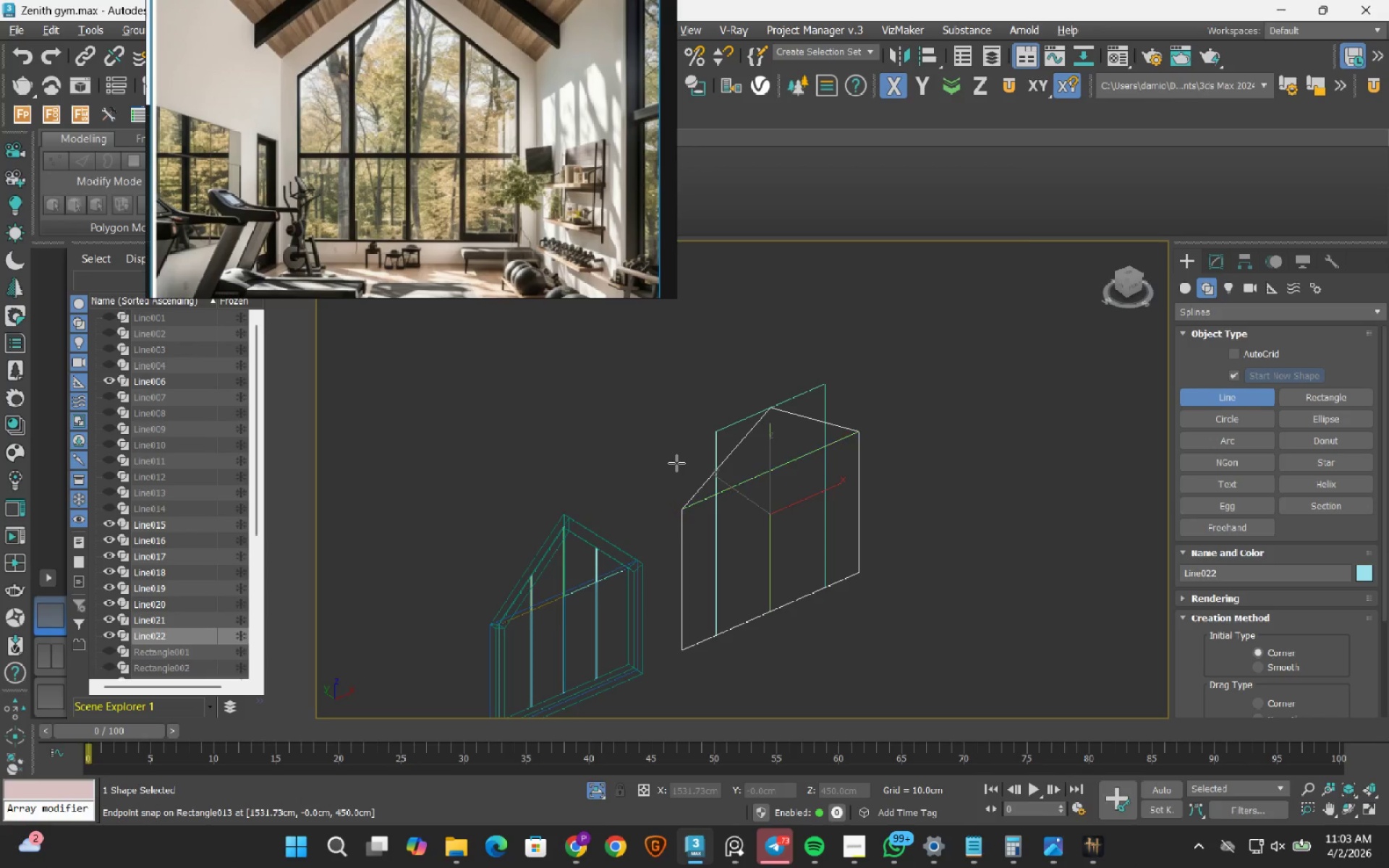 
key(S)
 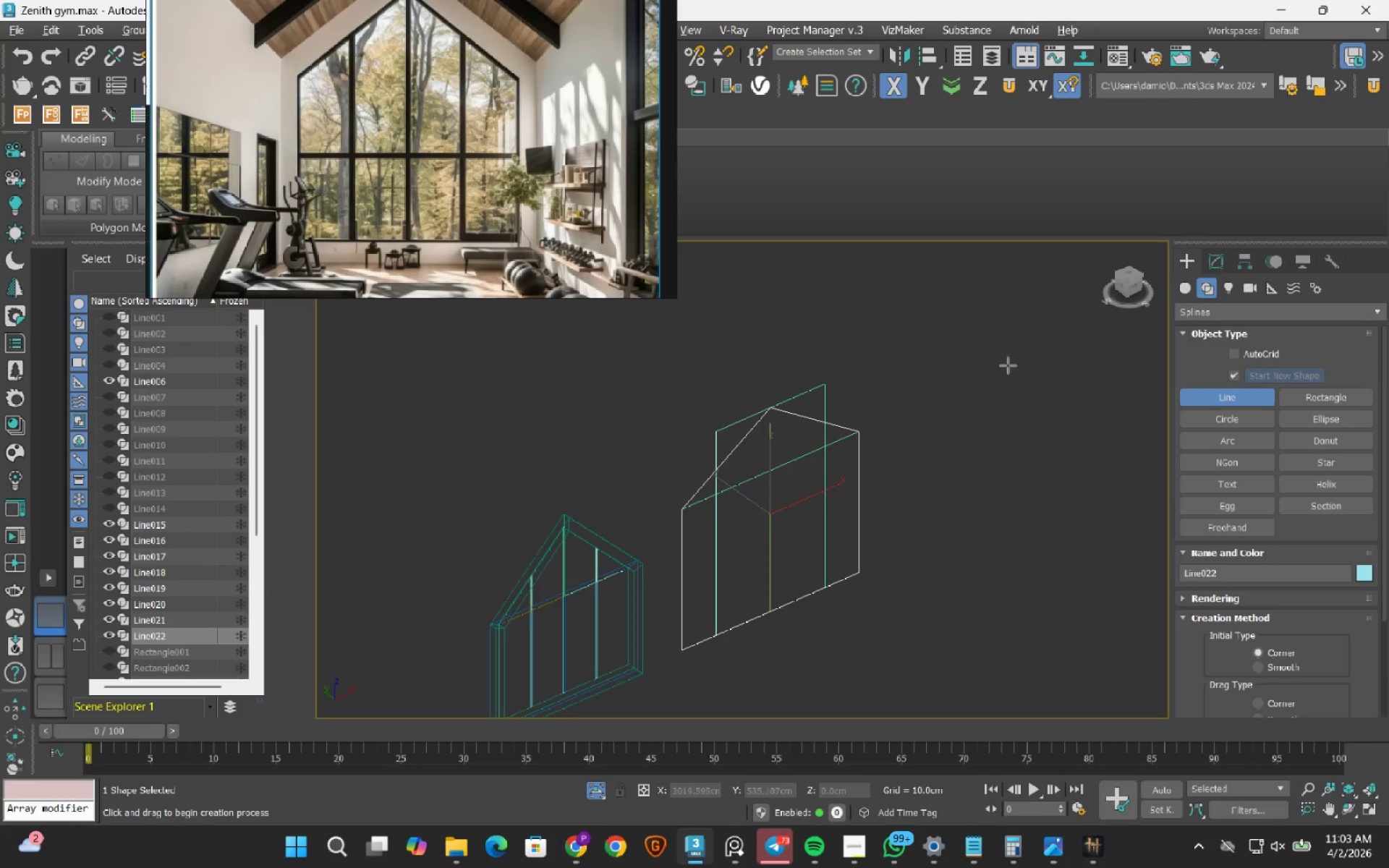 
left_click([1213, 265])
 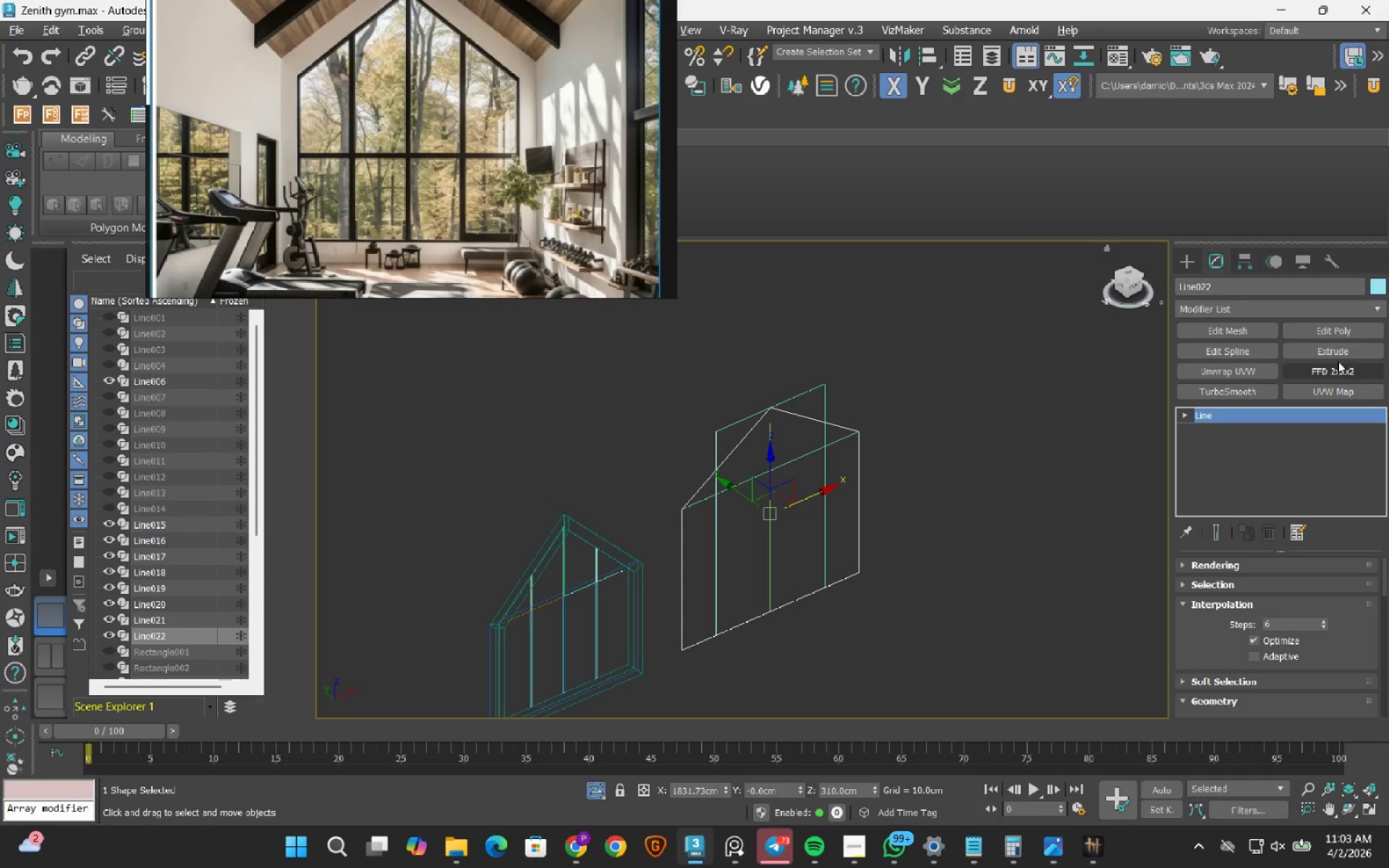 
left_click([1335, 355])
 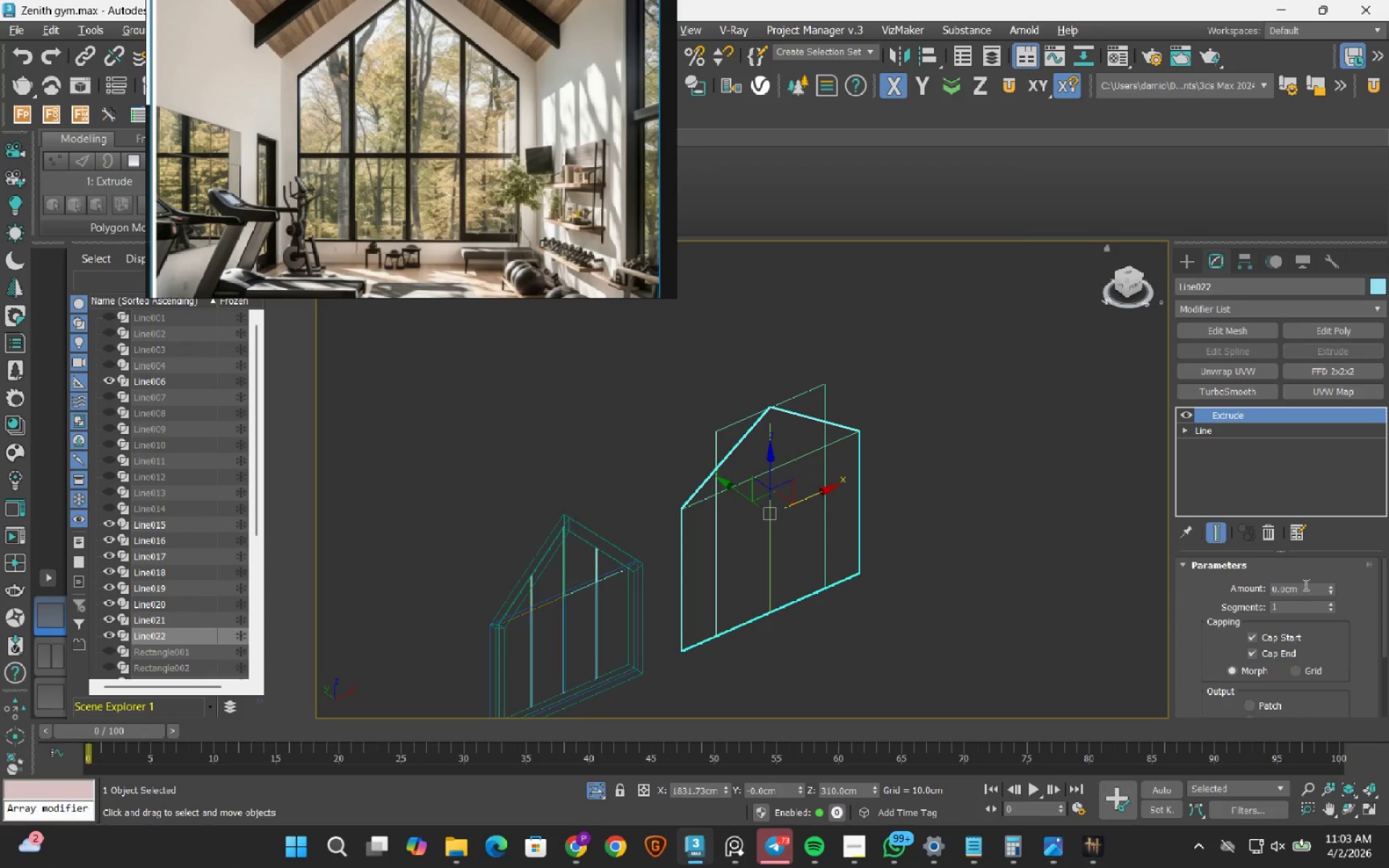 
double_click([1304, 587])
 